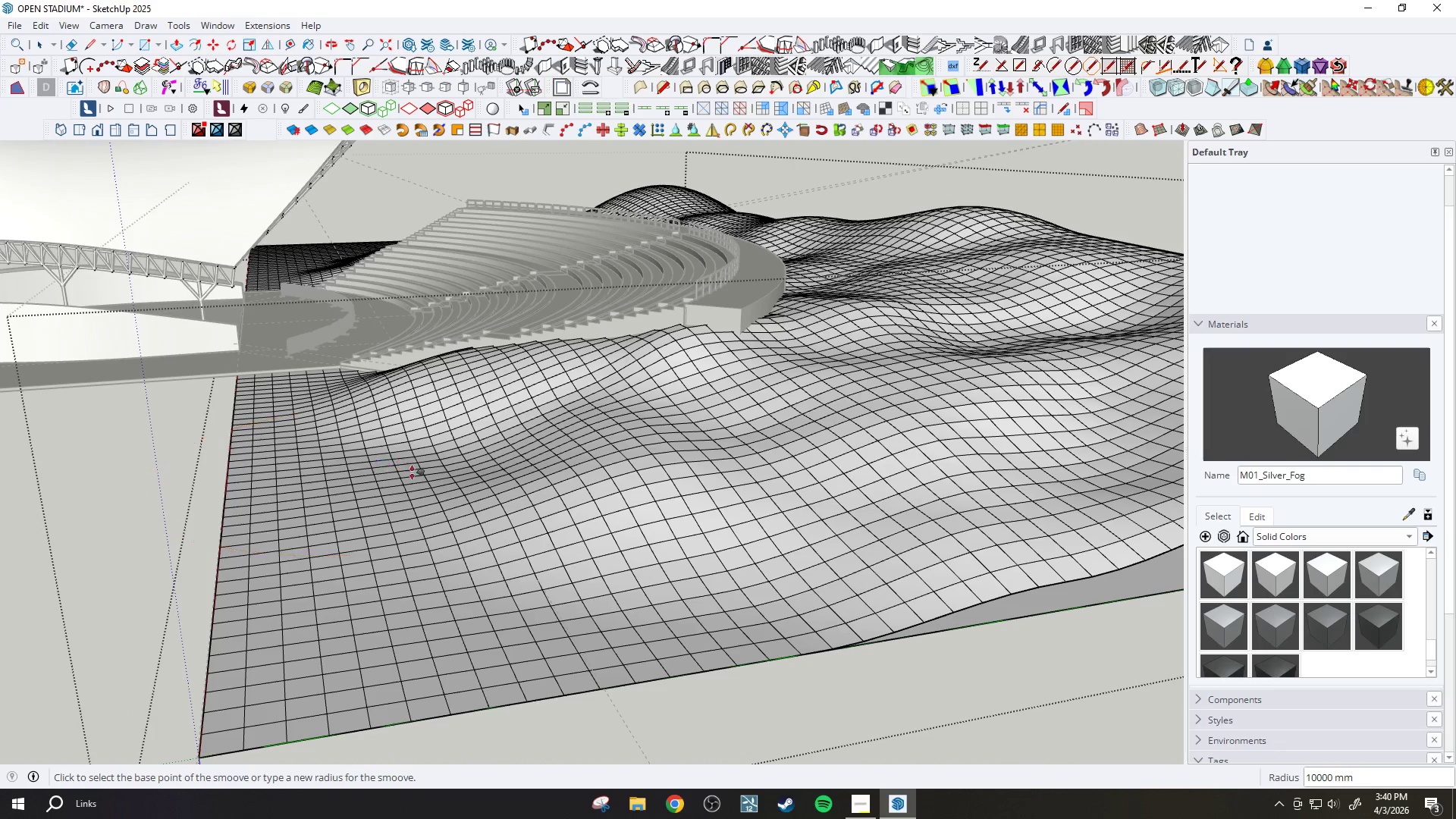 
left_click([441, 477])
 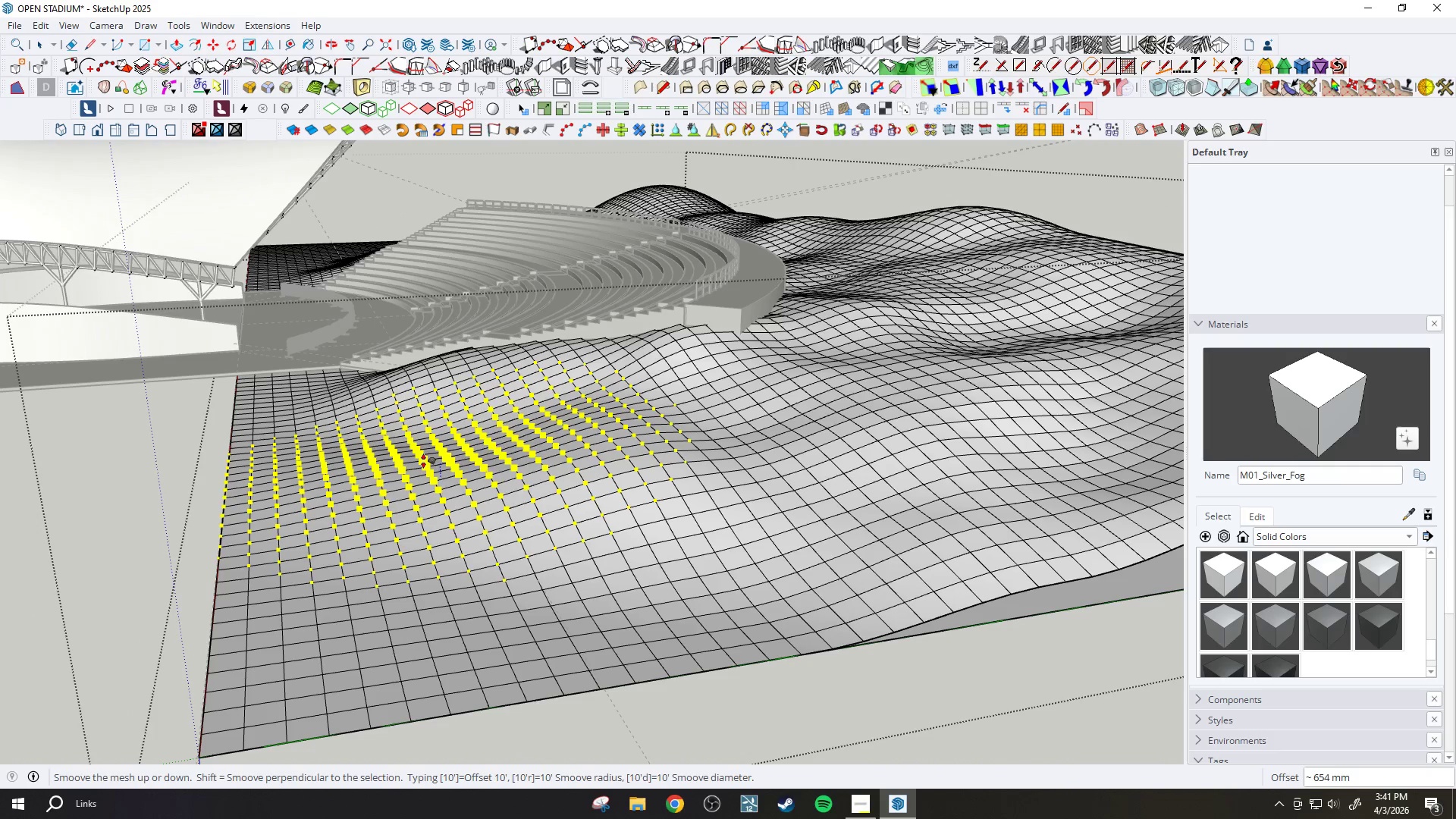 
scroll: coordinate [860, 416], scroll_direction: down, amount: 3.0
 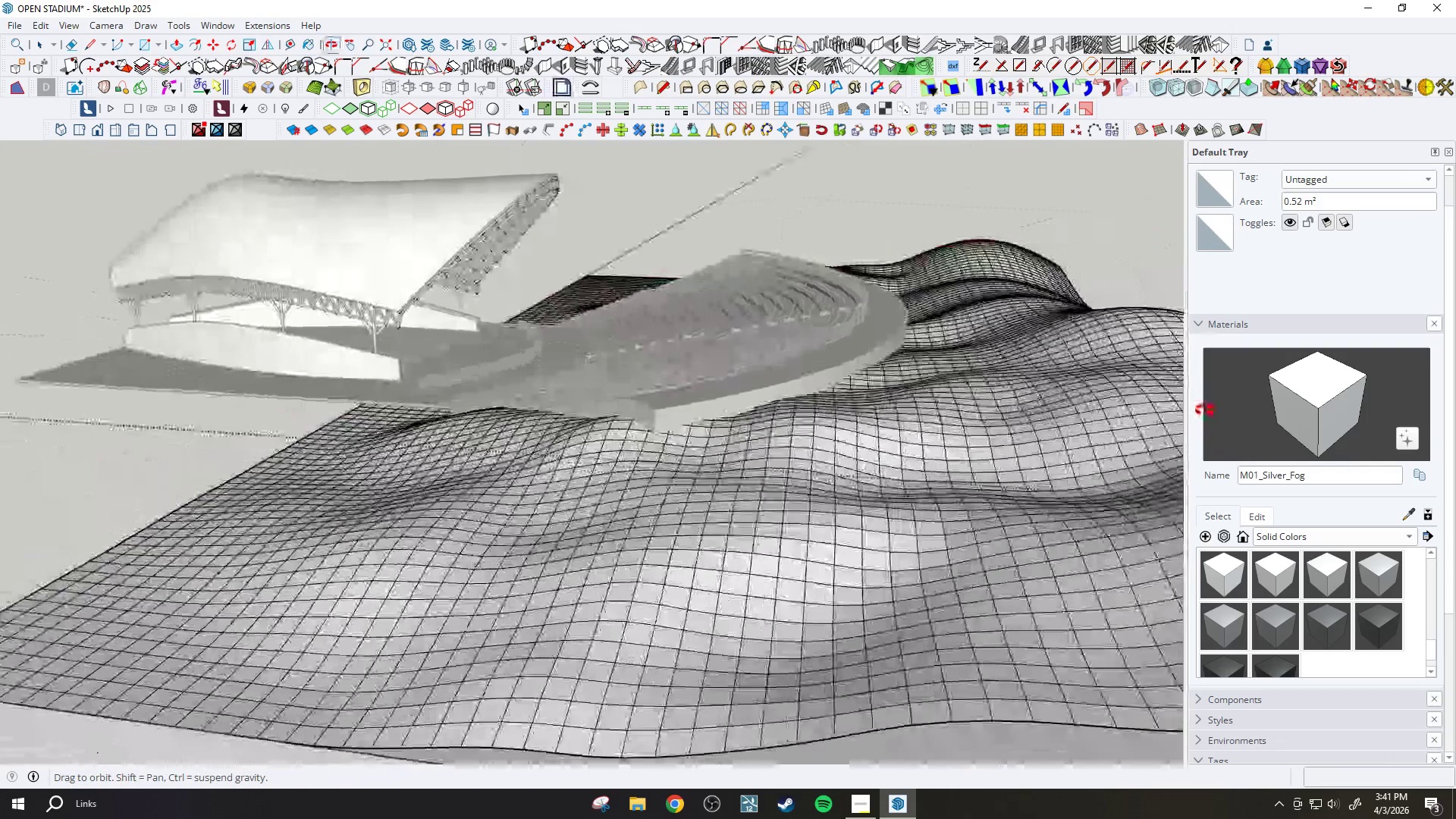 
scroll: coordinate [1052, 334], scroll_direction: up, amount: 3.0
 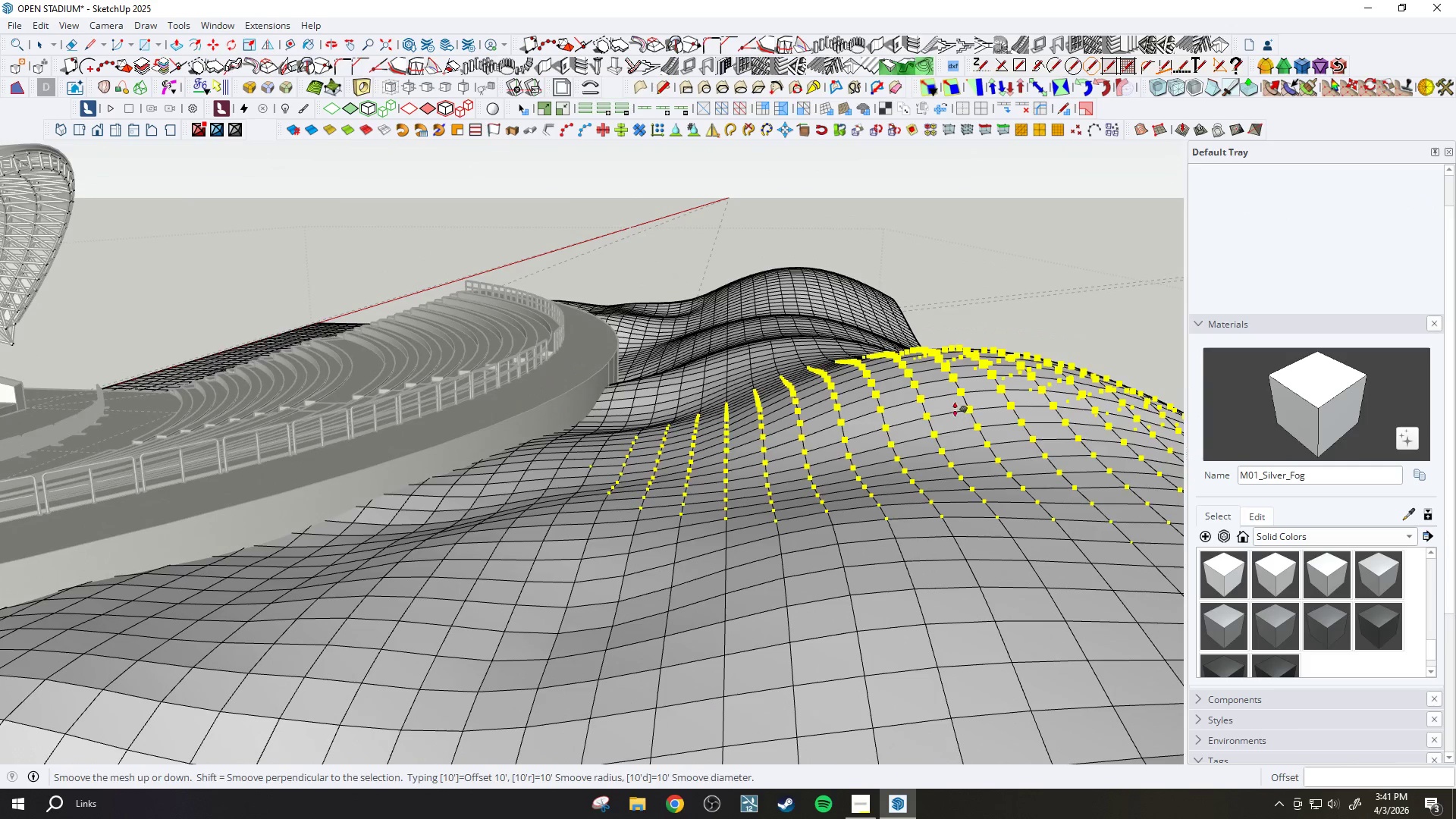 
left_click([963, 371])
 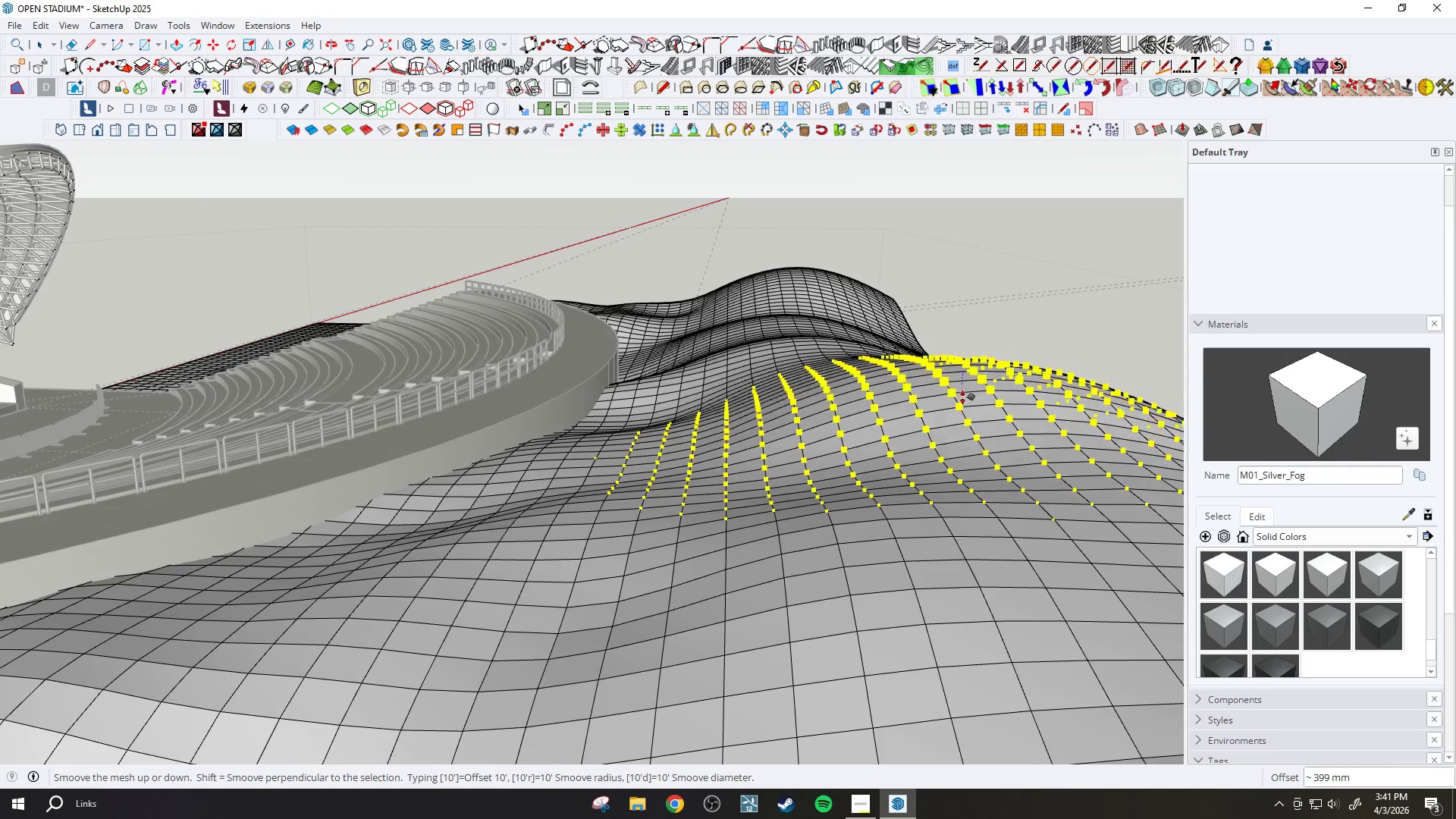 
left_click([964, 402])
 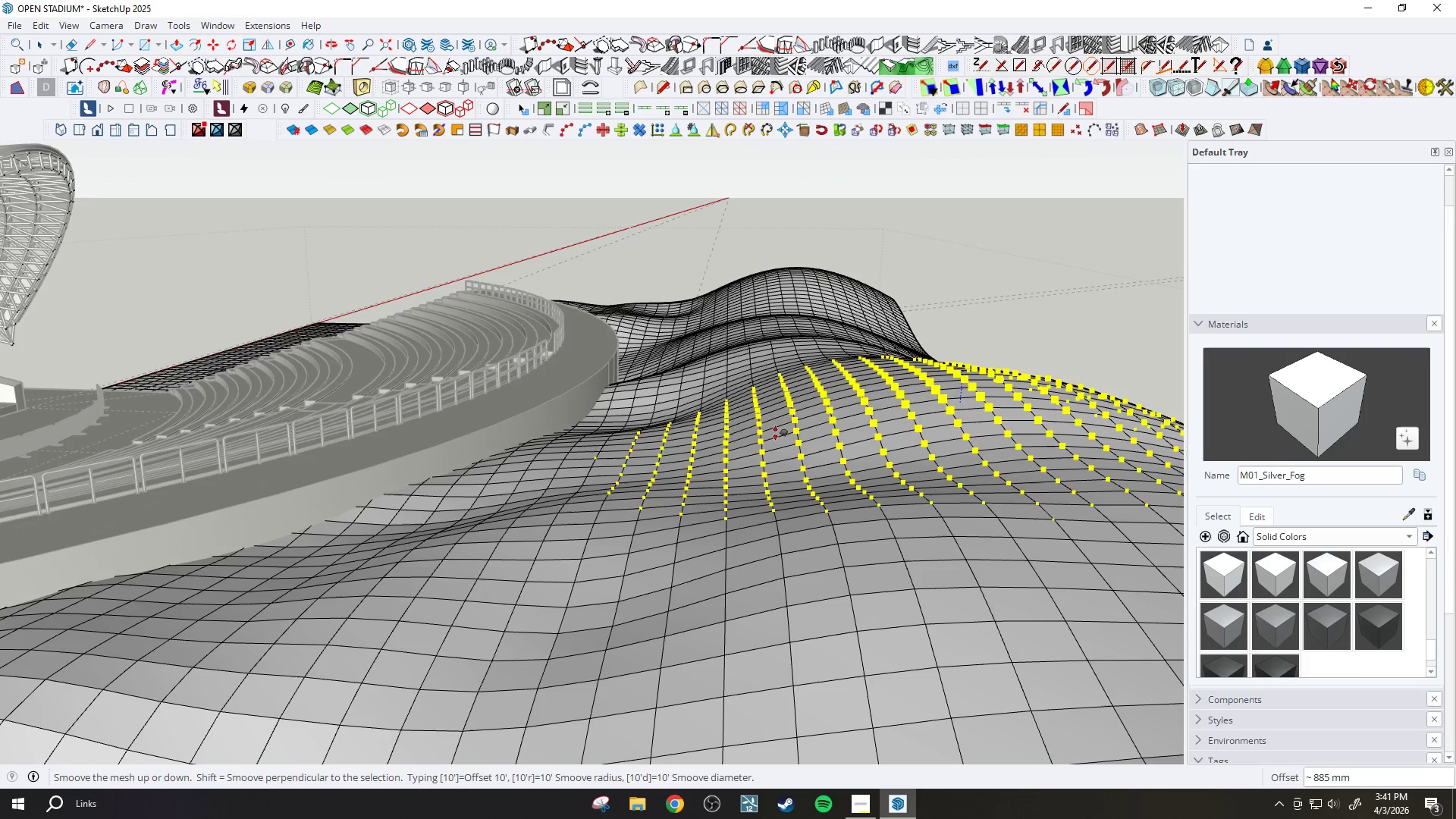 
scroll: coordinate [695, 444], scroll_direction: down, amount: 13.0
 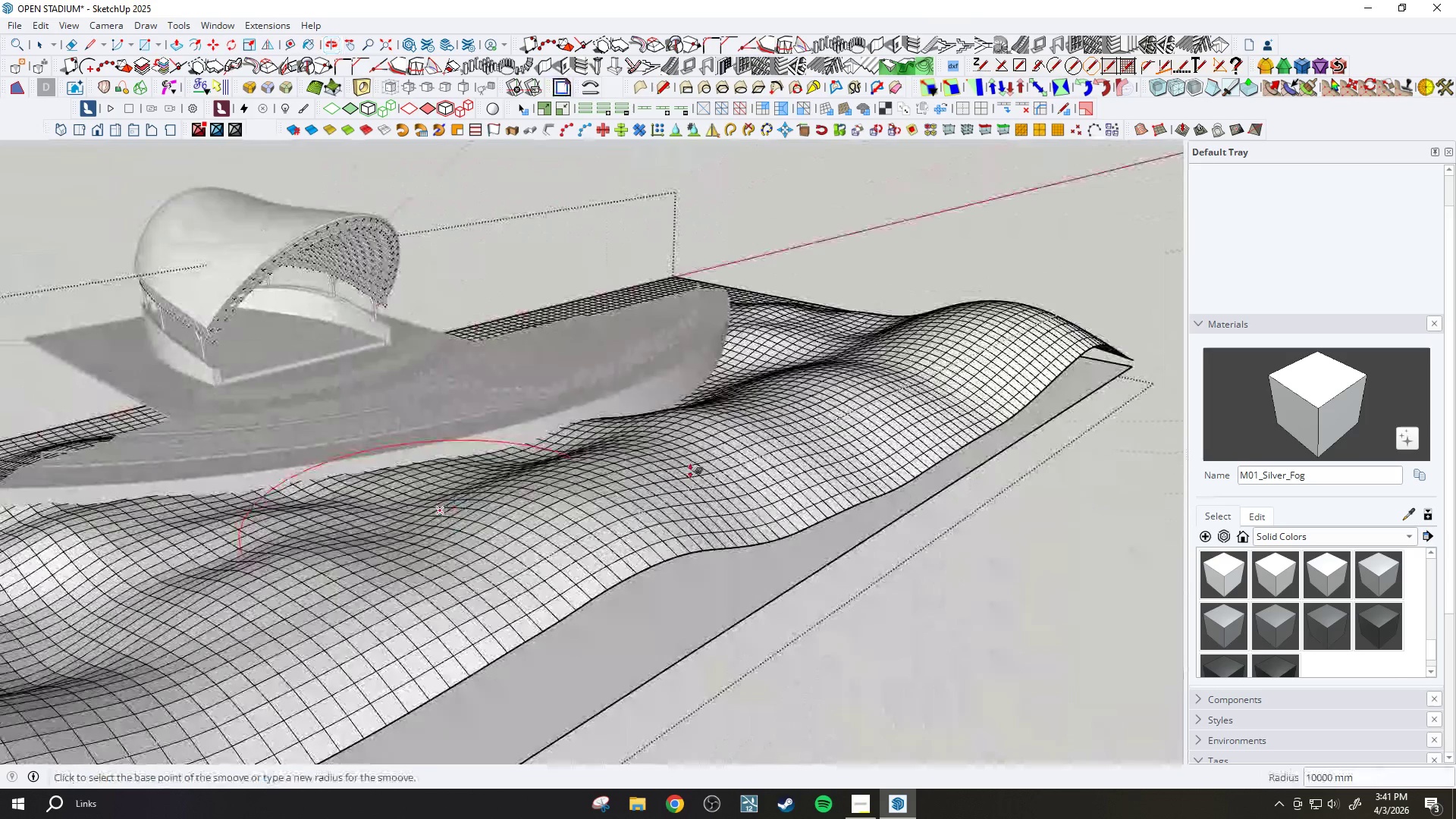 
scroll: coordinate [582, 462], scroll_direction: up, amount: 13.0
 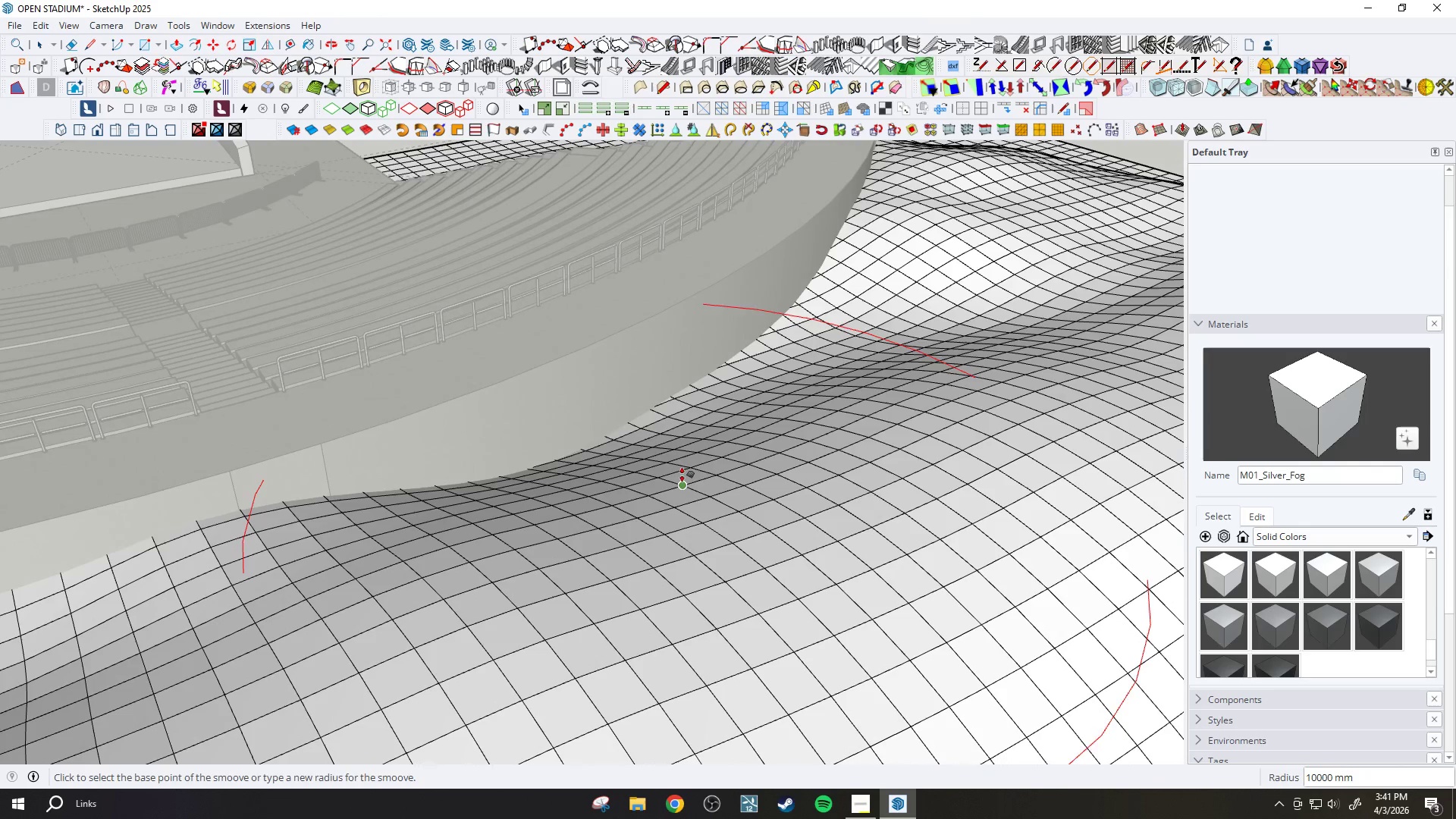 
type(5000)
 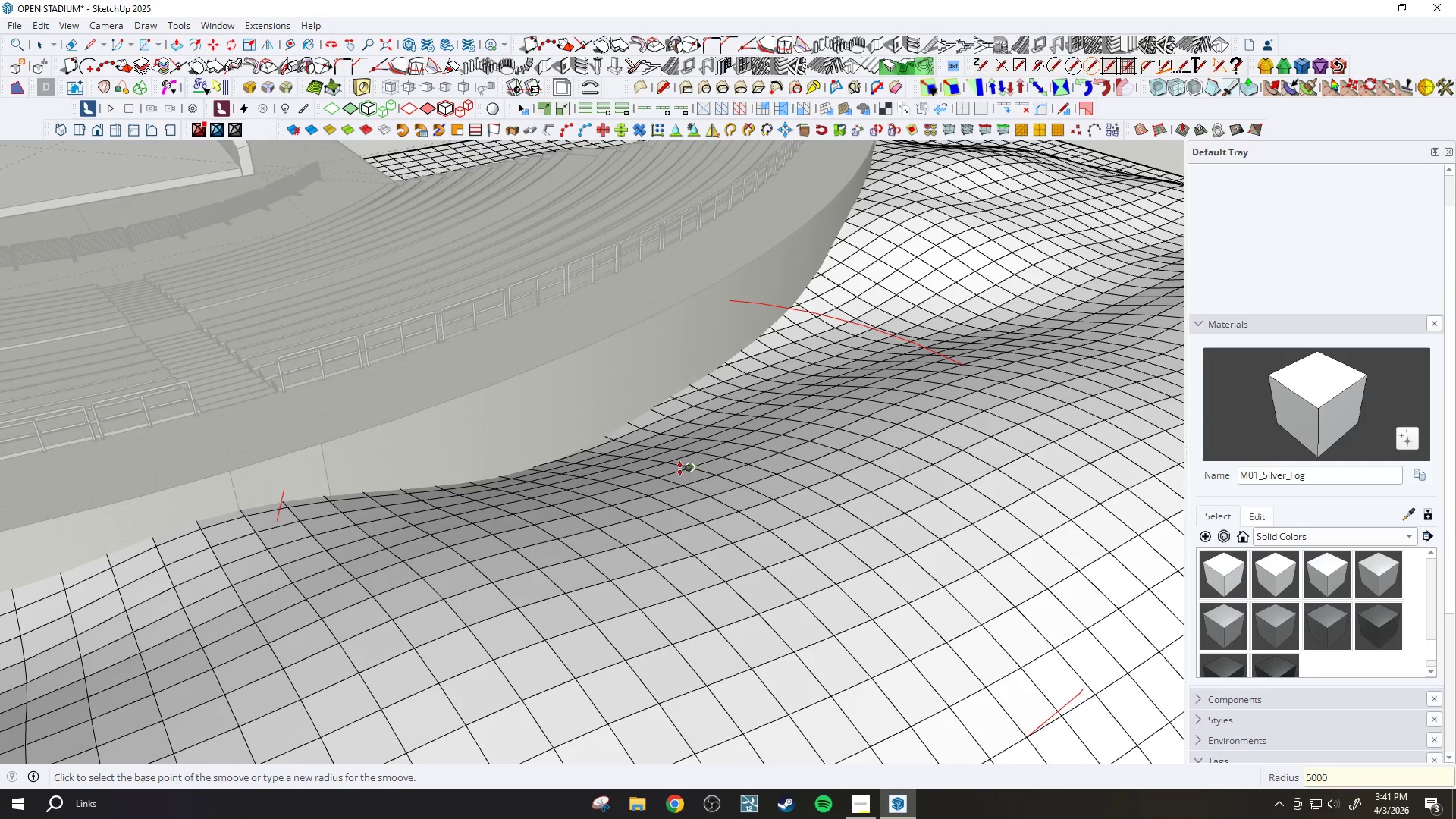 
key(Enter)
 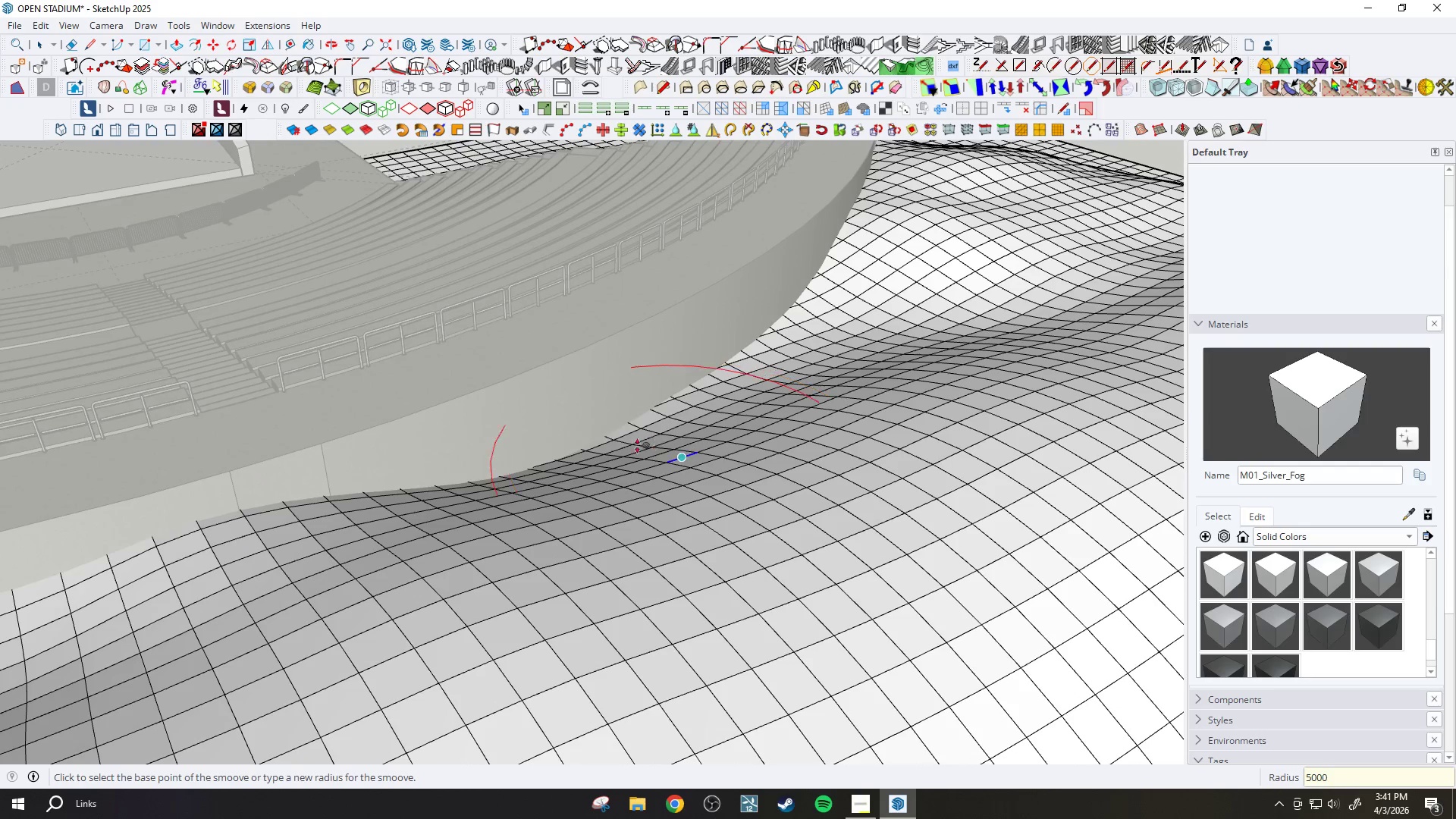 
scroll: coordinate [607, 459], scroll_direction: up, amount: 4.0
 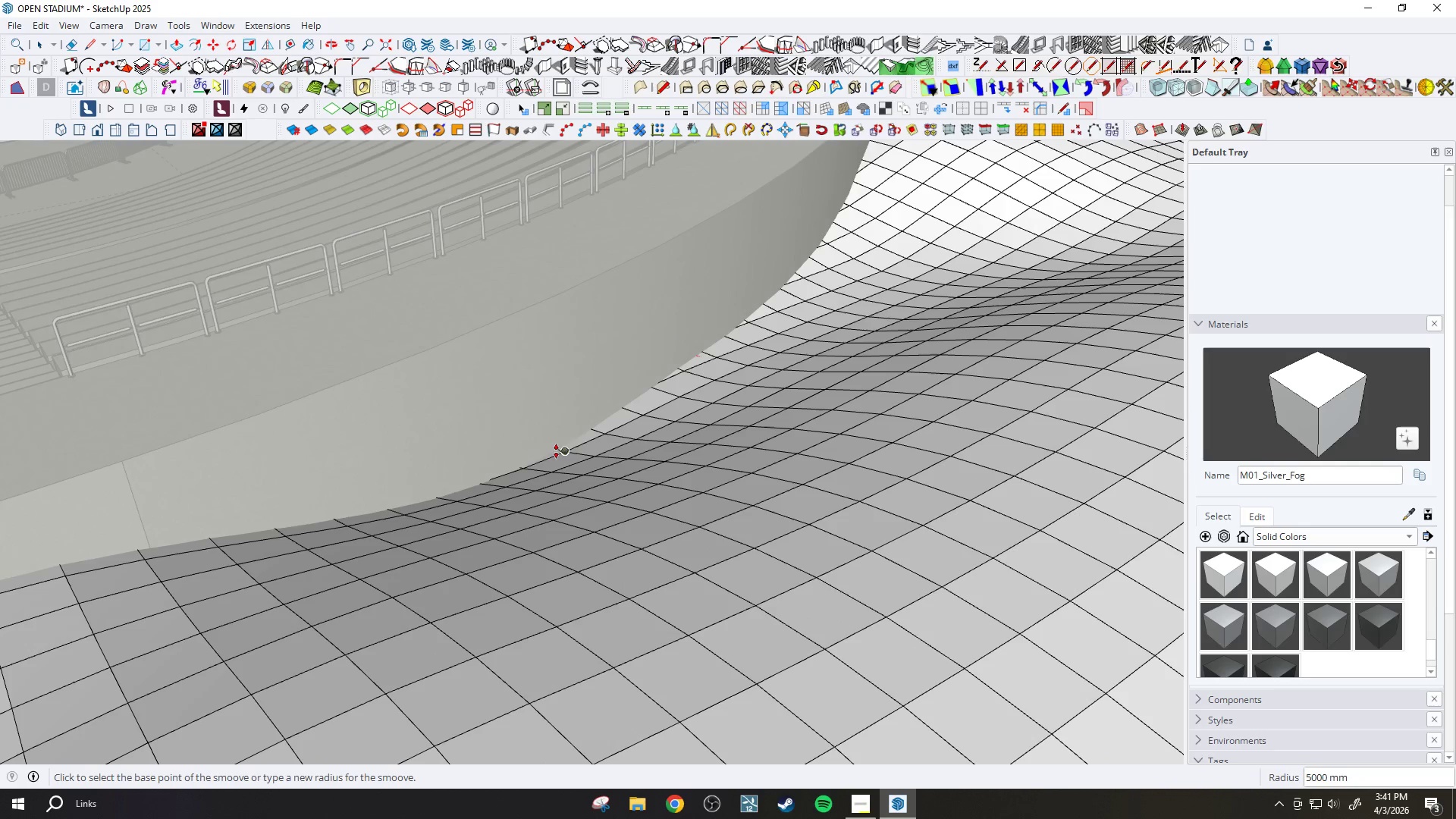 
left_click([557, 453])
 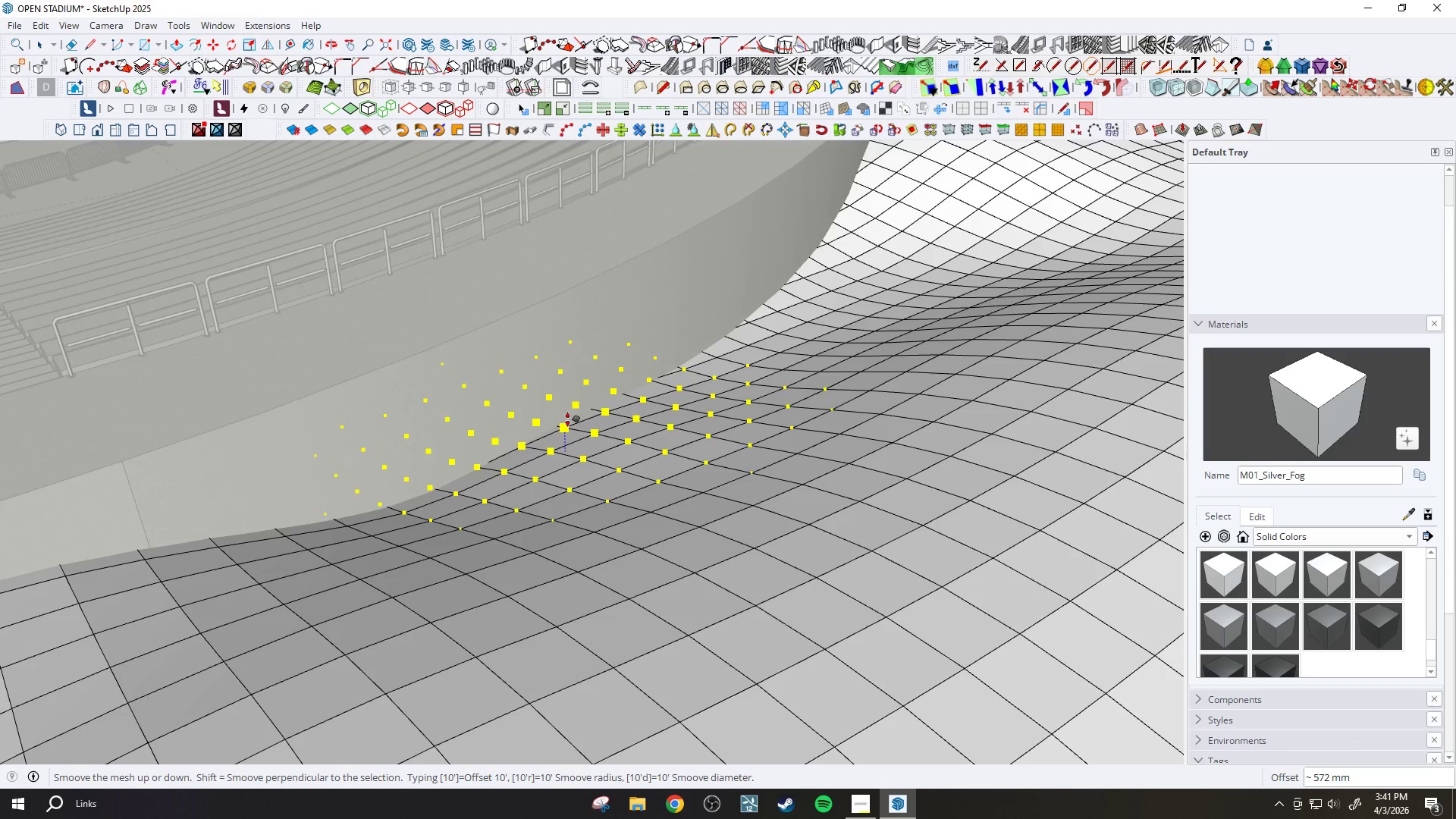 
key(Period)
 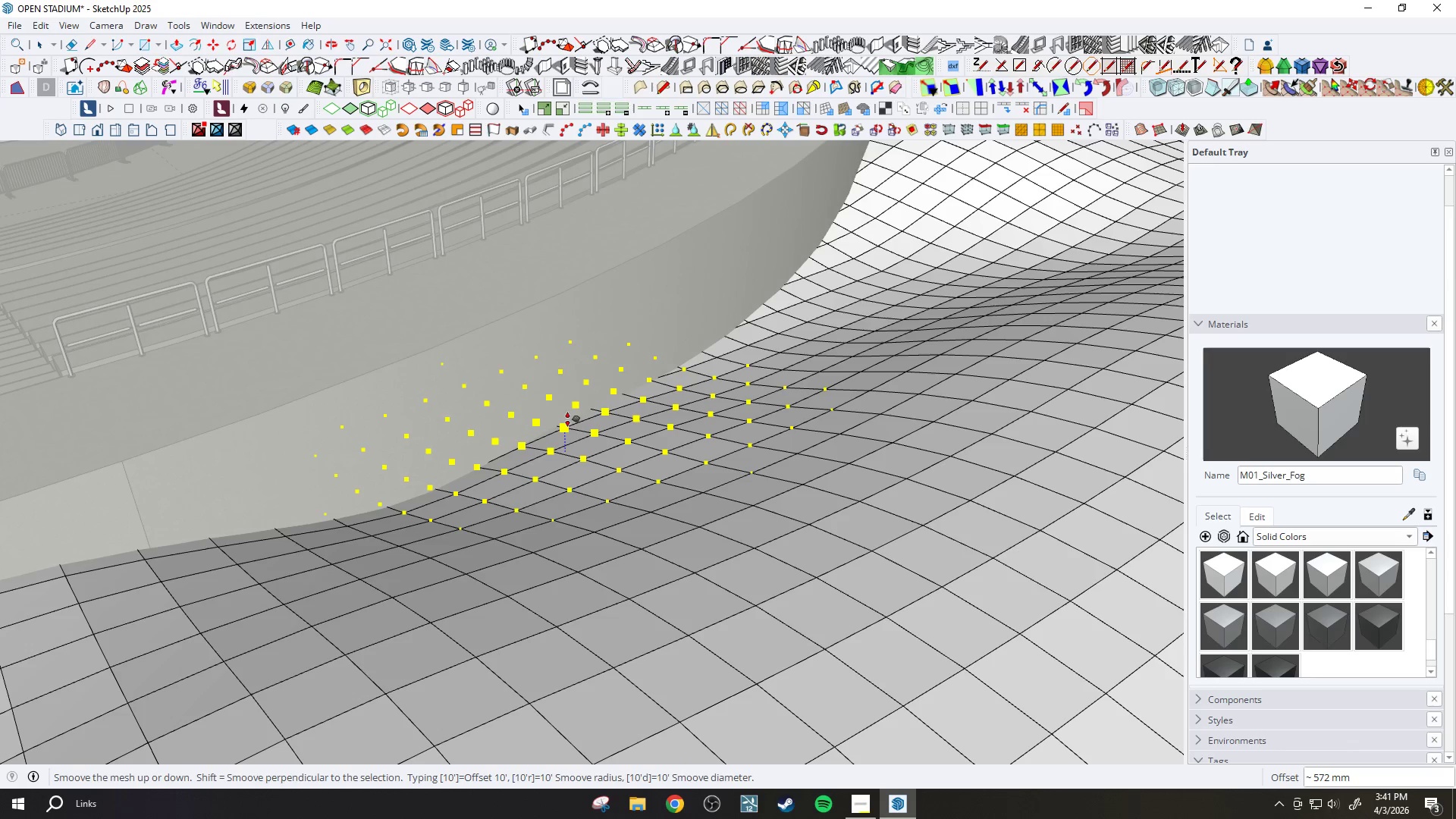 
key(Slash)
 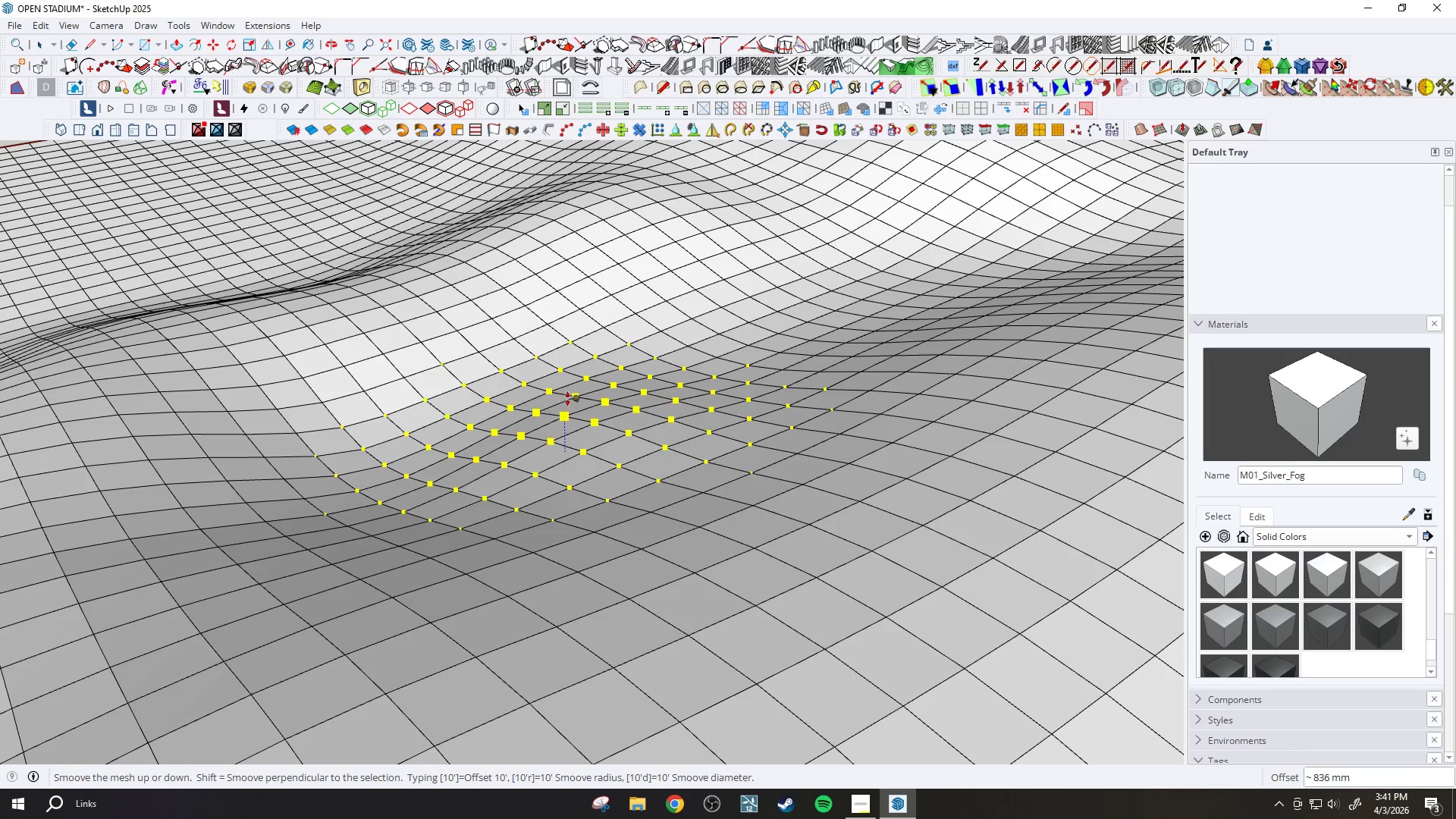 
left_click([569, 401])
 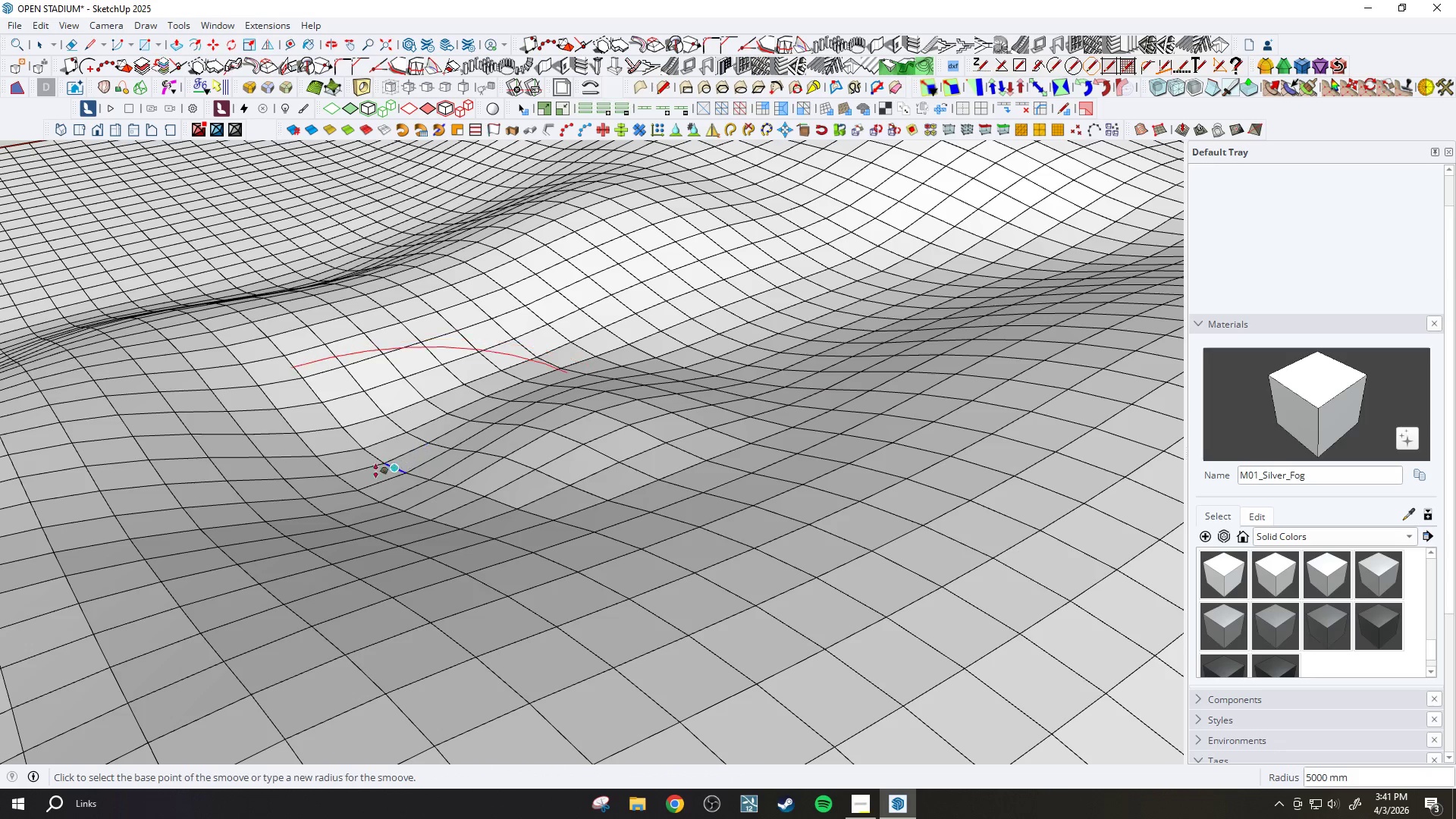 
left_click([358, 479])
 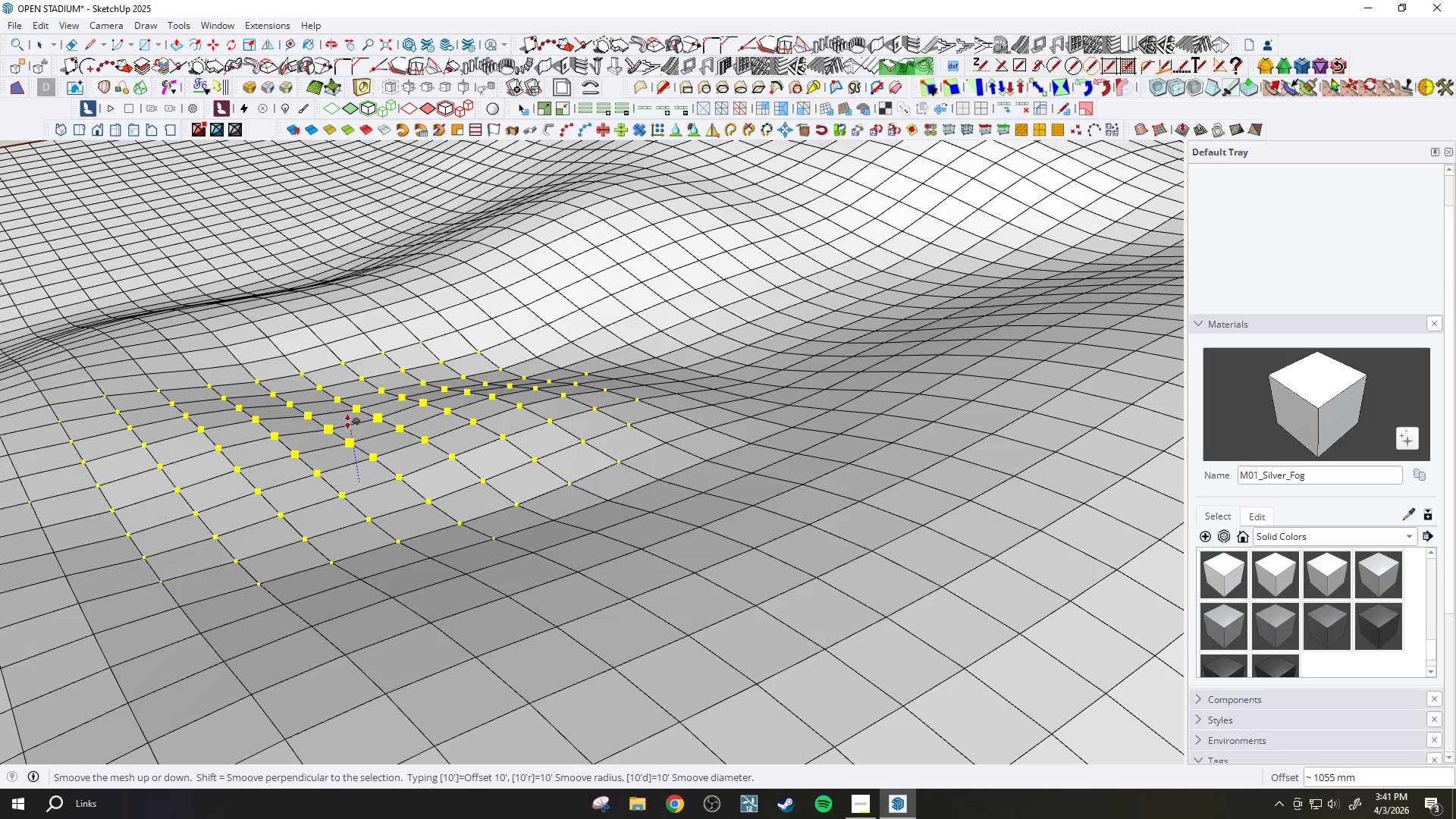 
left_click([347, 418])
 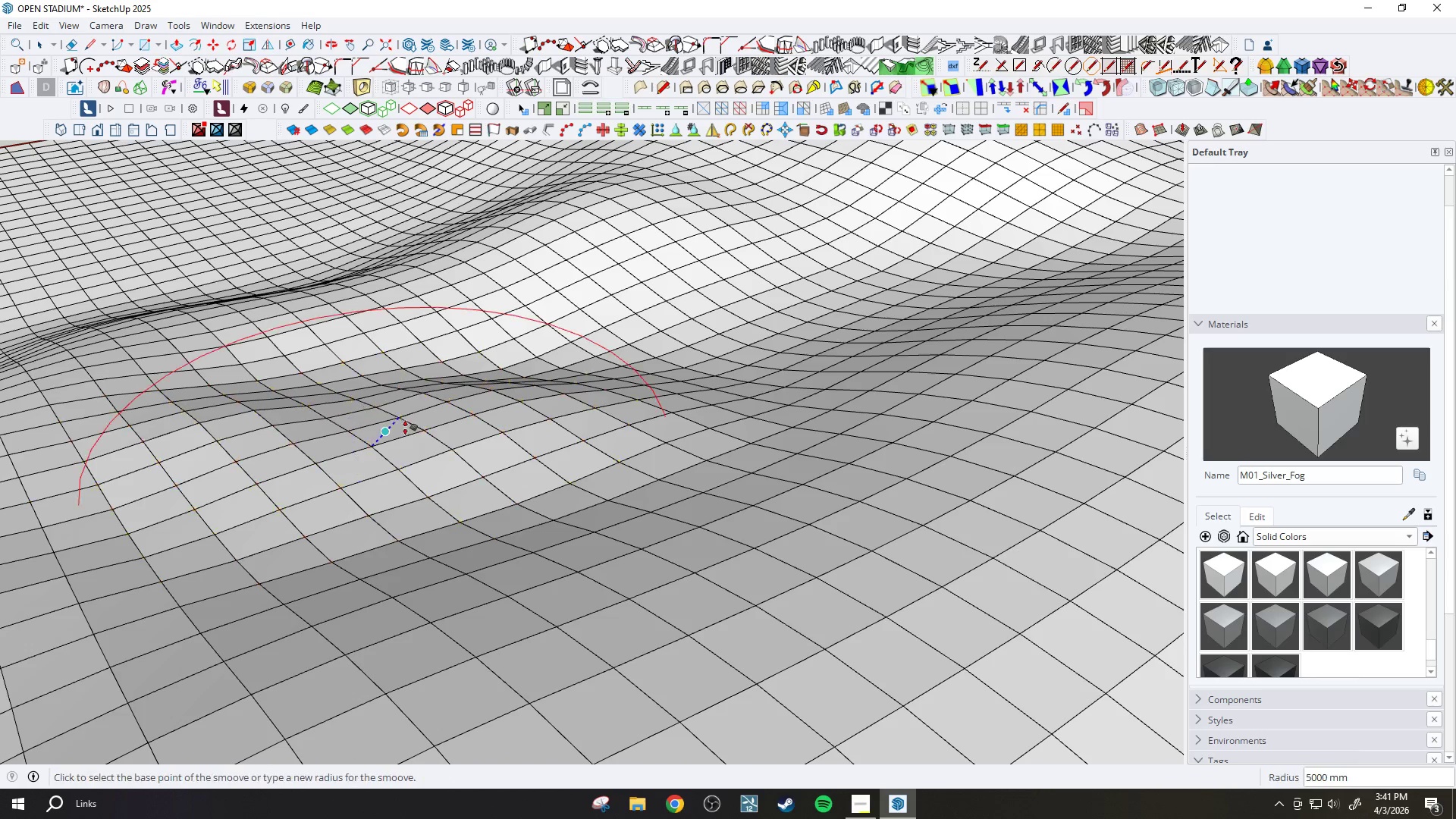 
key(Slash)
 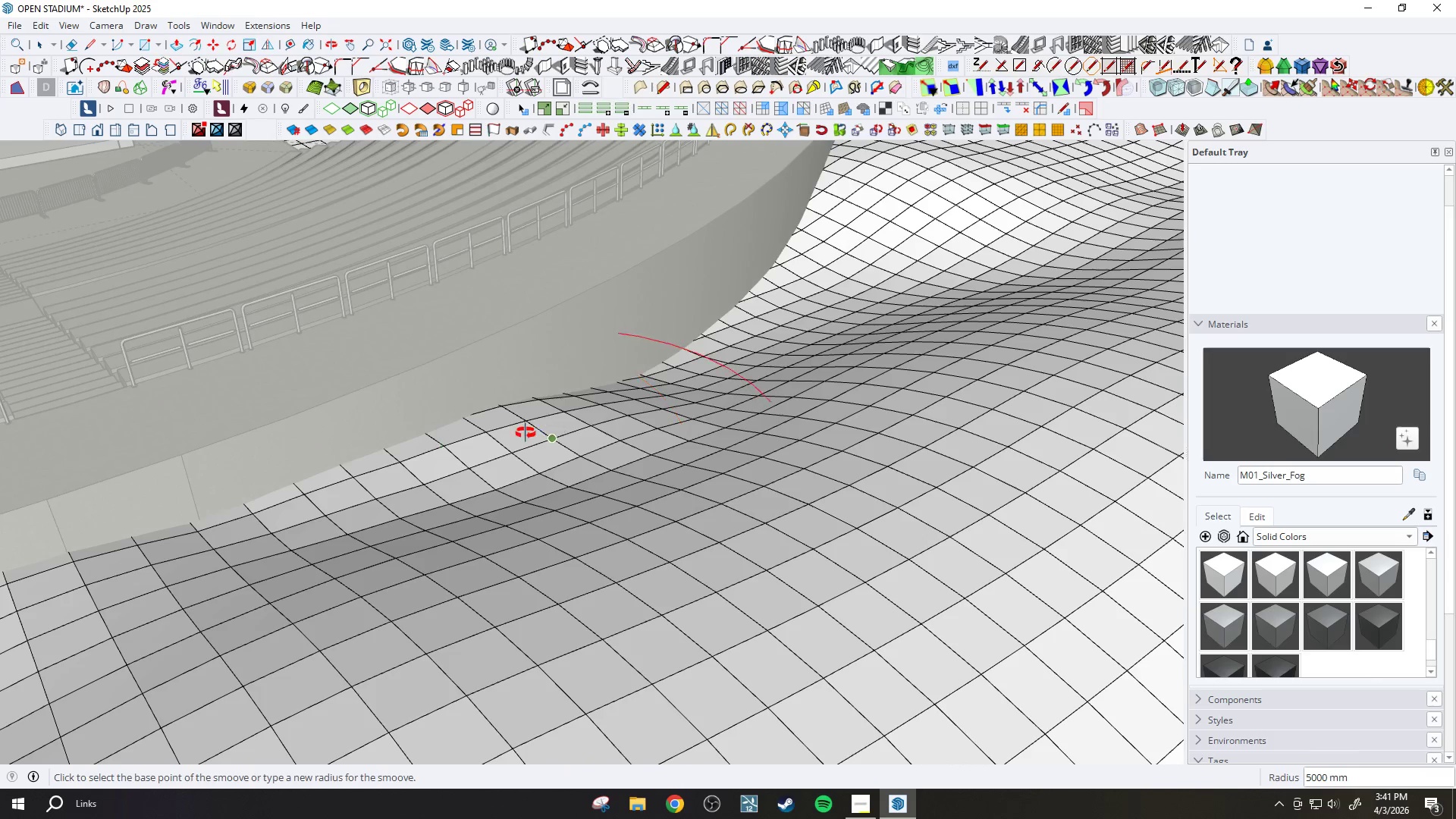 
scroll: coordinate [406, 430], scroll_direction: down, amount: 2.0
 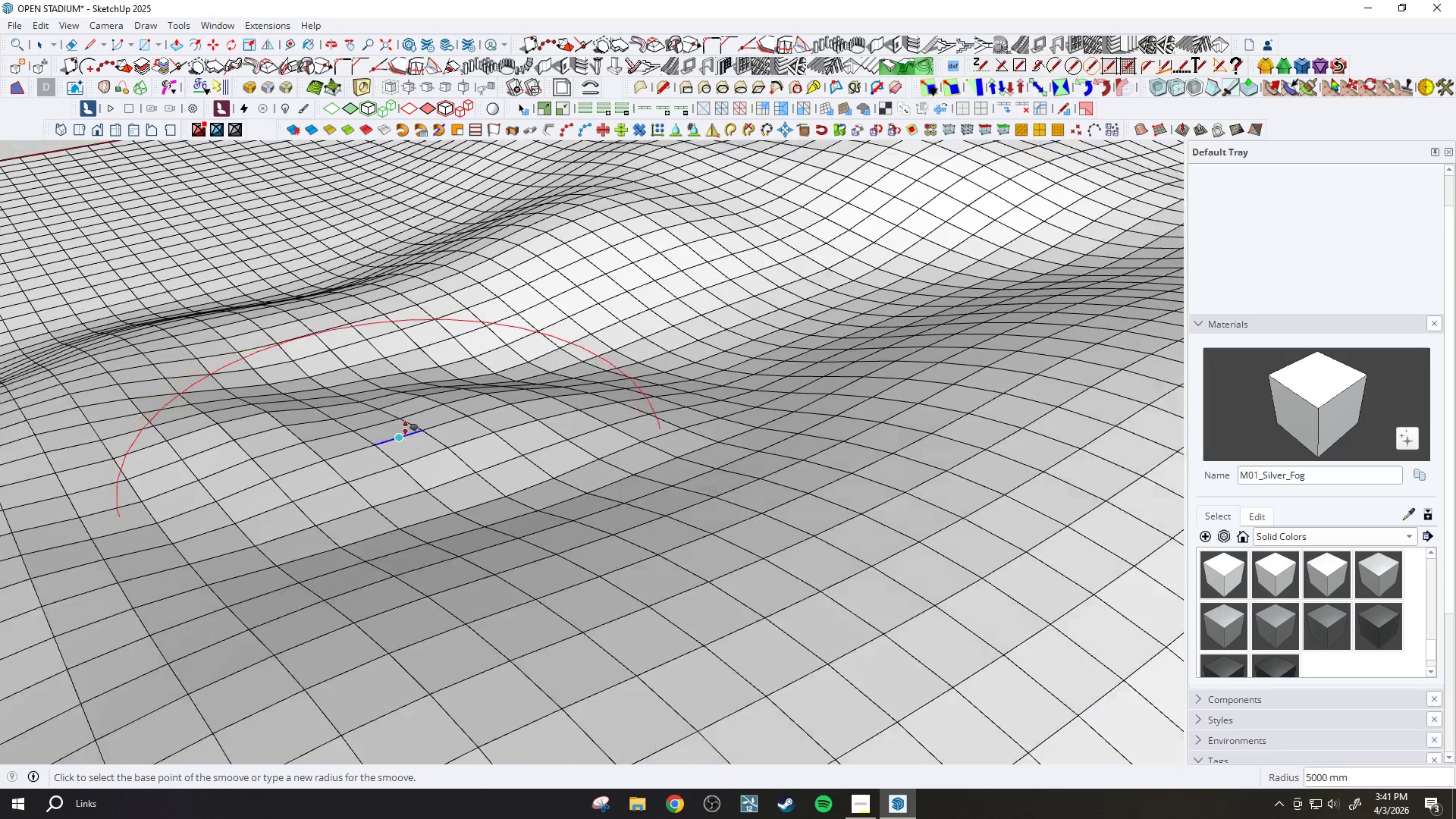 
key(Slash)
 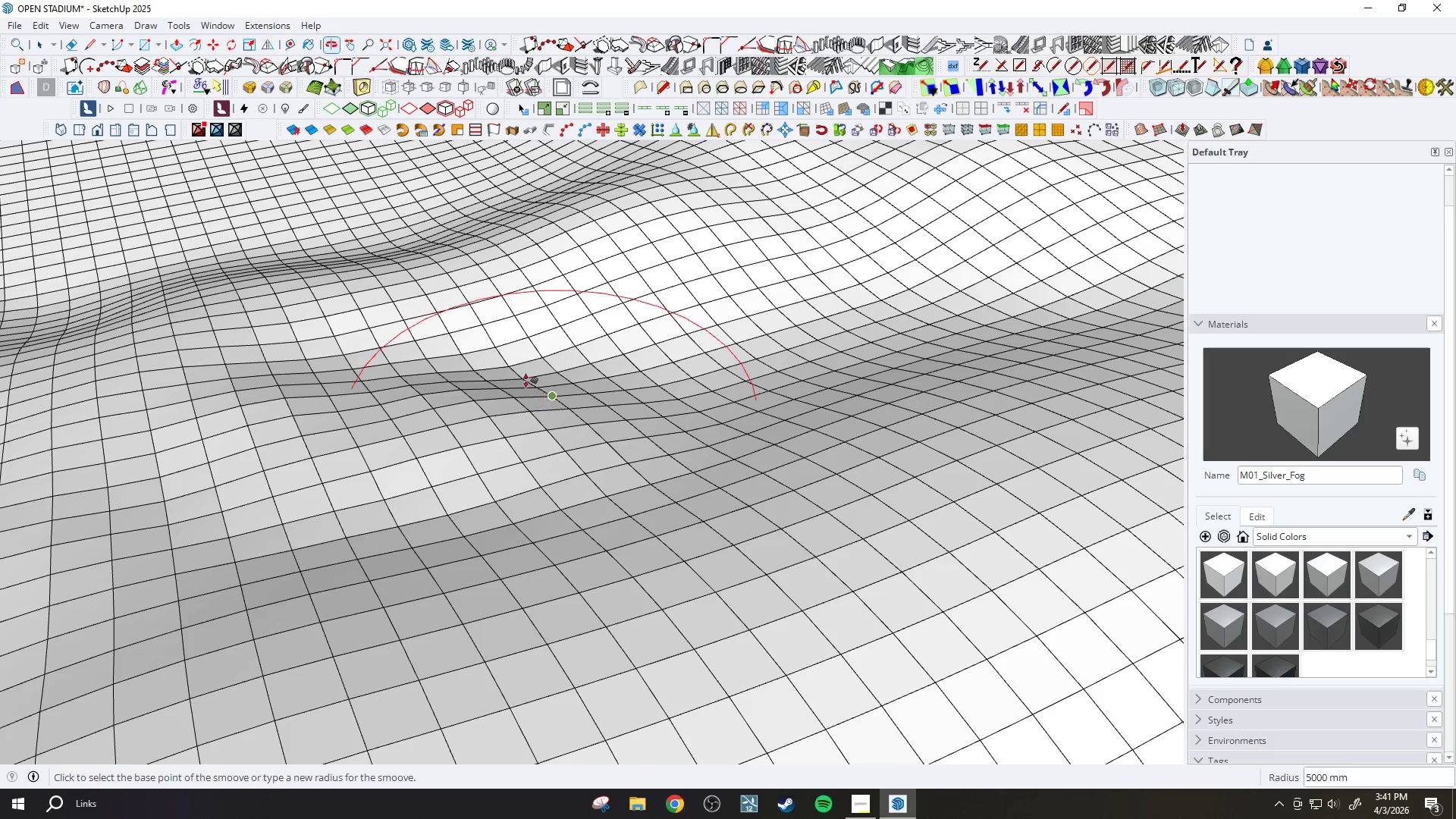 
left_click([514, 366])
 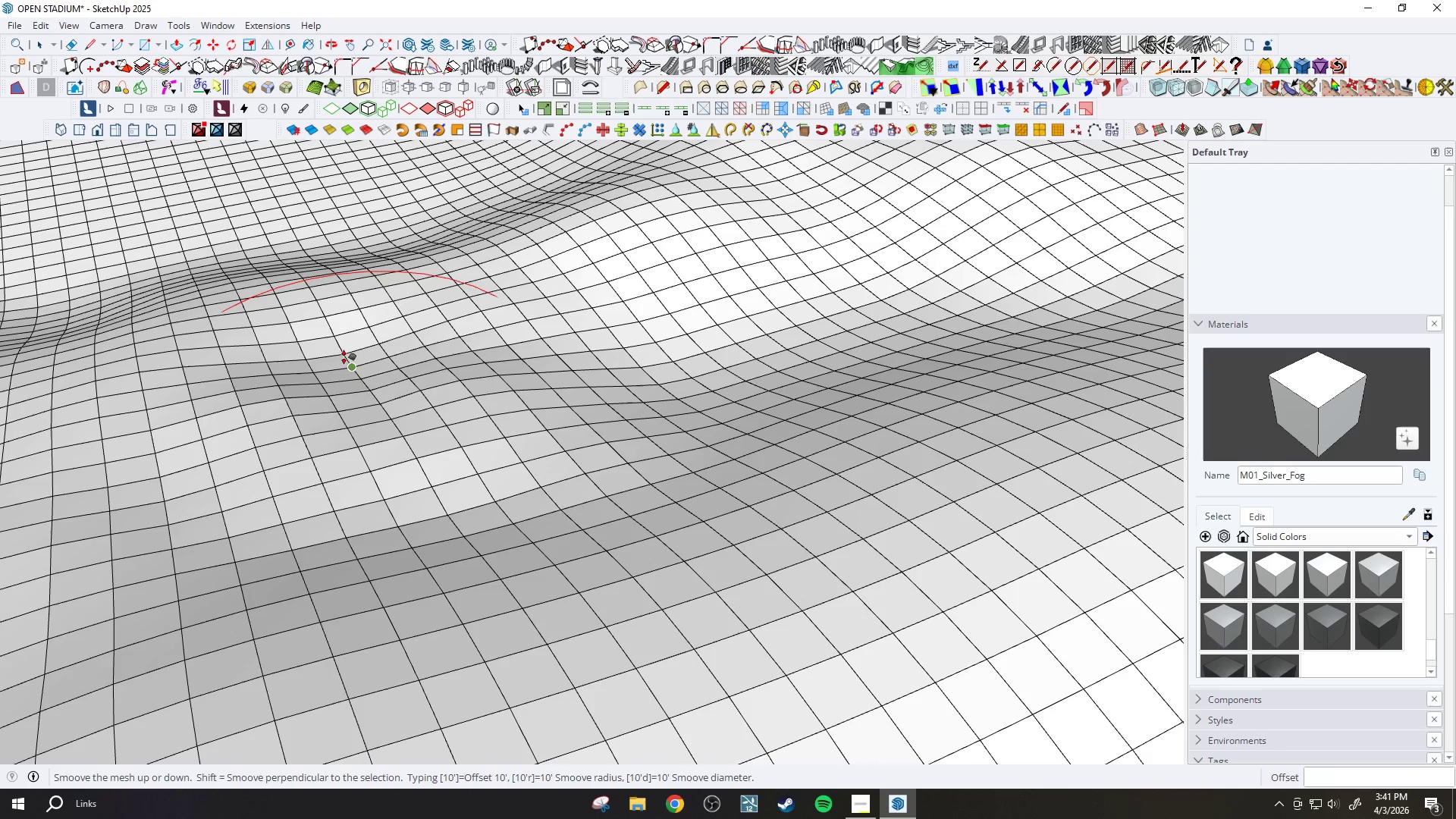 
wait(6.58)
 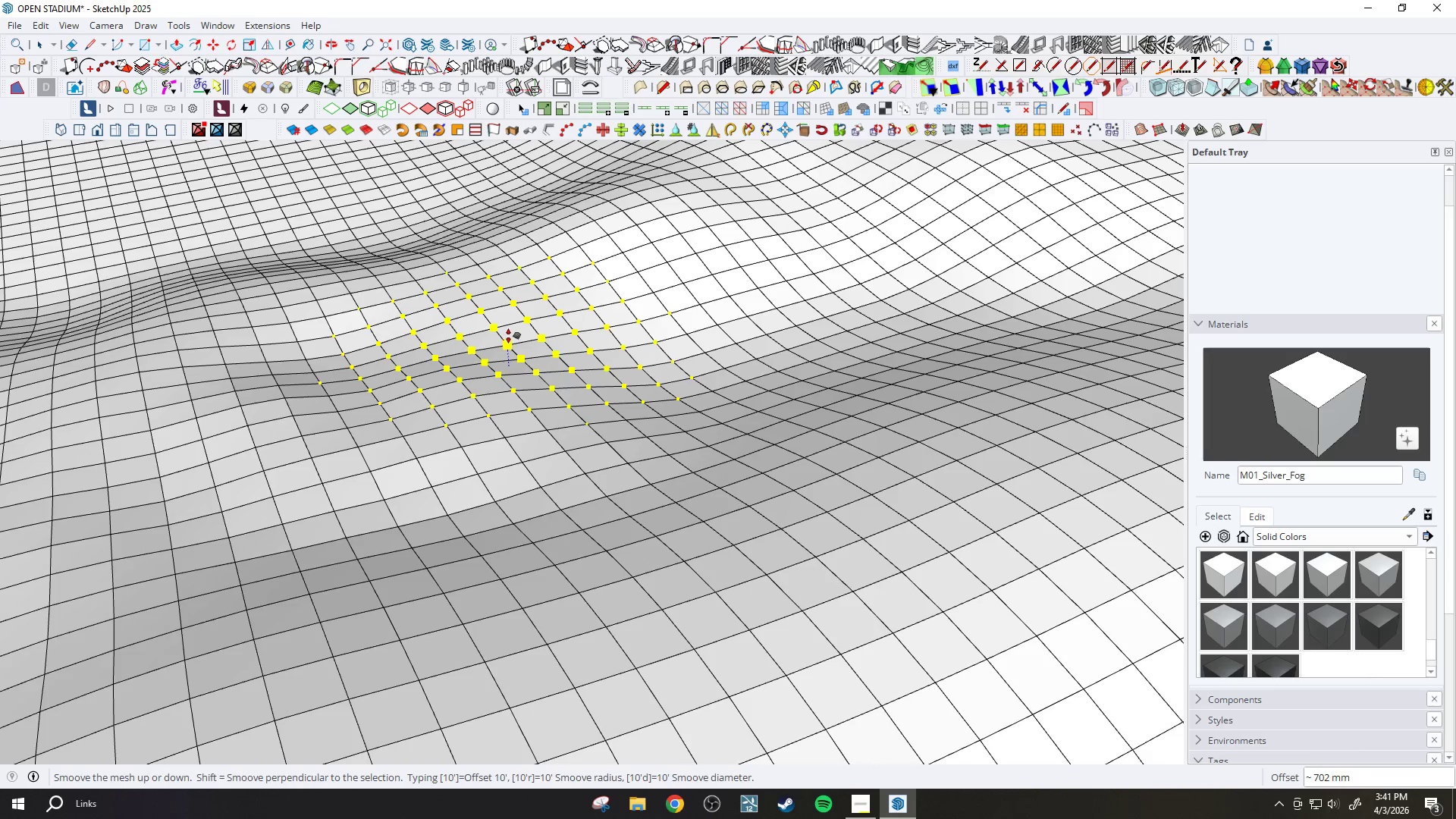 
left_click([348, 364])
 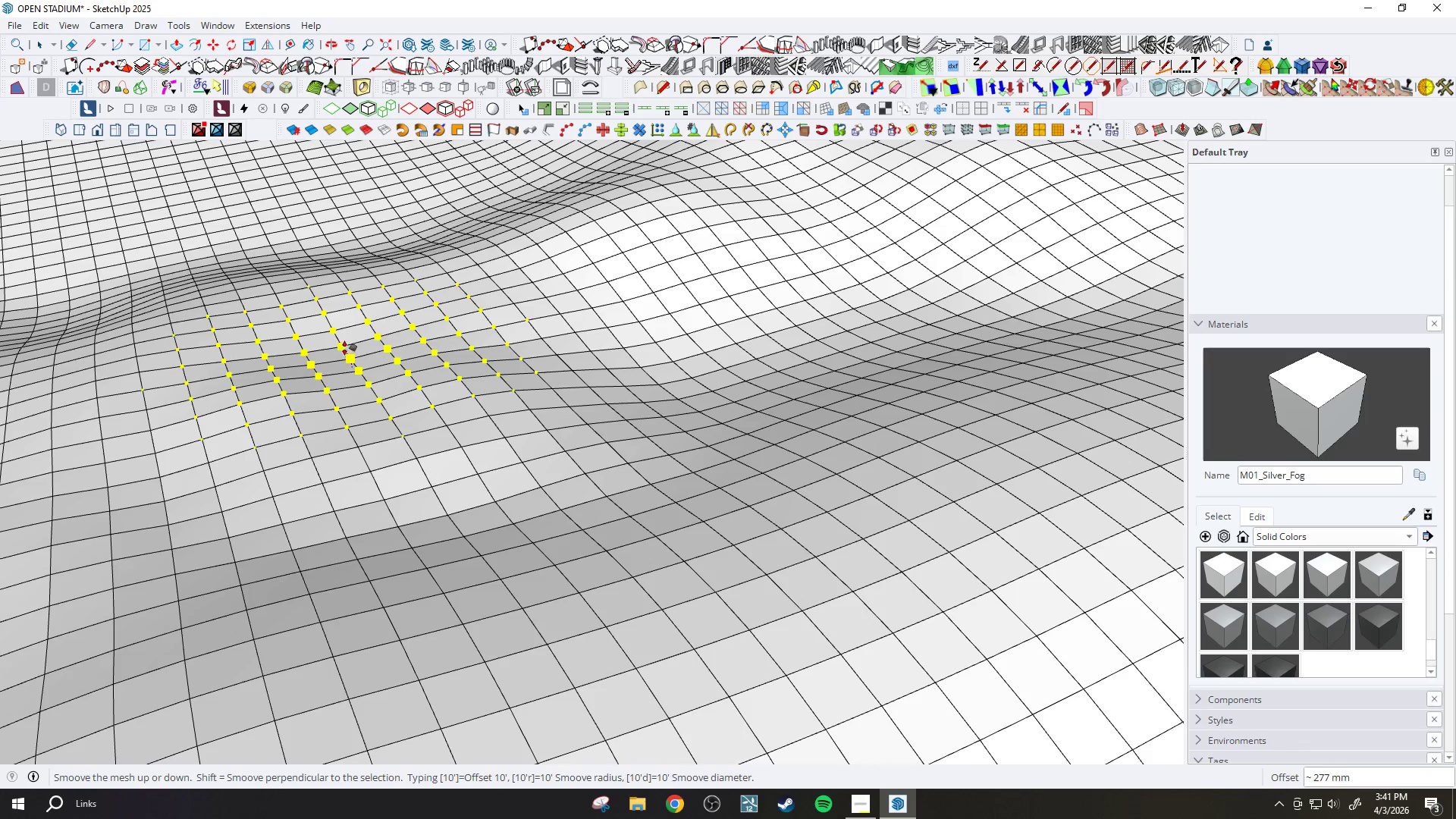 
left_click([346, 350])
 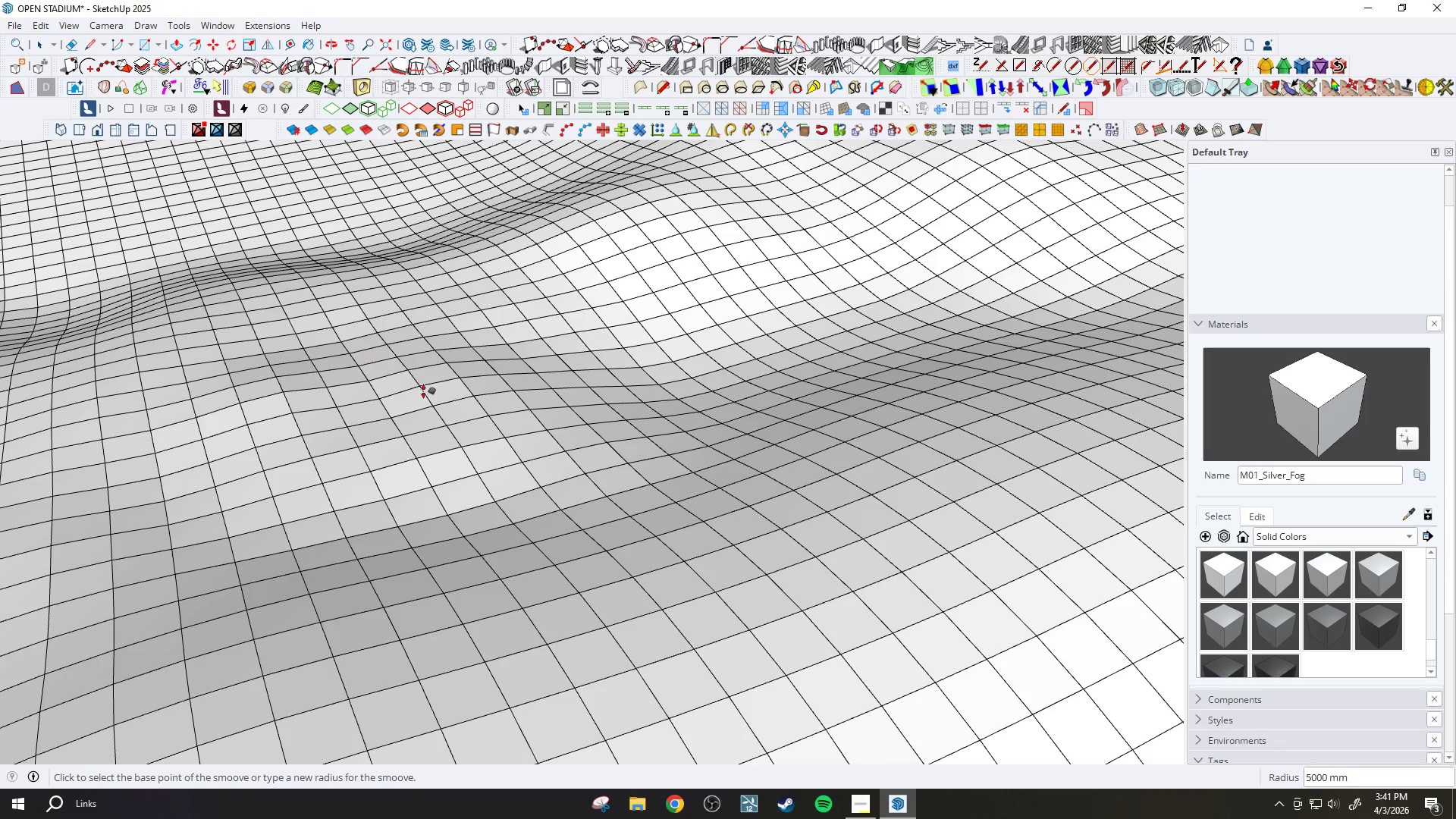 
key(Slash)
 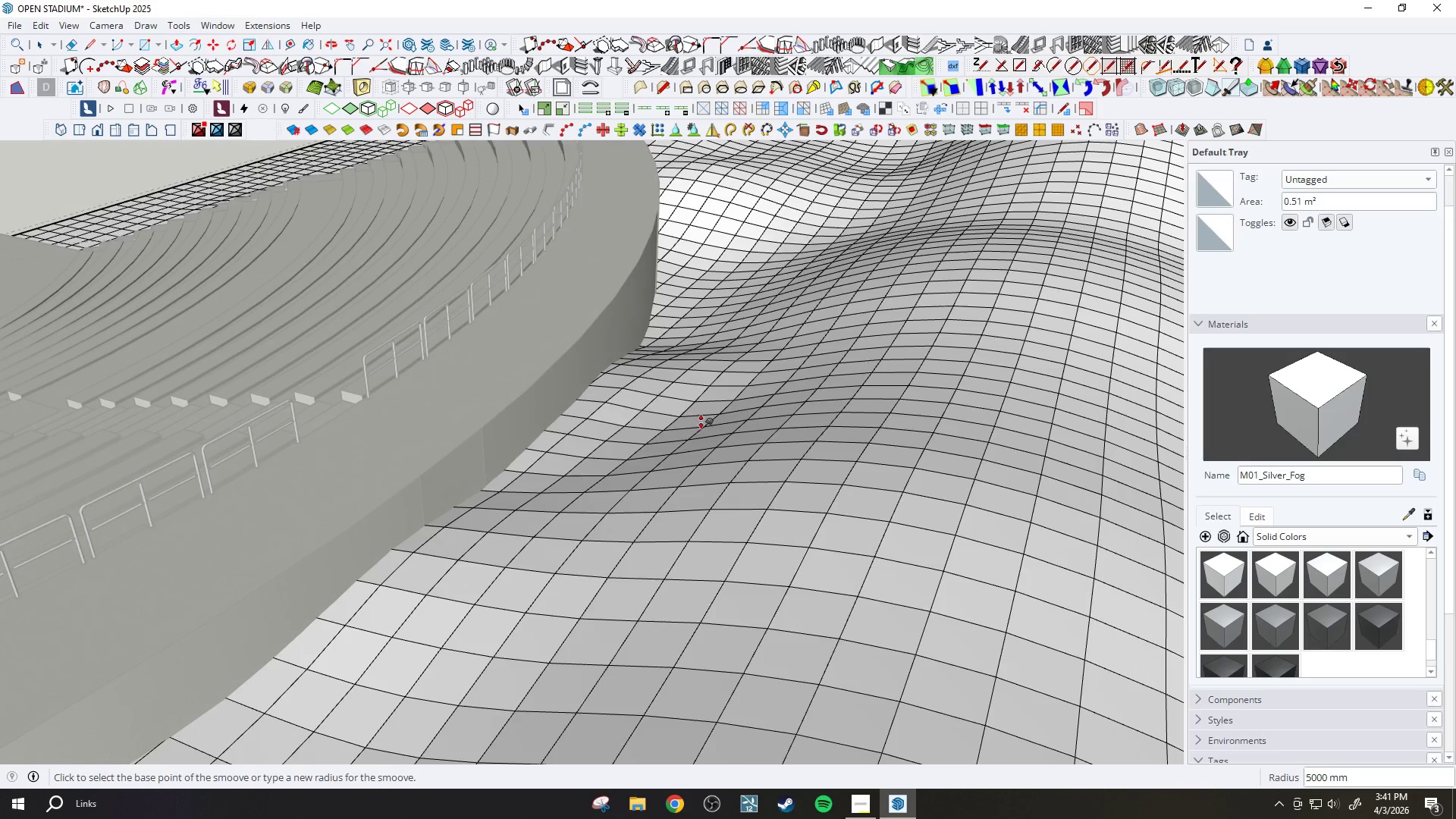 
scroll: coordinate [473, 402], scroll_direction: down, amount: 3.0
 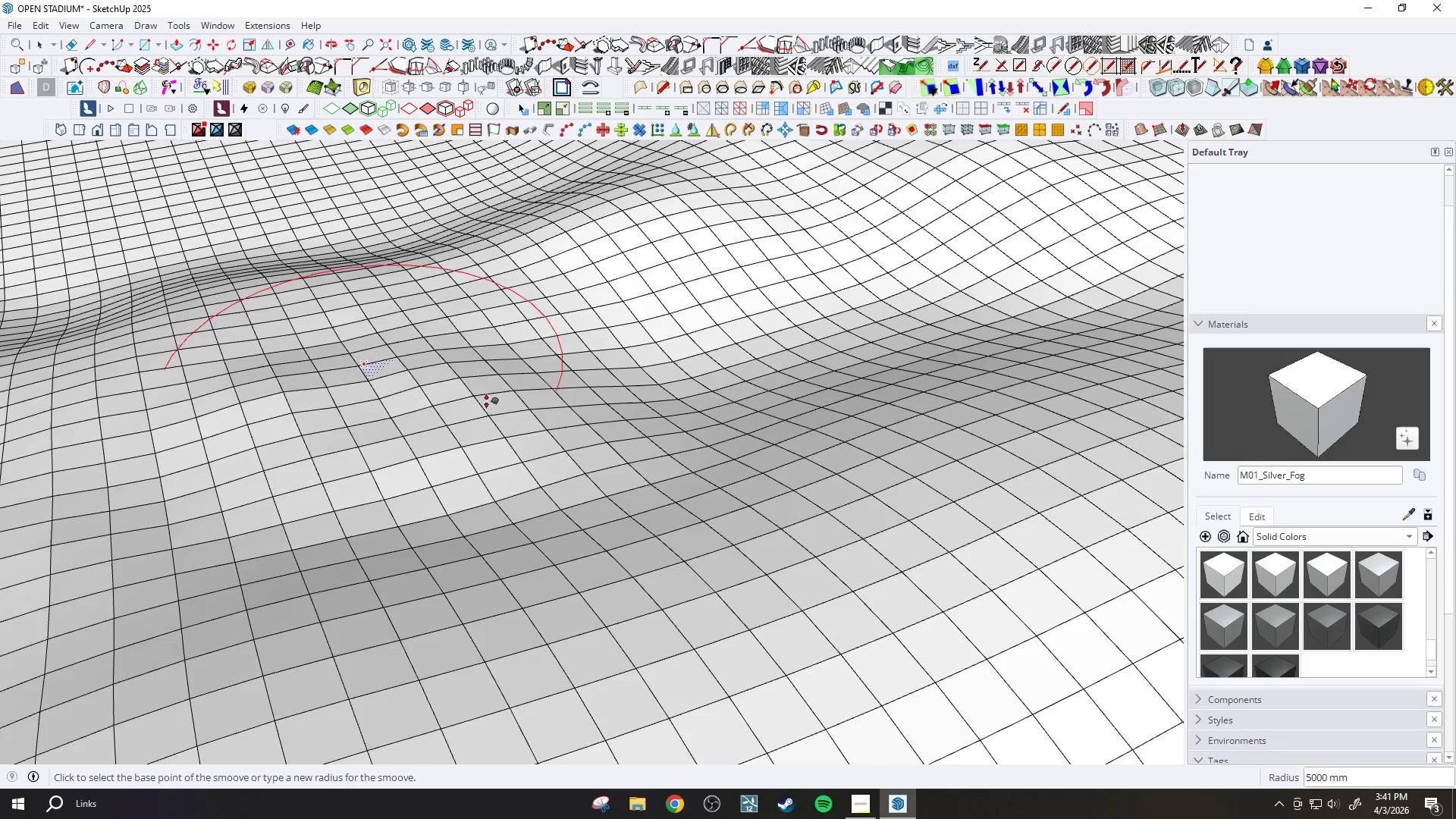 
left_click([702, 420])
 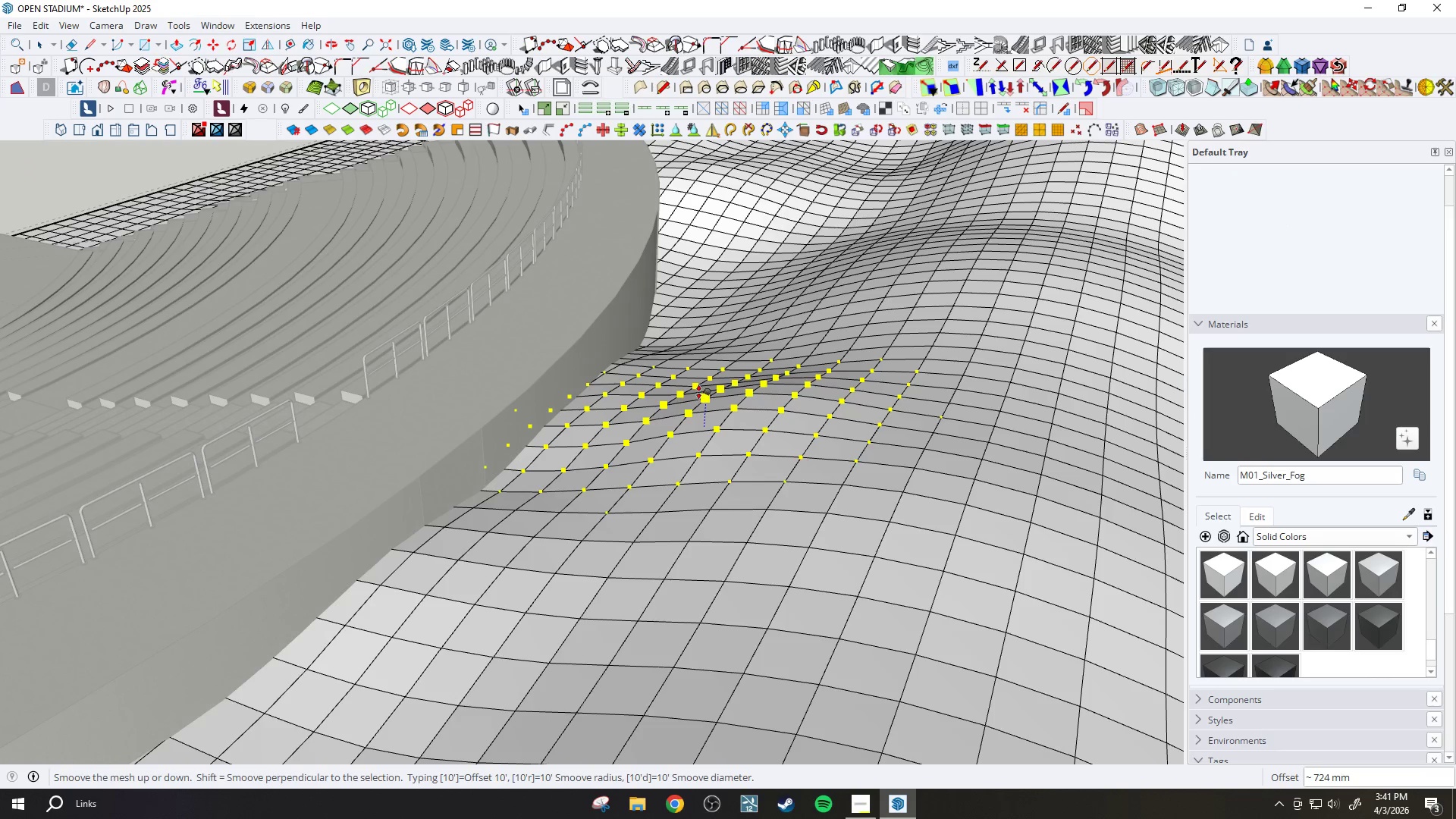 
left_click([700, 392])
 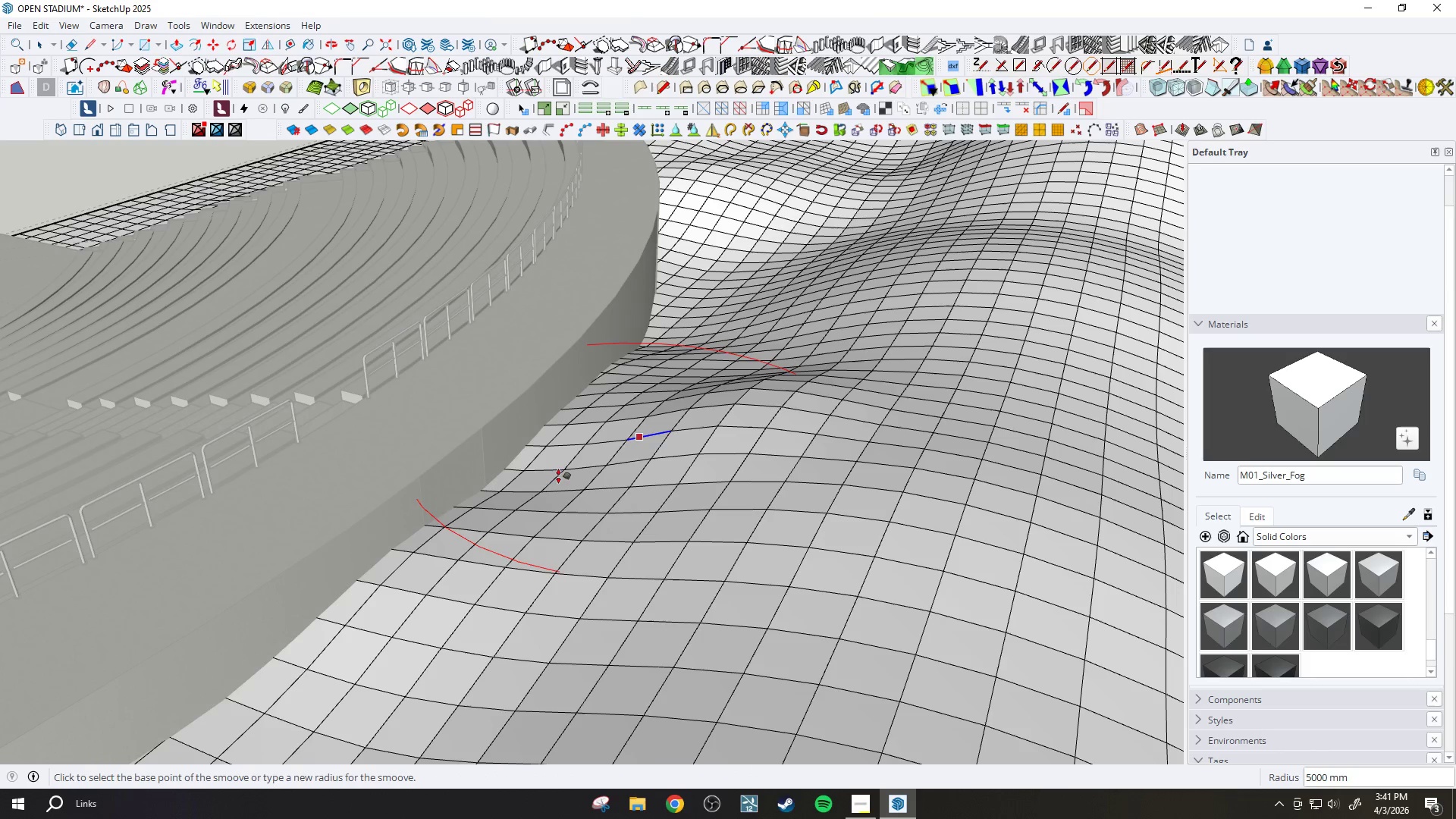 
key(Slash)
 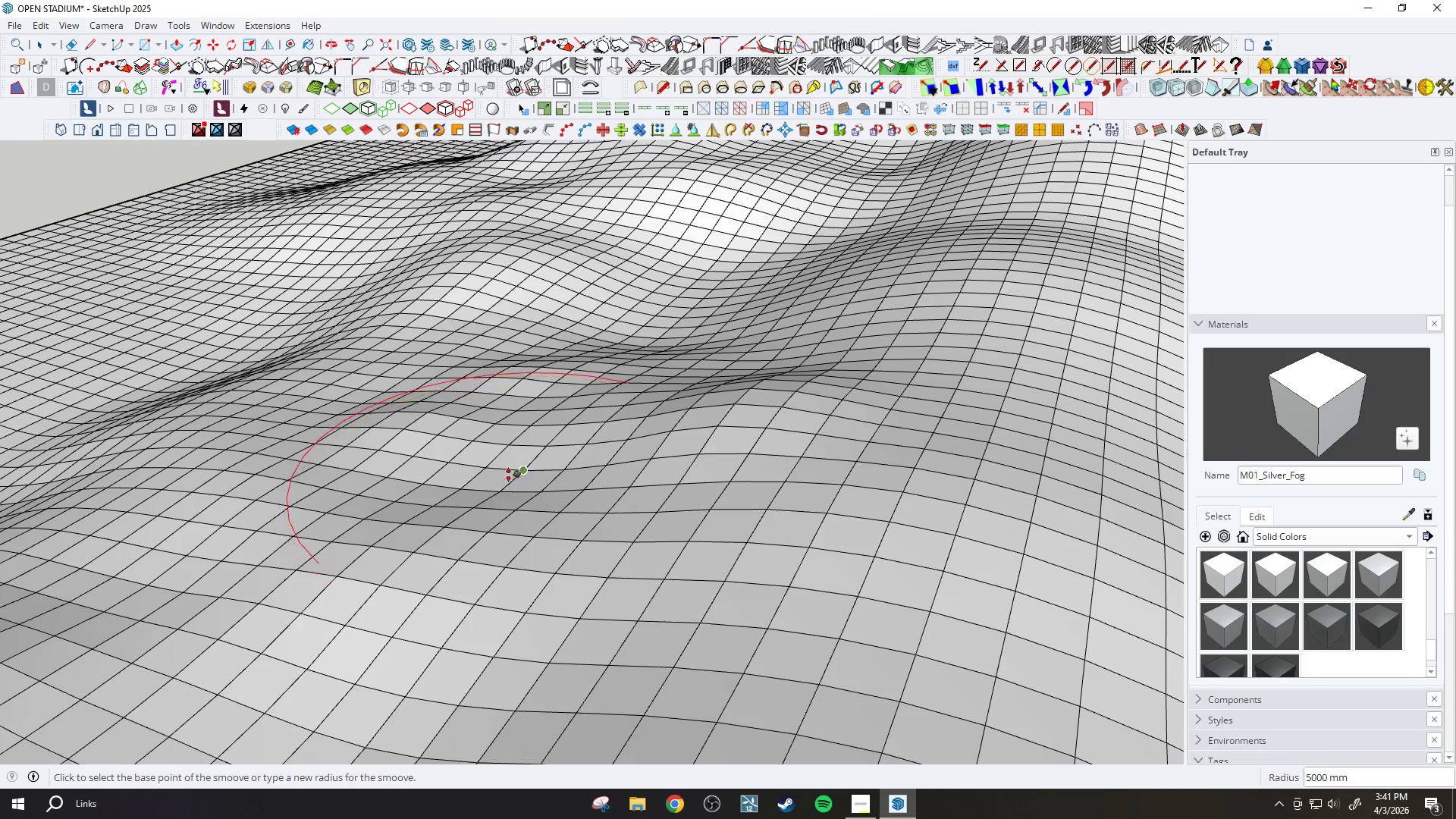 
left_click([510, 477])
 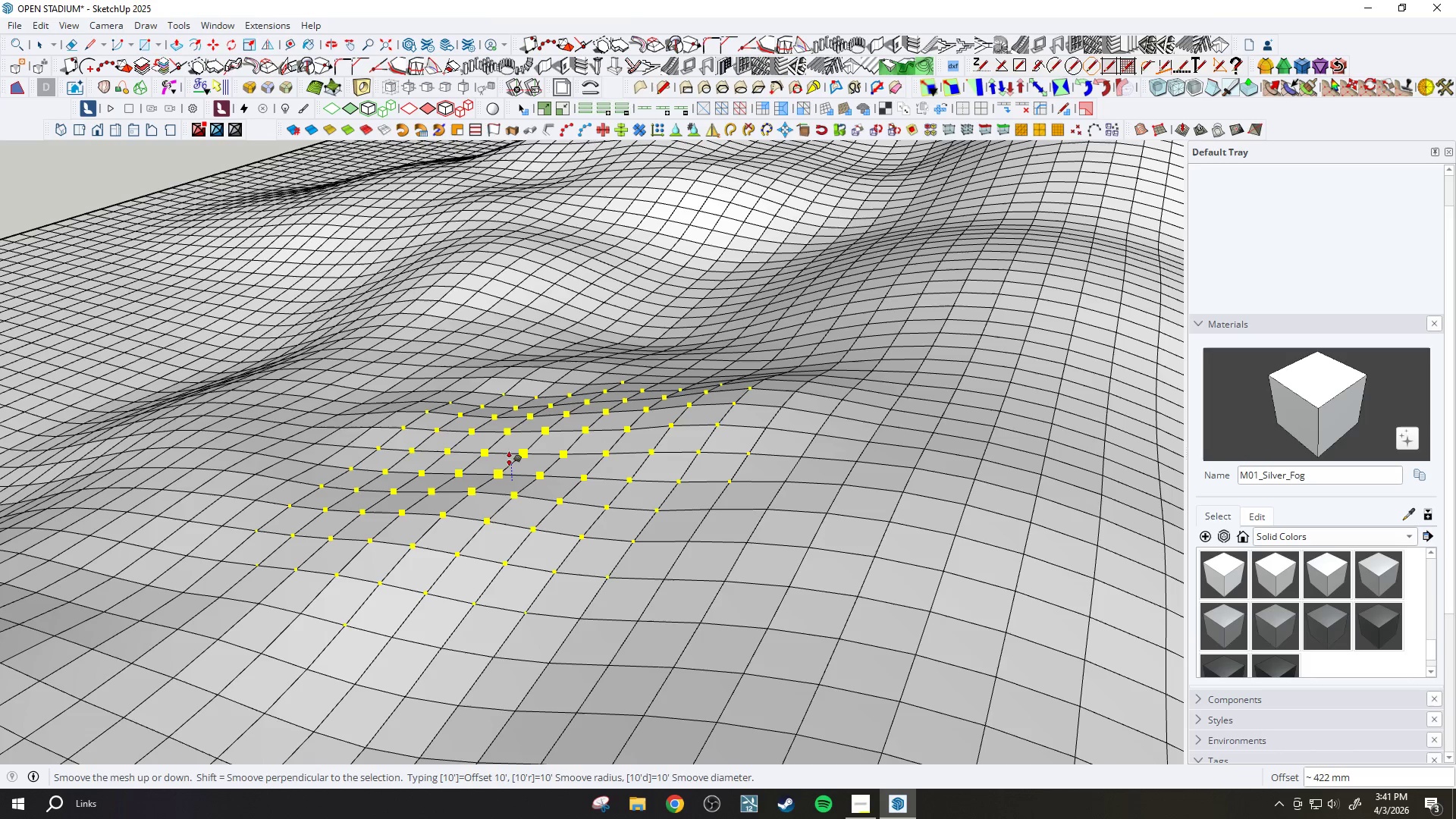 
left_click([510, 460])
 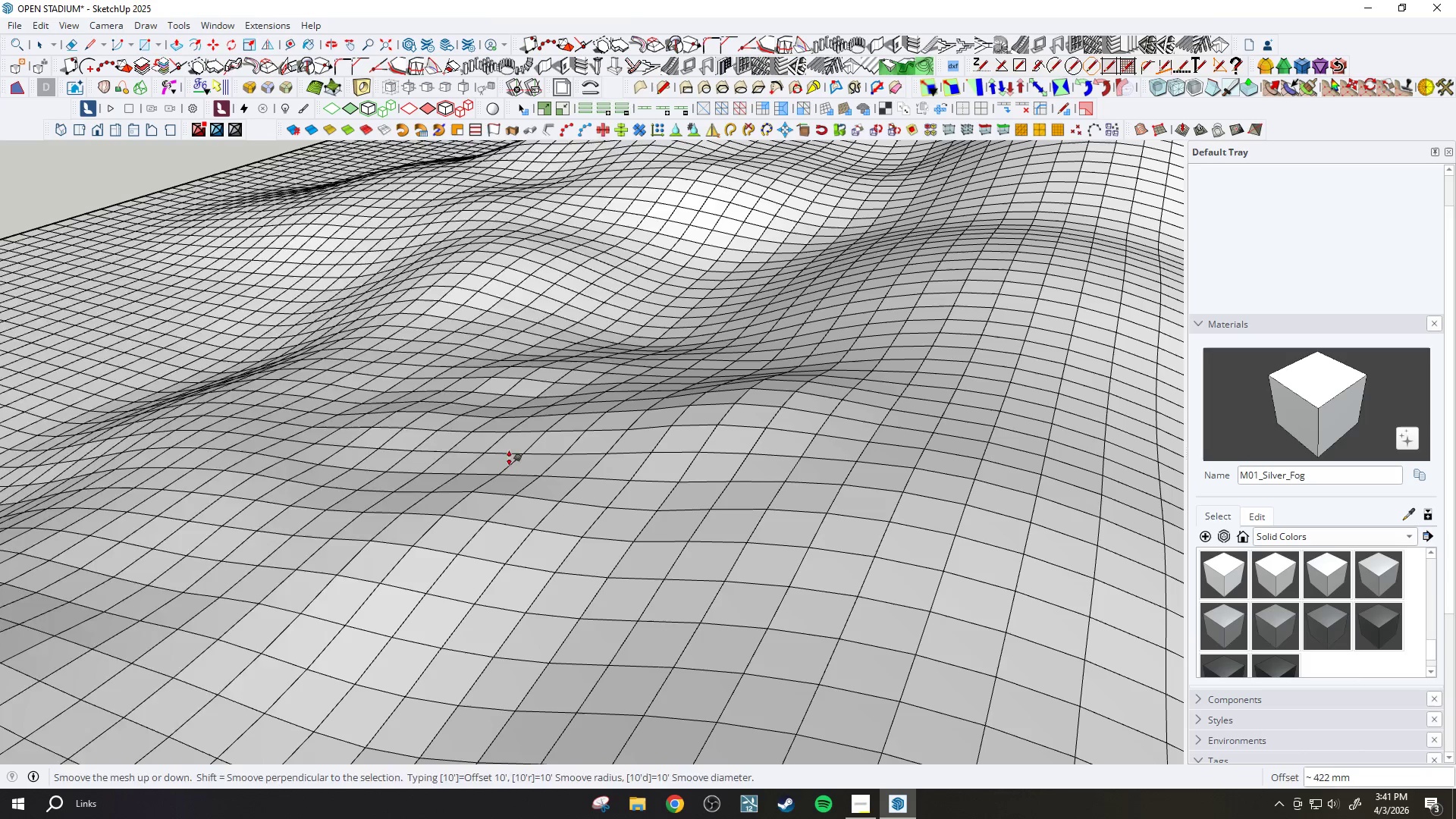 
key(Slash)
 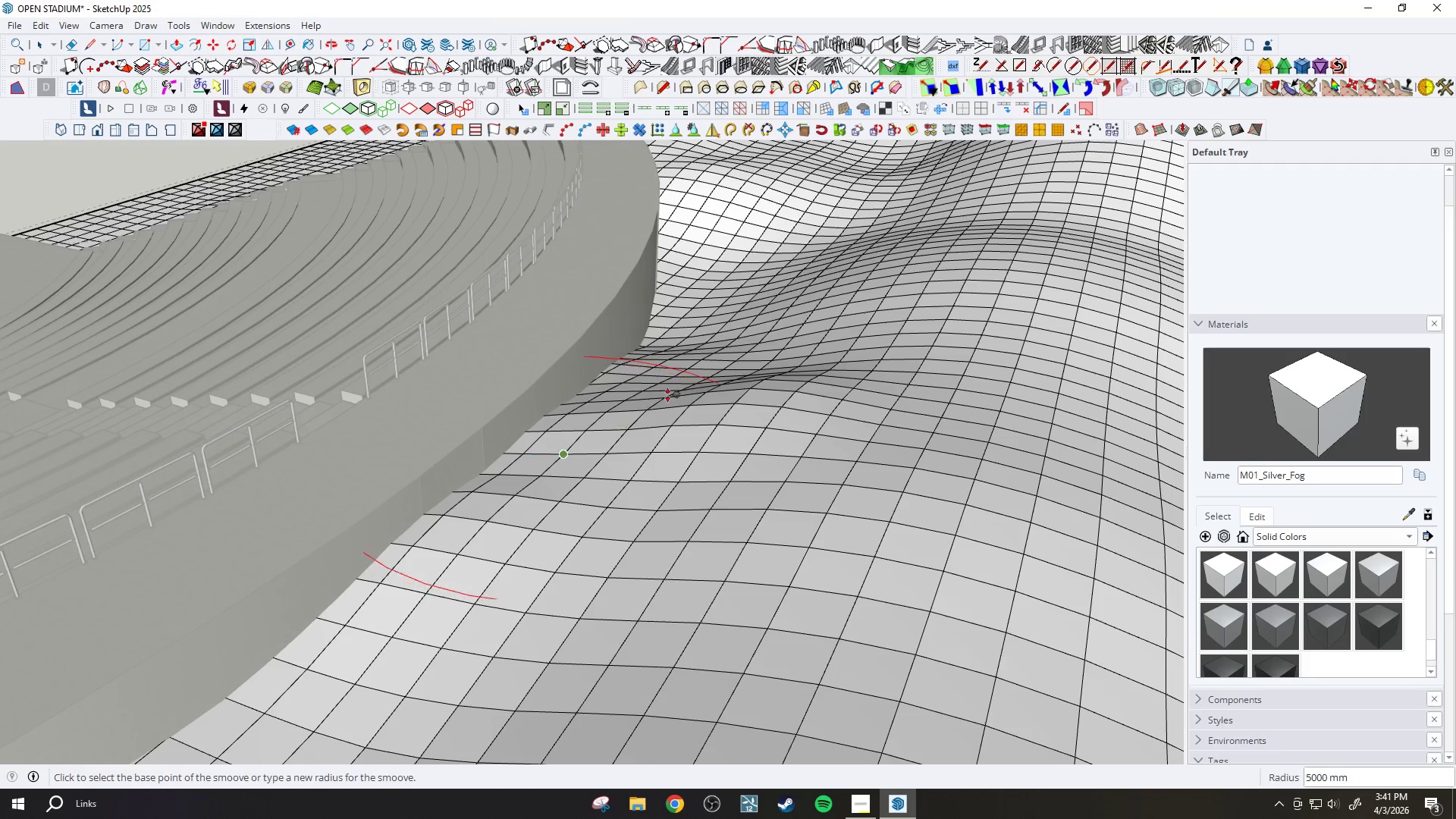 
scroll: coordinate [677, 392], scroll_direction: down, amount: 3.0
 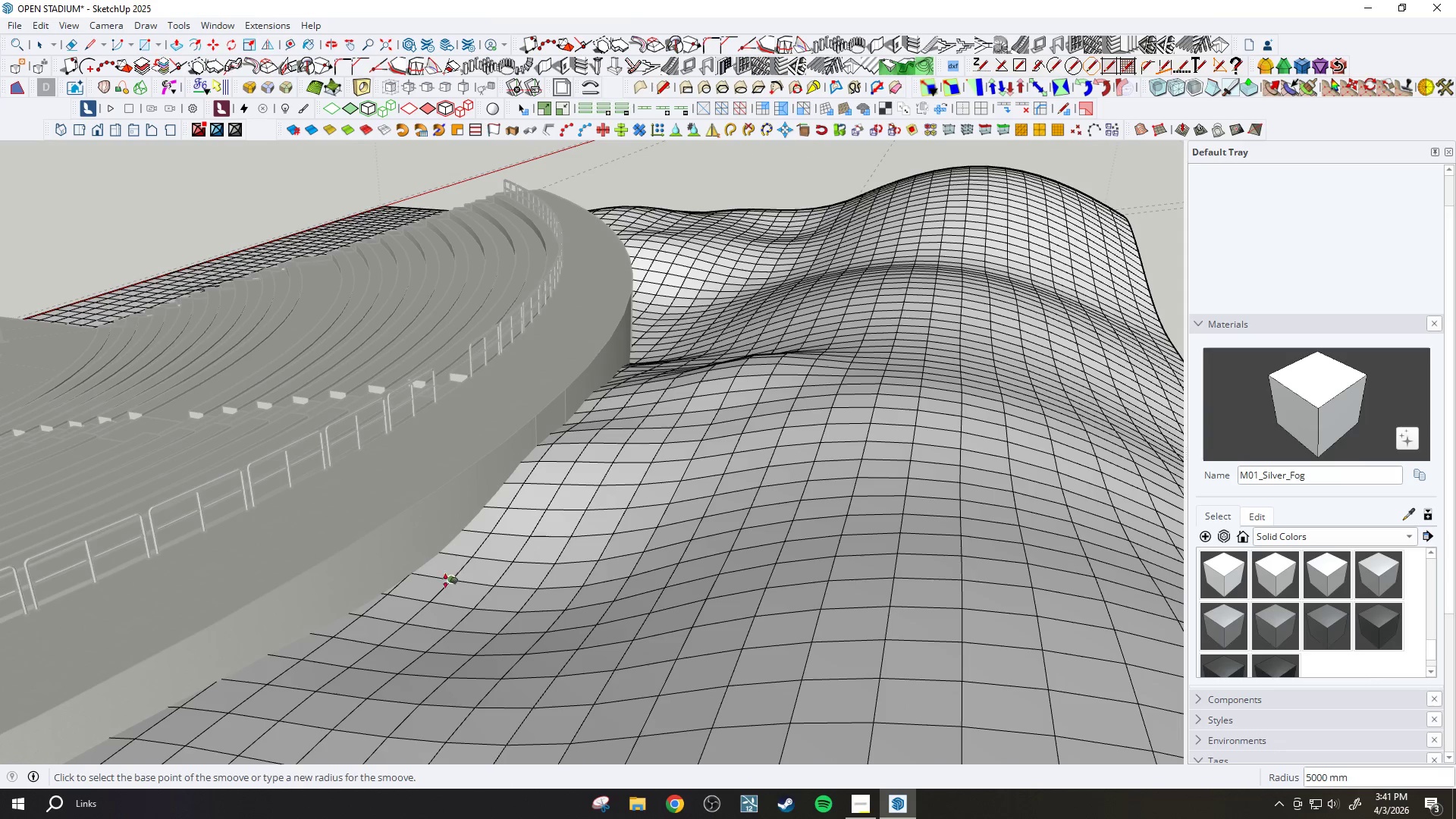 
left_click([441, 601])
 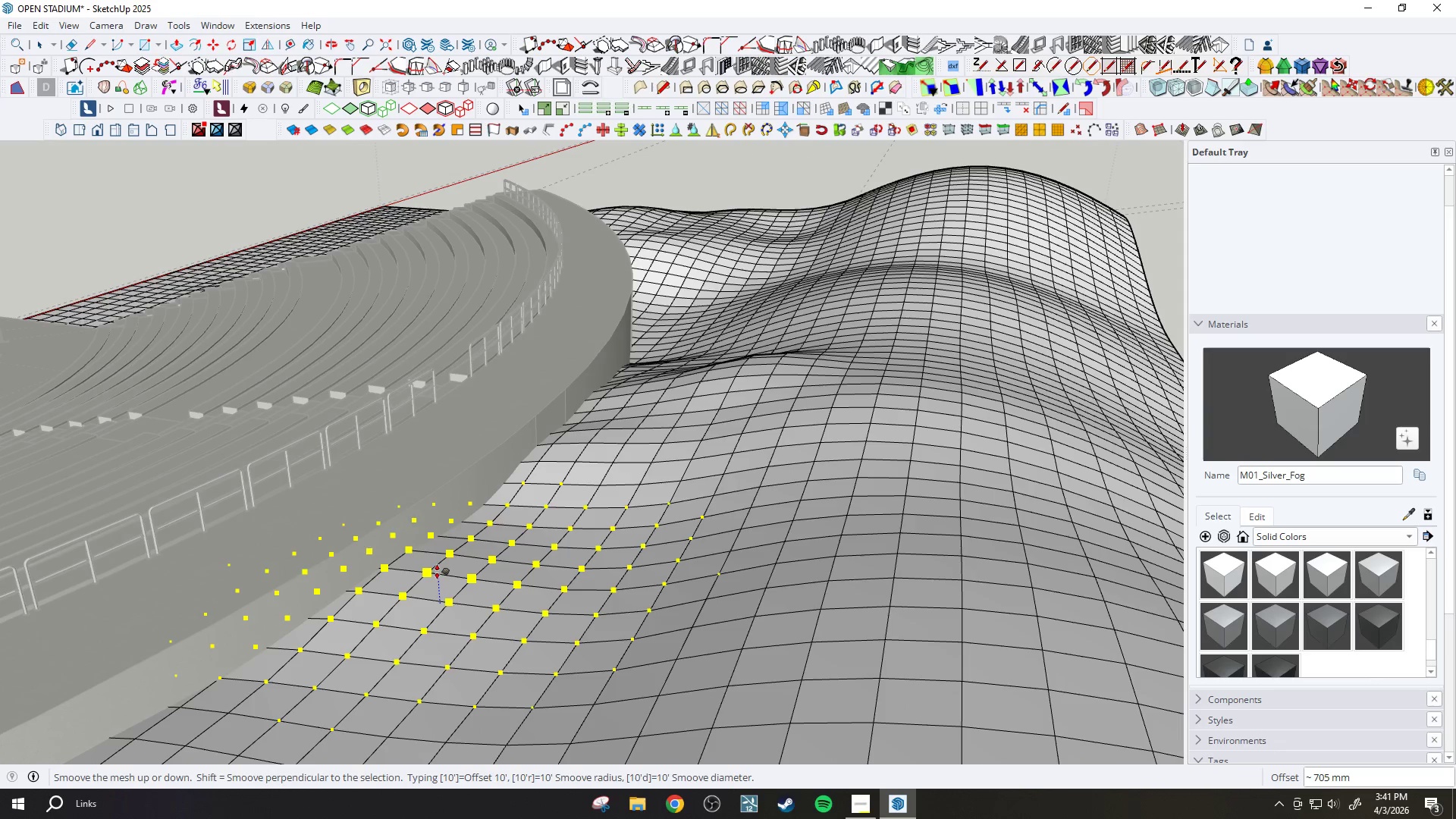 
left_click([438, 574])
 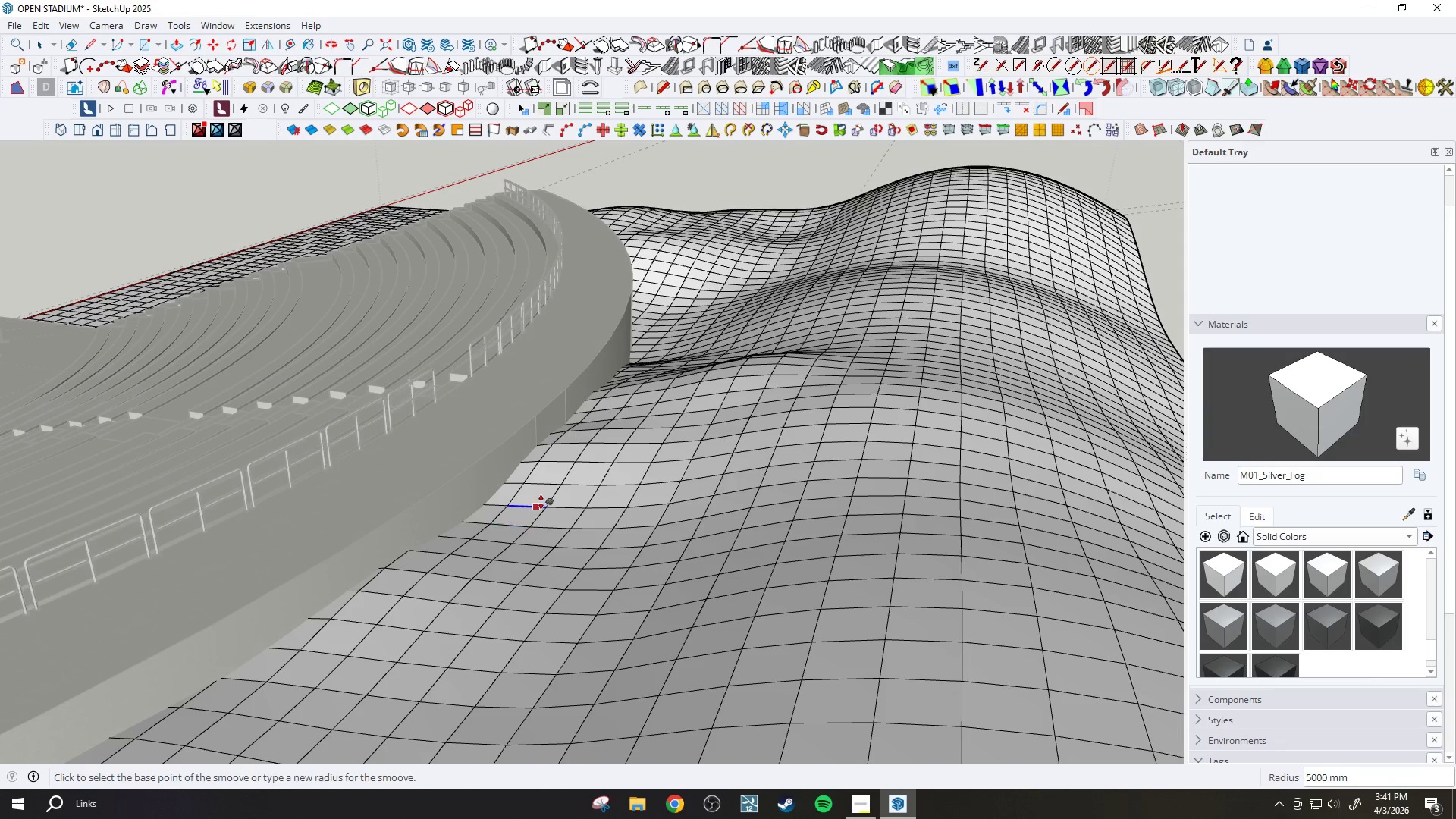 
left_click([547, 503])
 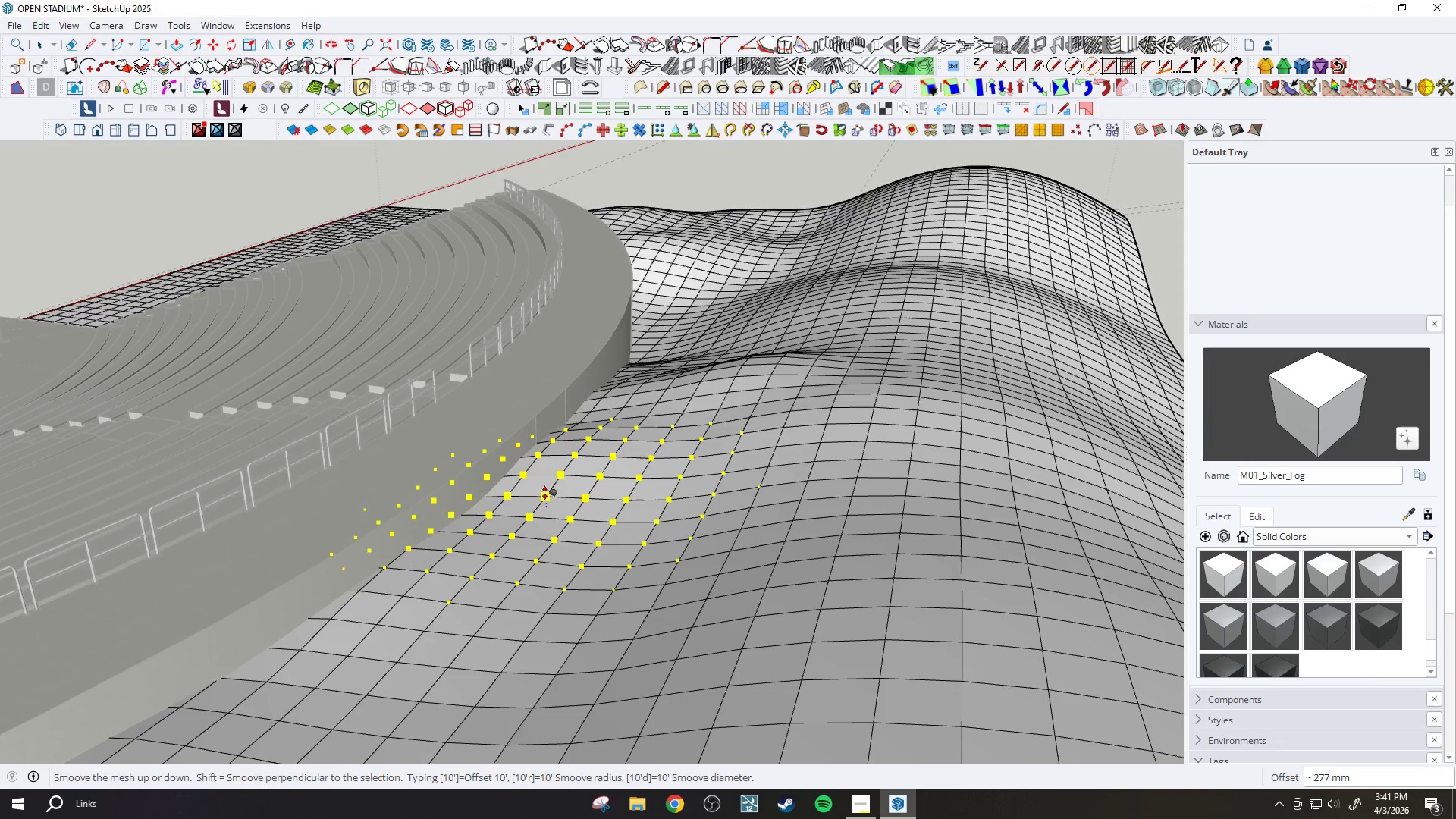 
left_click([545, 491])
 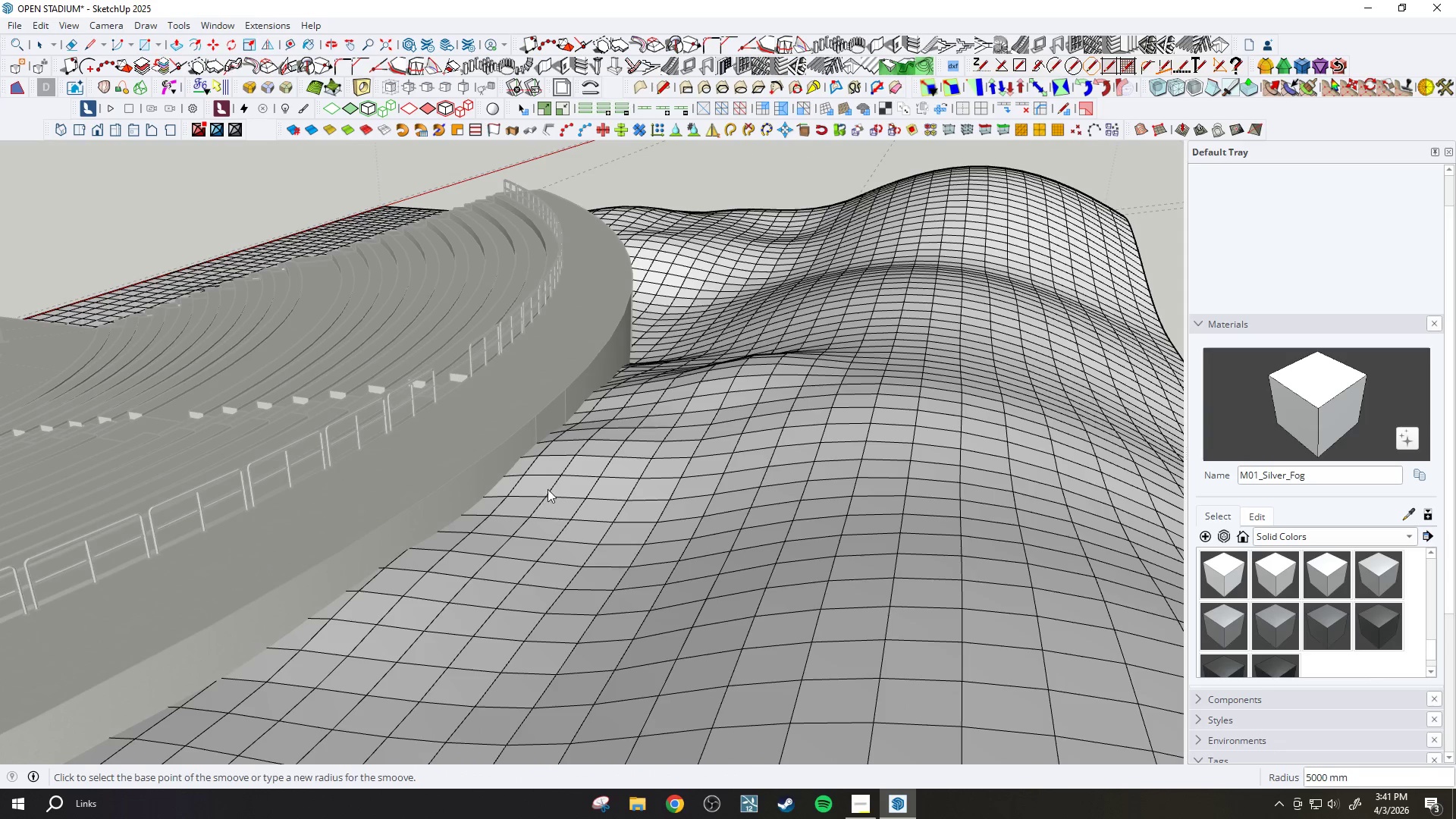 
scroll: coordinate [586, 502], scroll_direction: down, amount: 11.0
 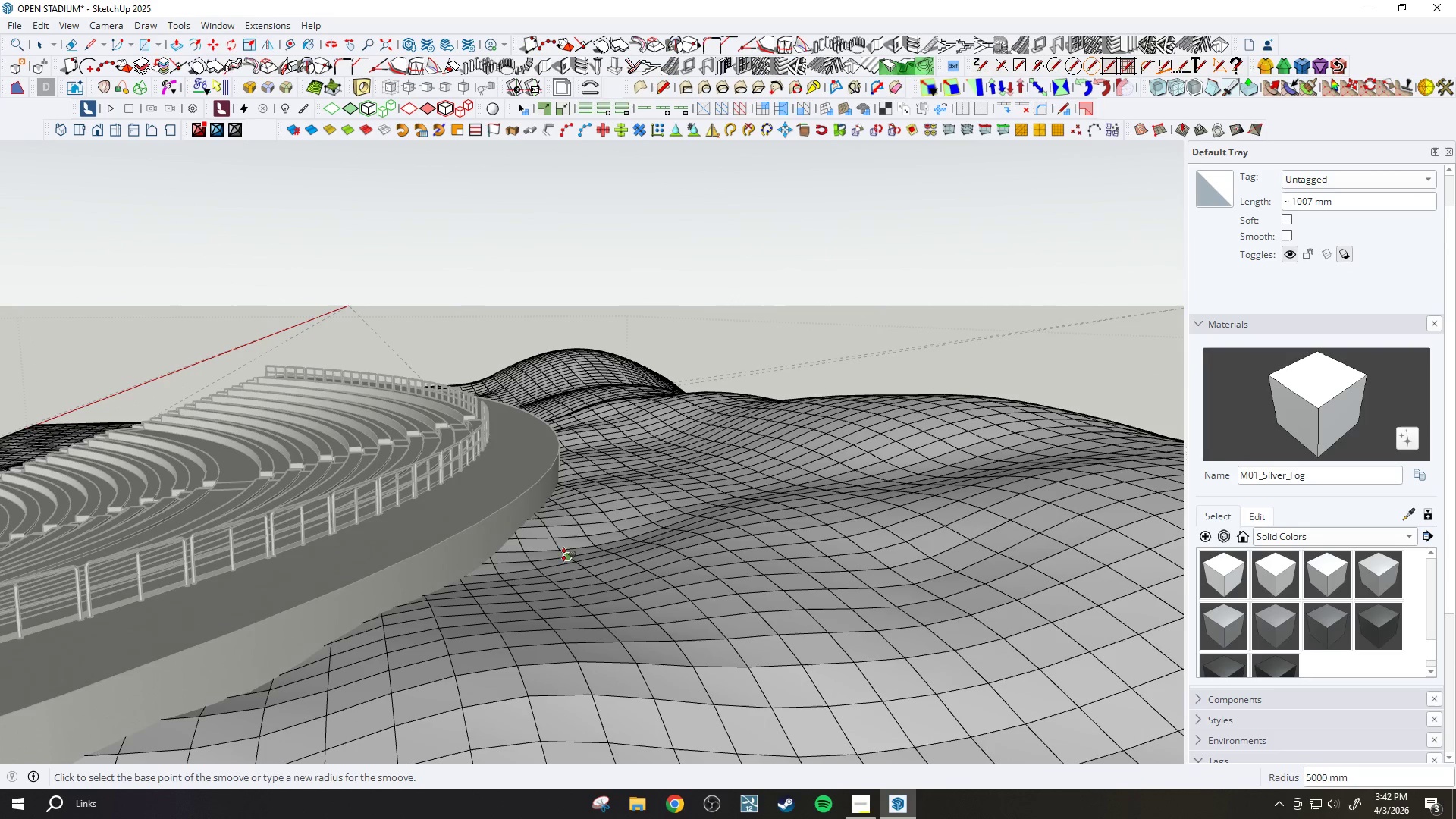 
left_click([565, 556])
 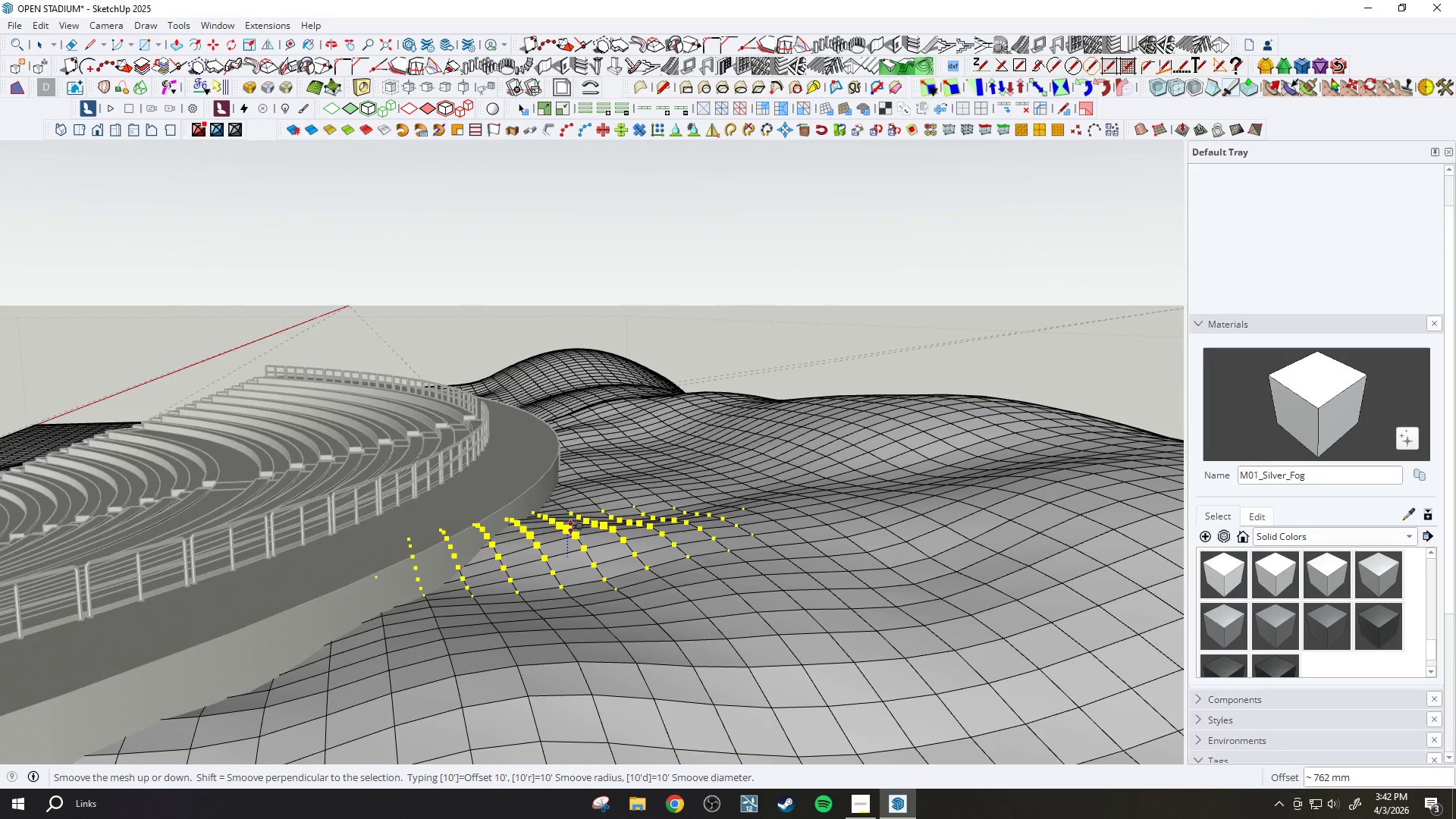 
left_click([573, 528])
 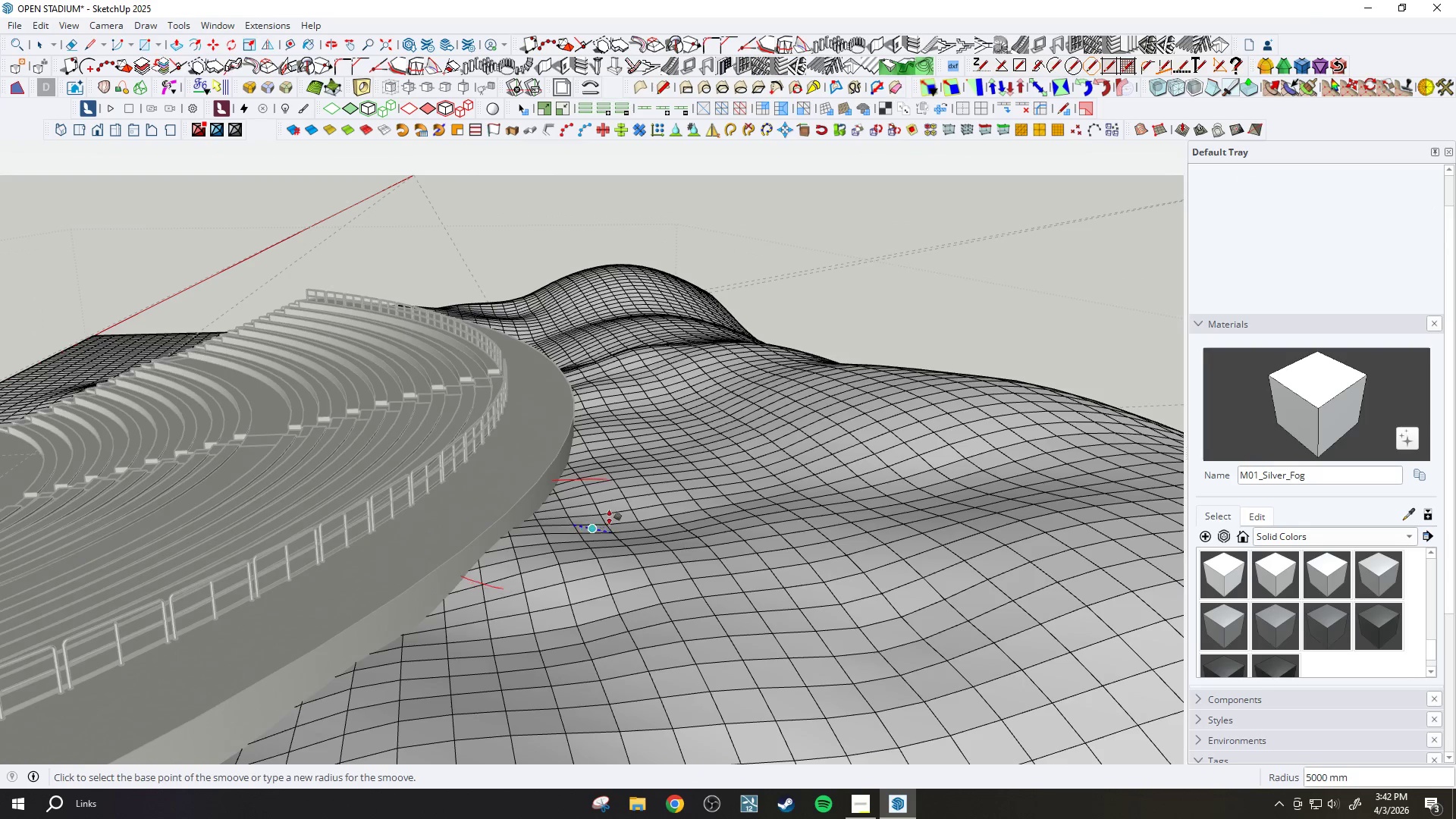 
left_click([636, 510])
 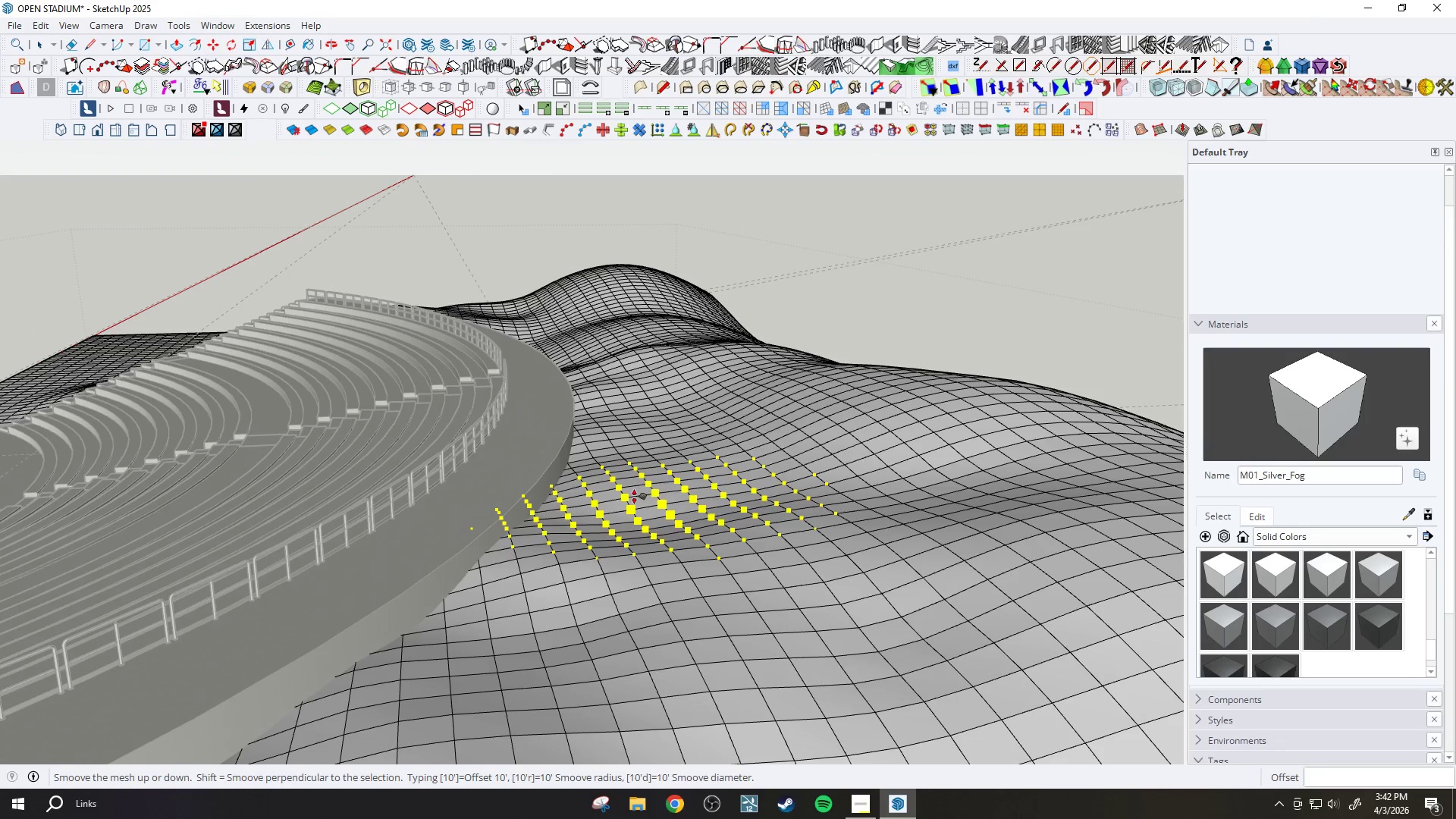 
left_click([637, 497])
 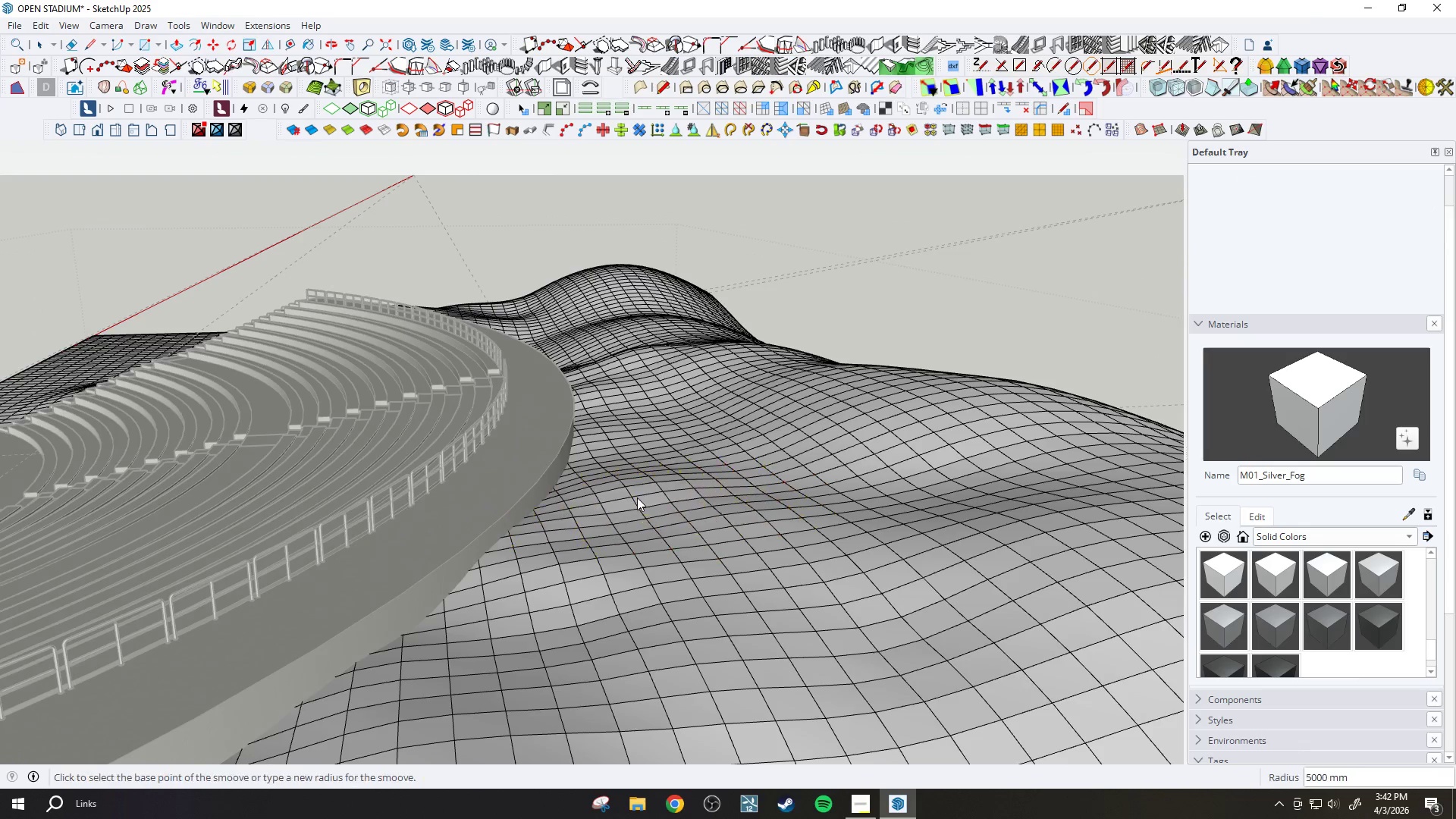 
scroll: coordinate [637, 497], scroll_direction: down, amount: 3.0
 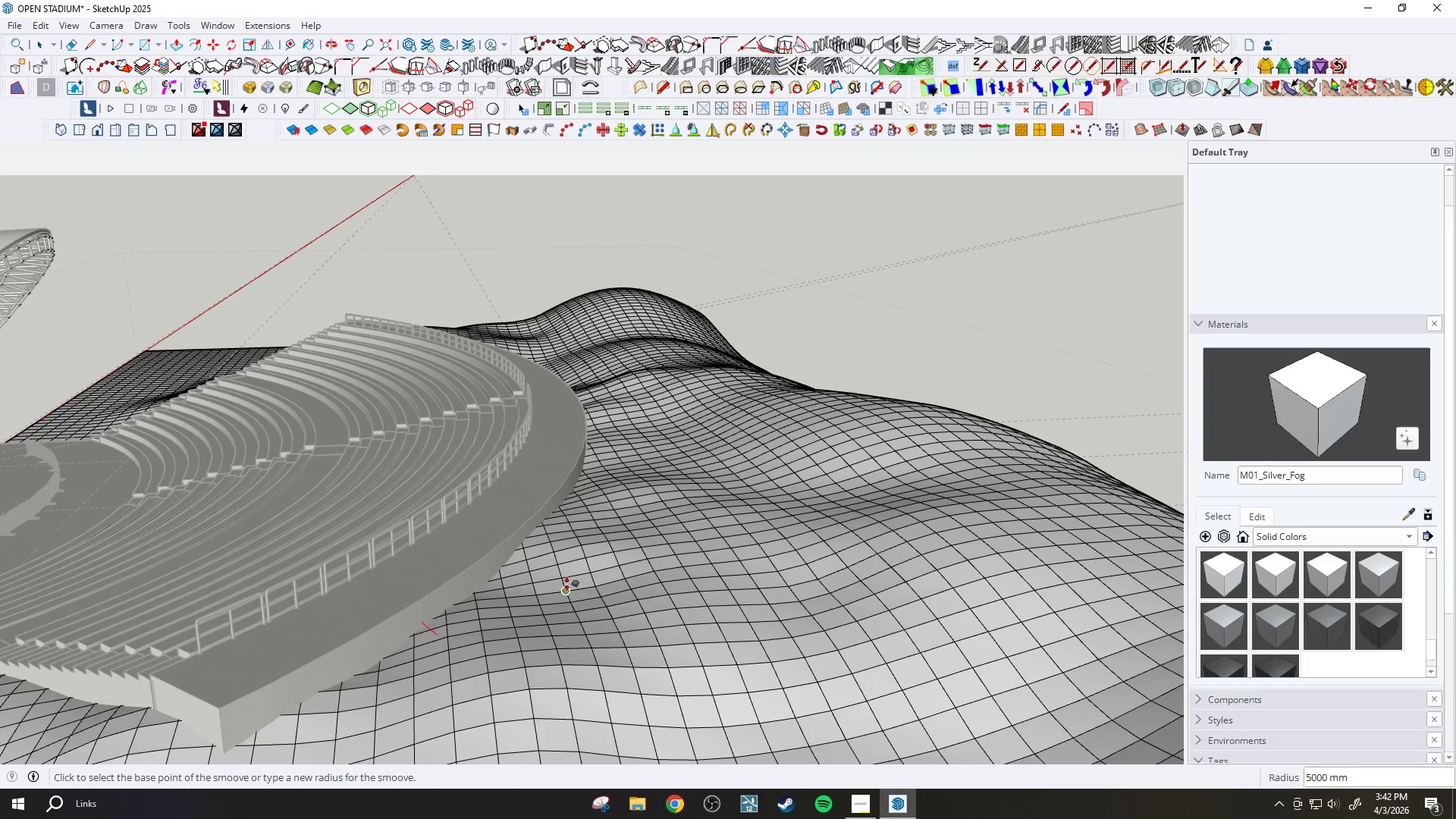 
left_click([564, 596])
 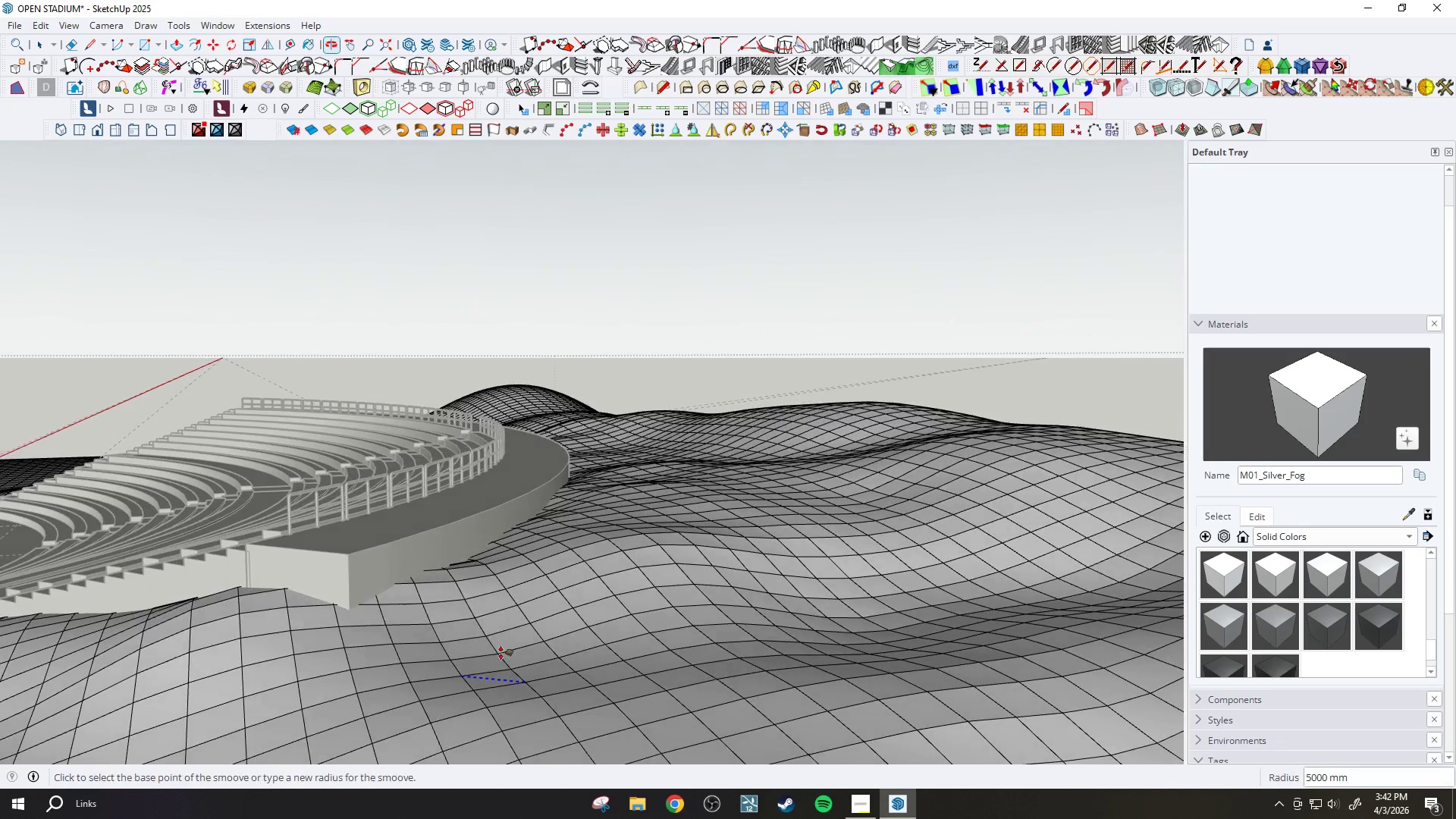 
wait(5.03)
 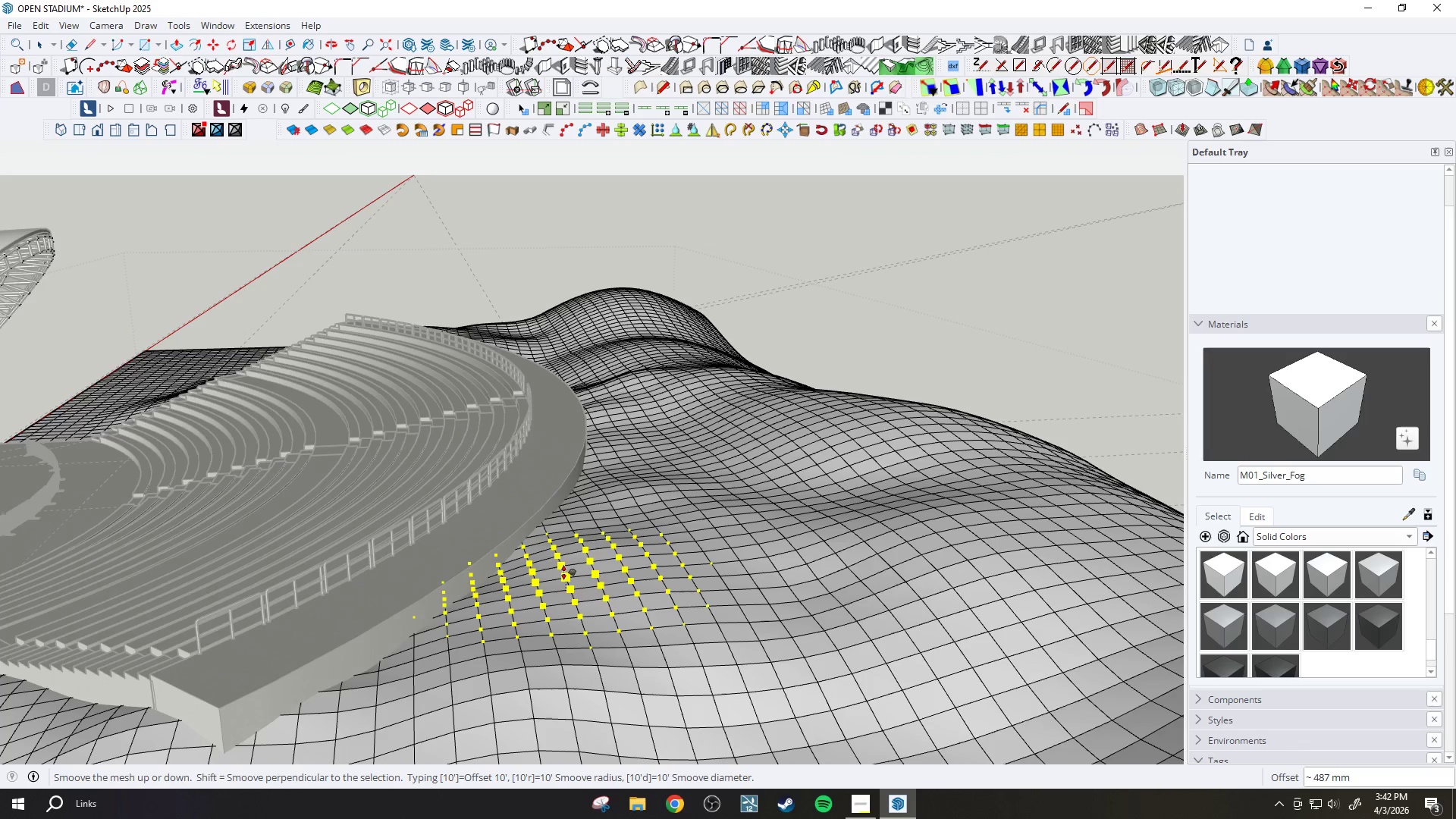 
left_click([490, 648])
 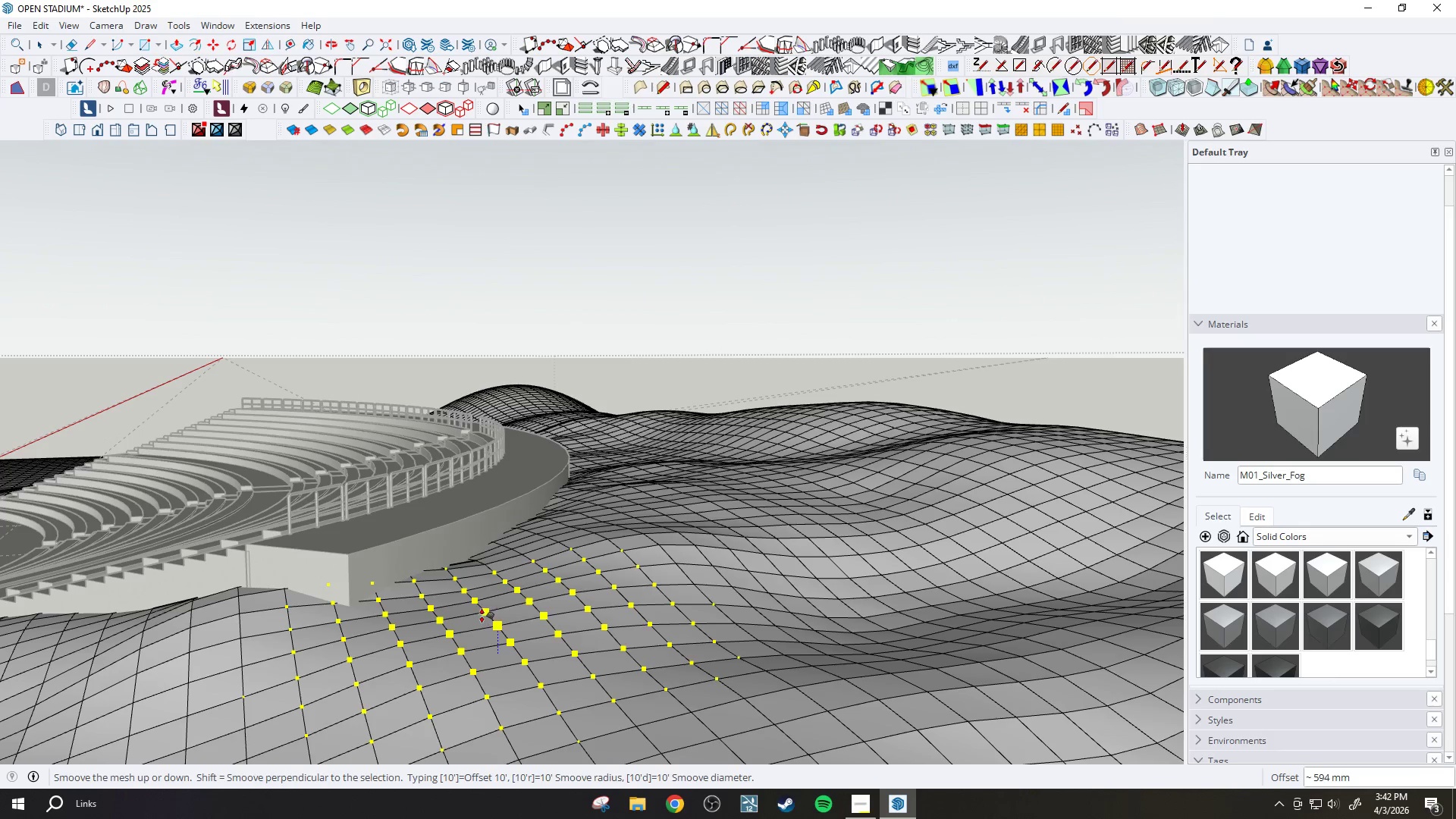 
left_click([484, 614])
 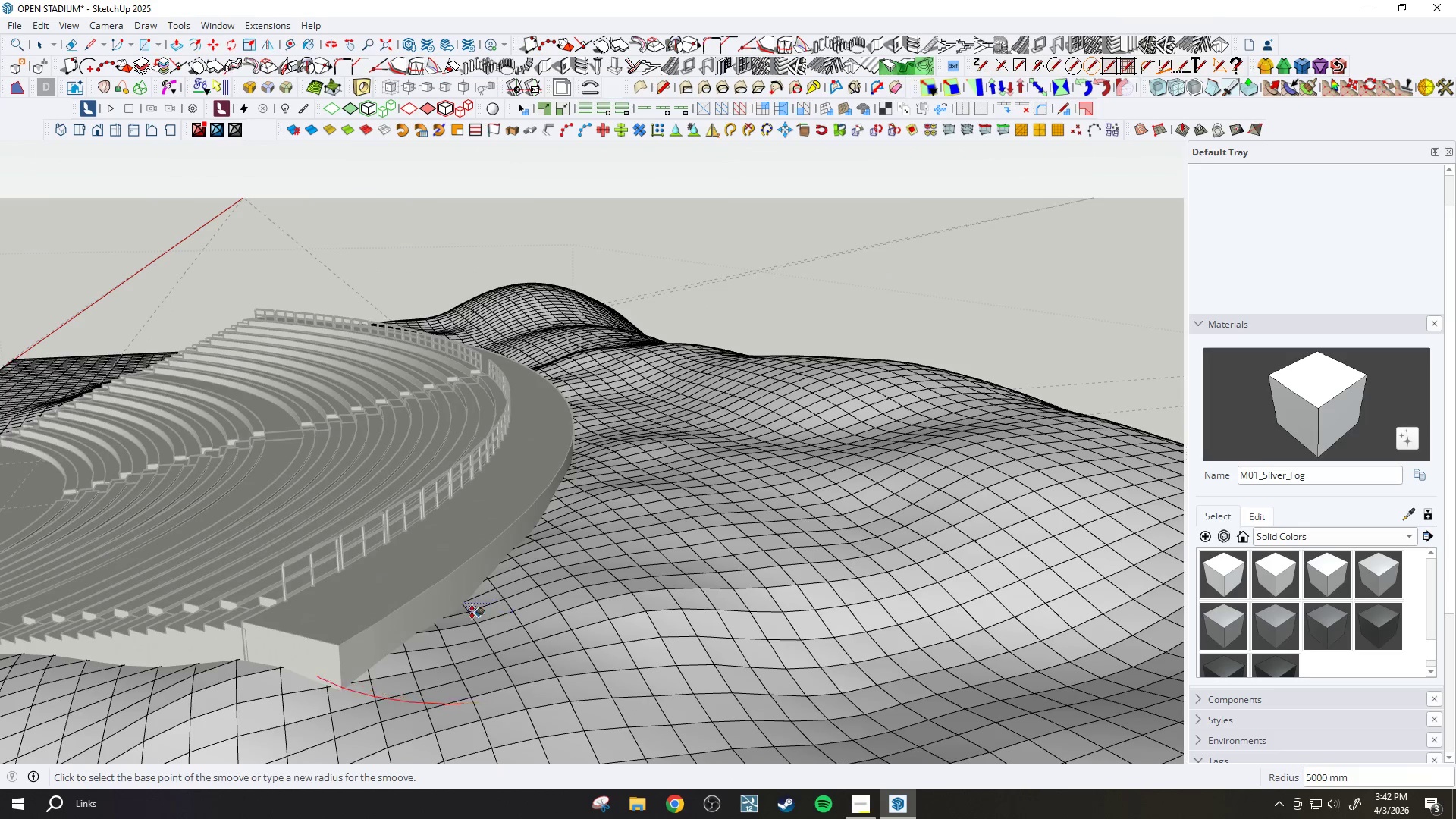 
left_click([462, 620])
 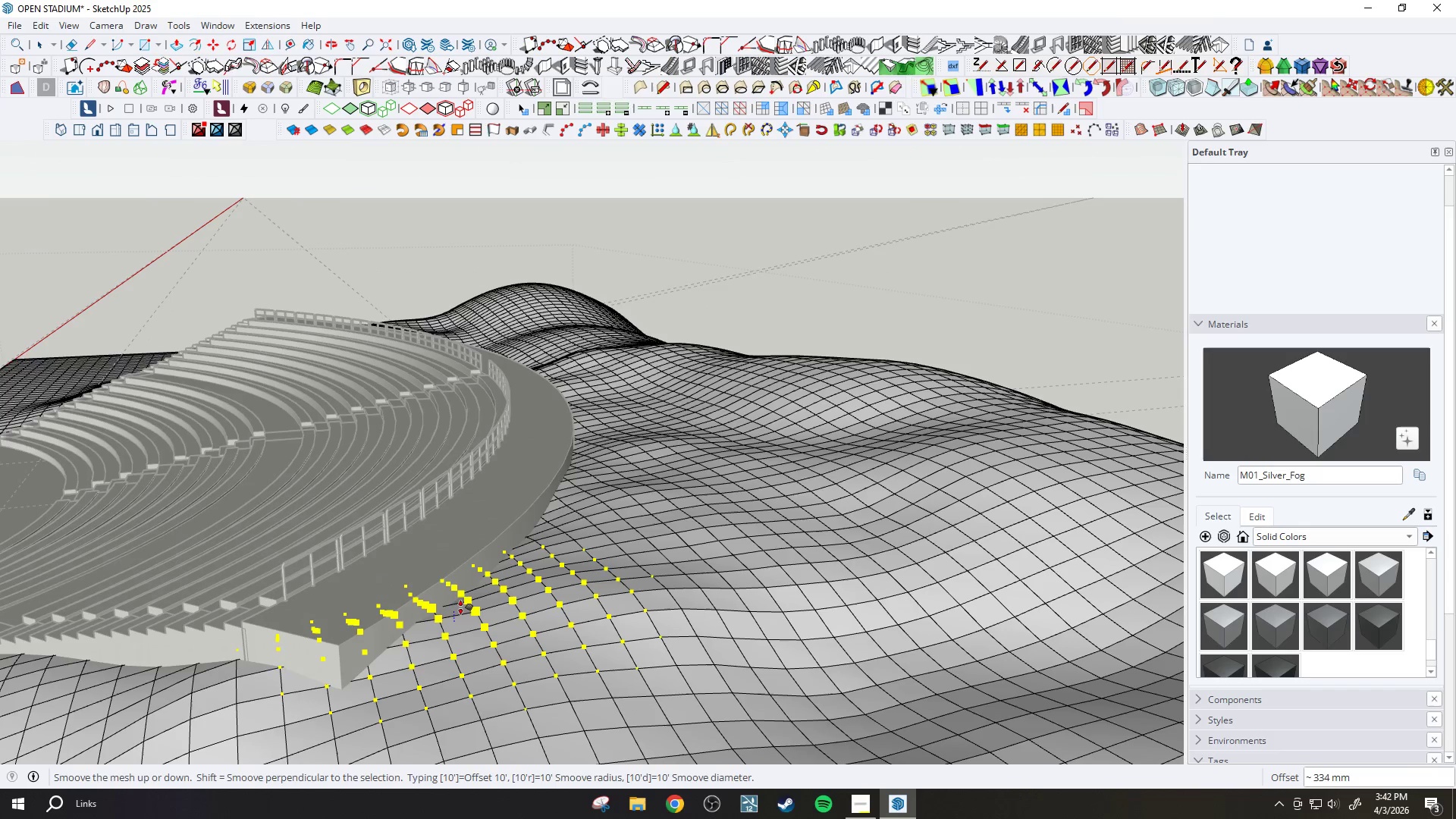 
left_click([463, 607])
 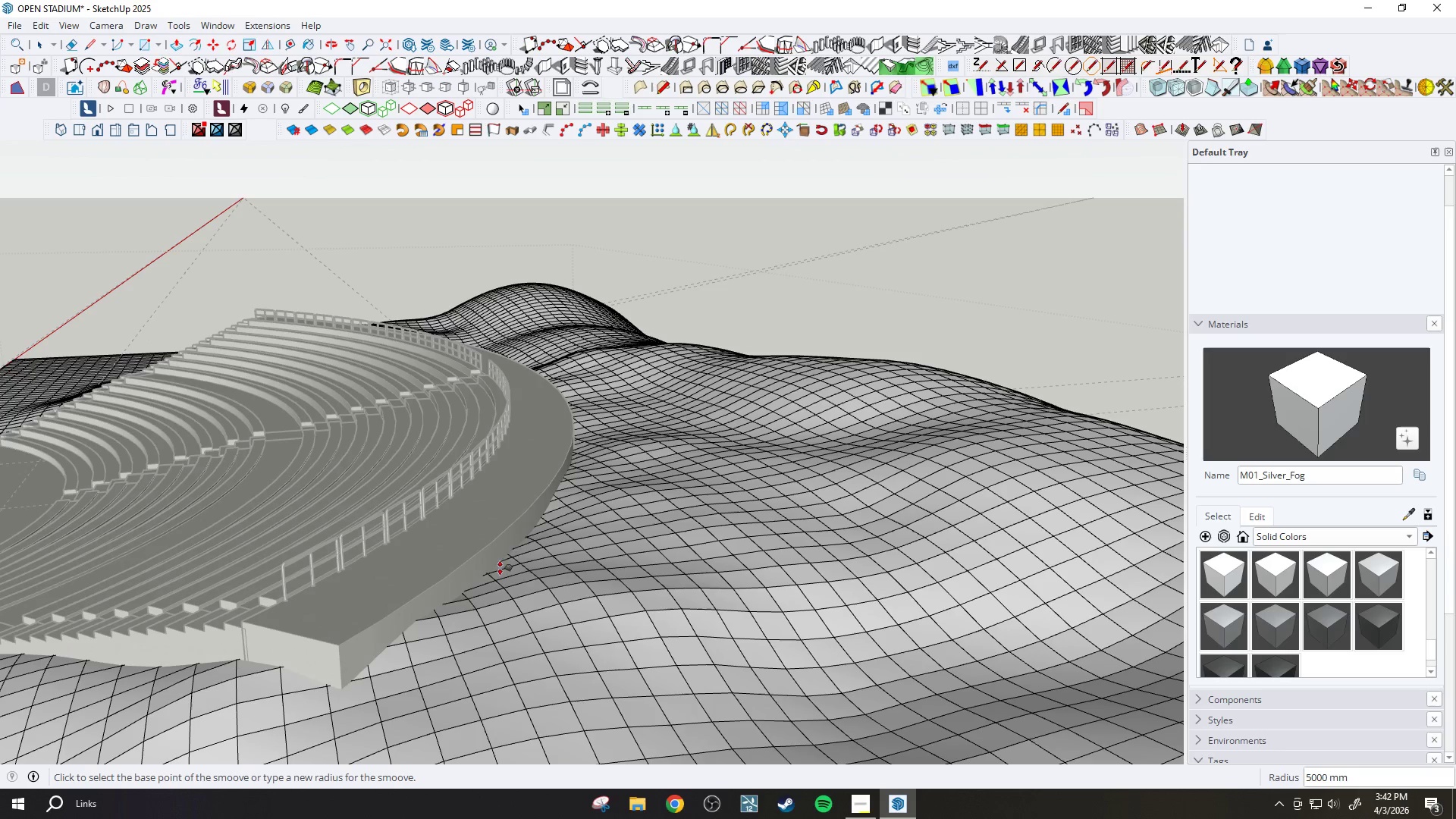 
scroll: coordinate [522, 538], scroll_direction: down, amount: 4.0
 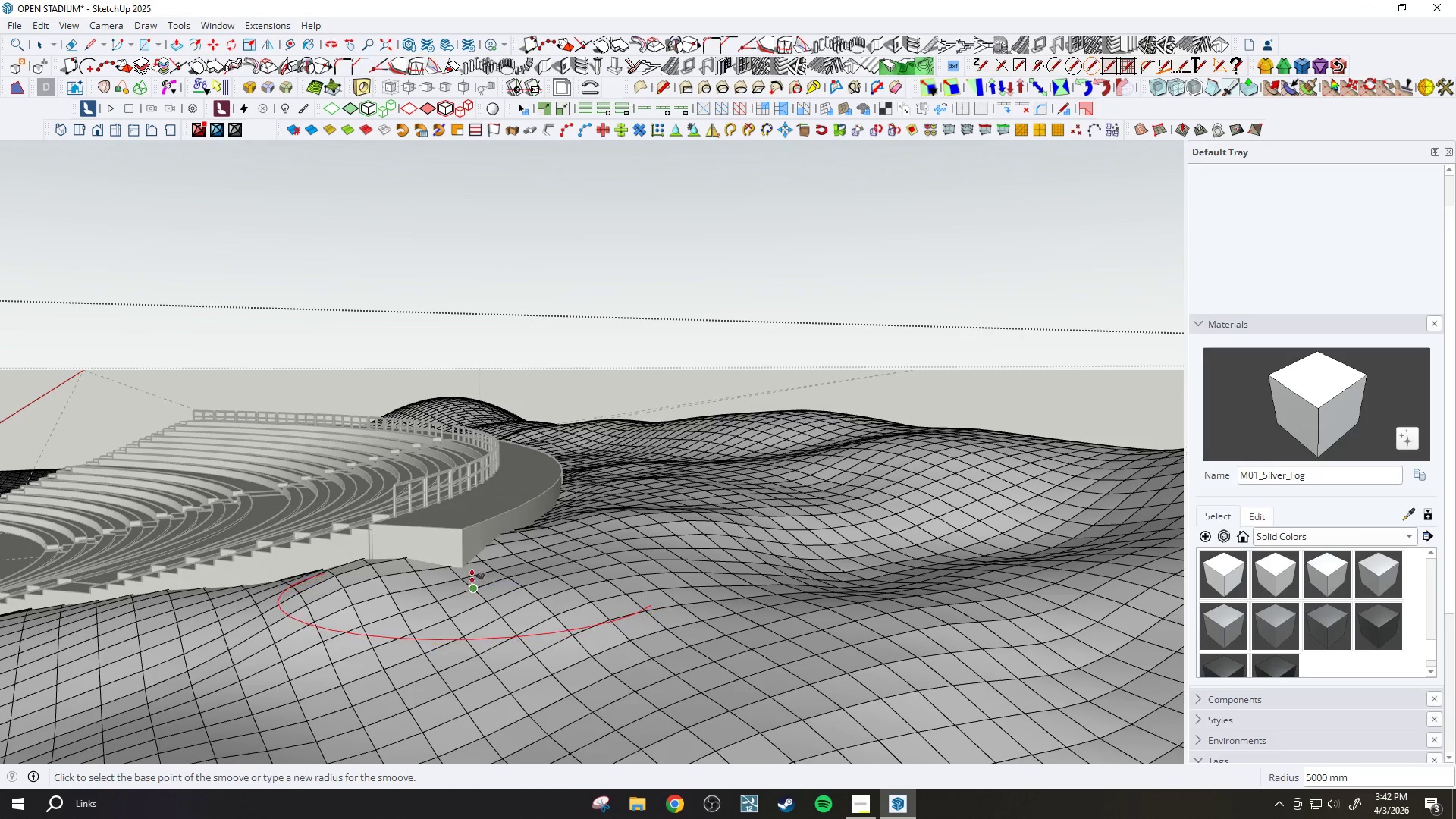 
left_click([472, 575])
 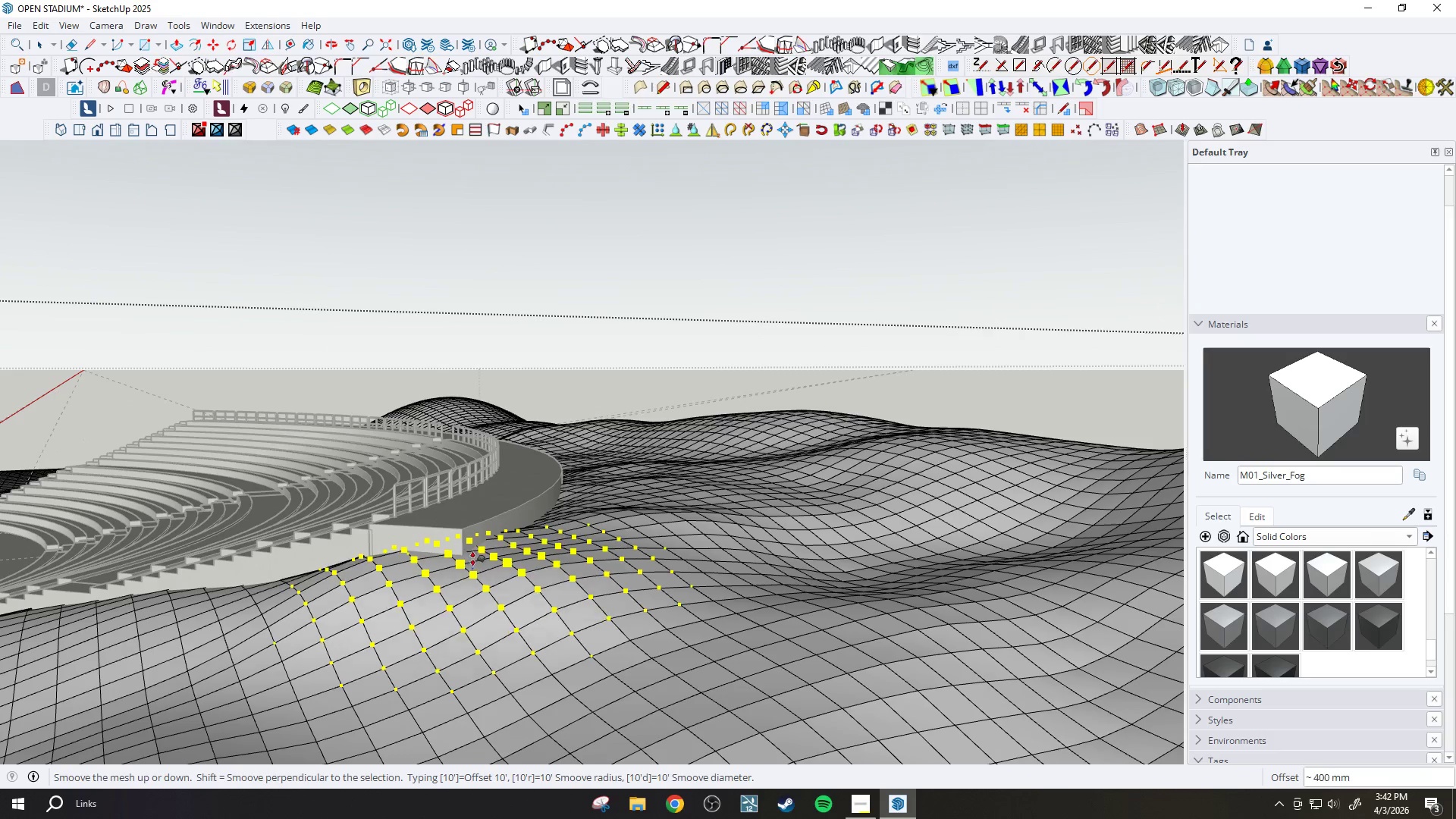 
left_click([474, 559])
 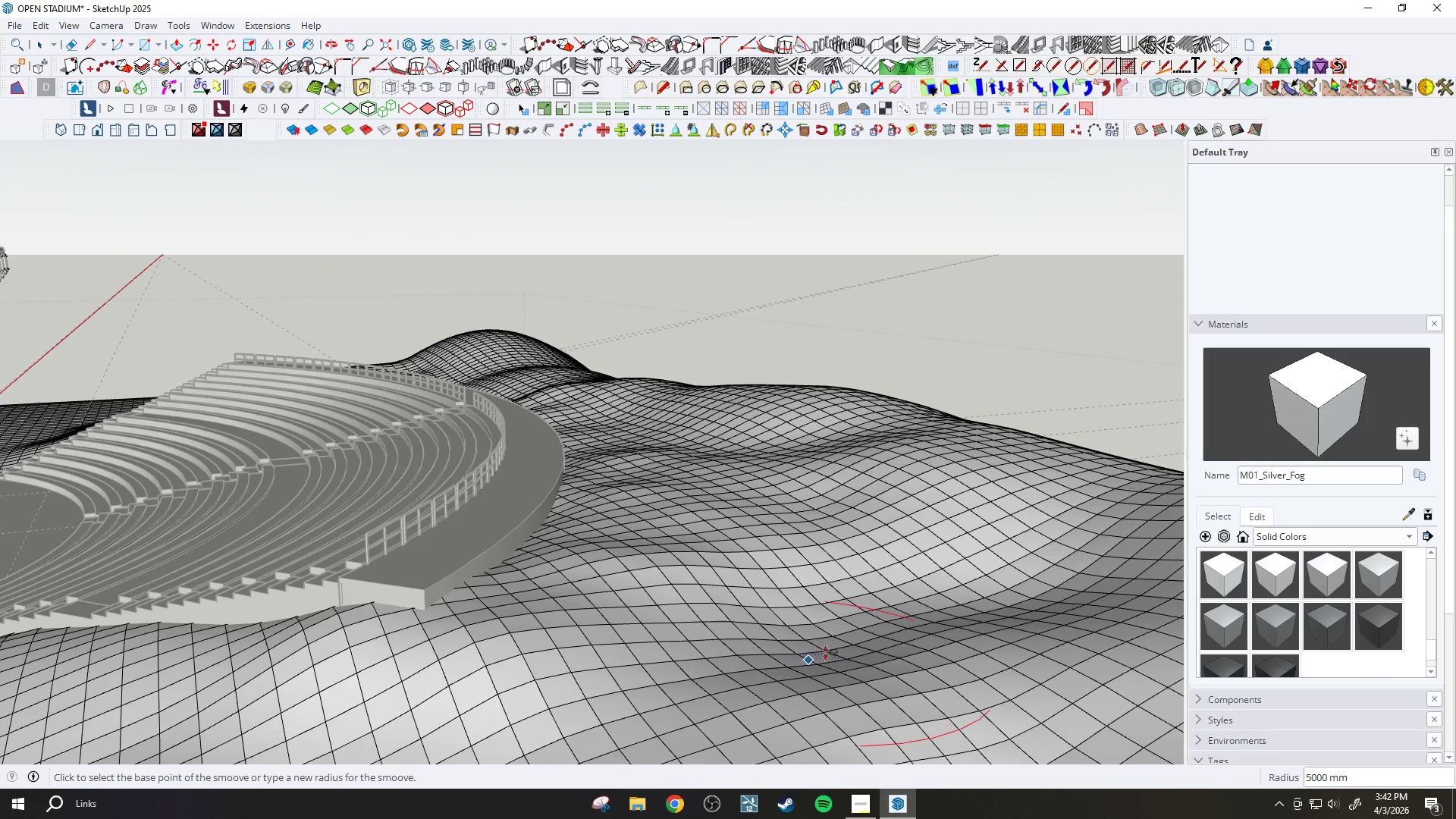 
left_click([824, 634])
 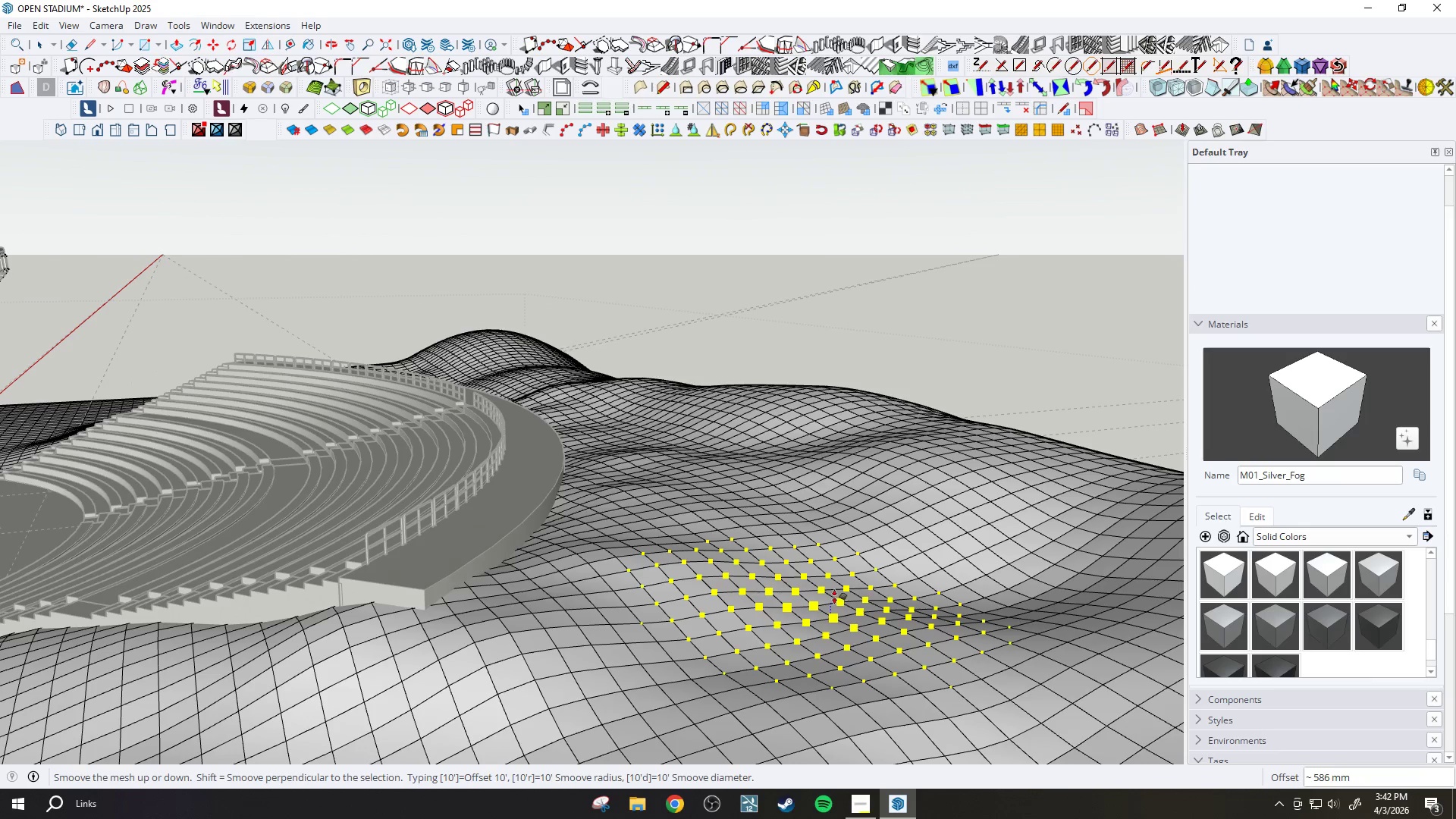 
left_click([748, 669])
 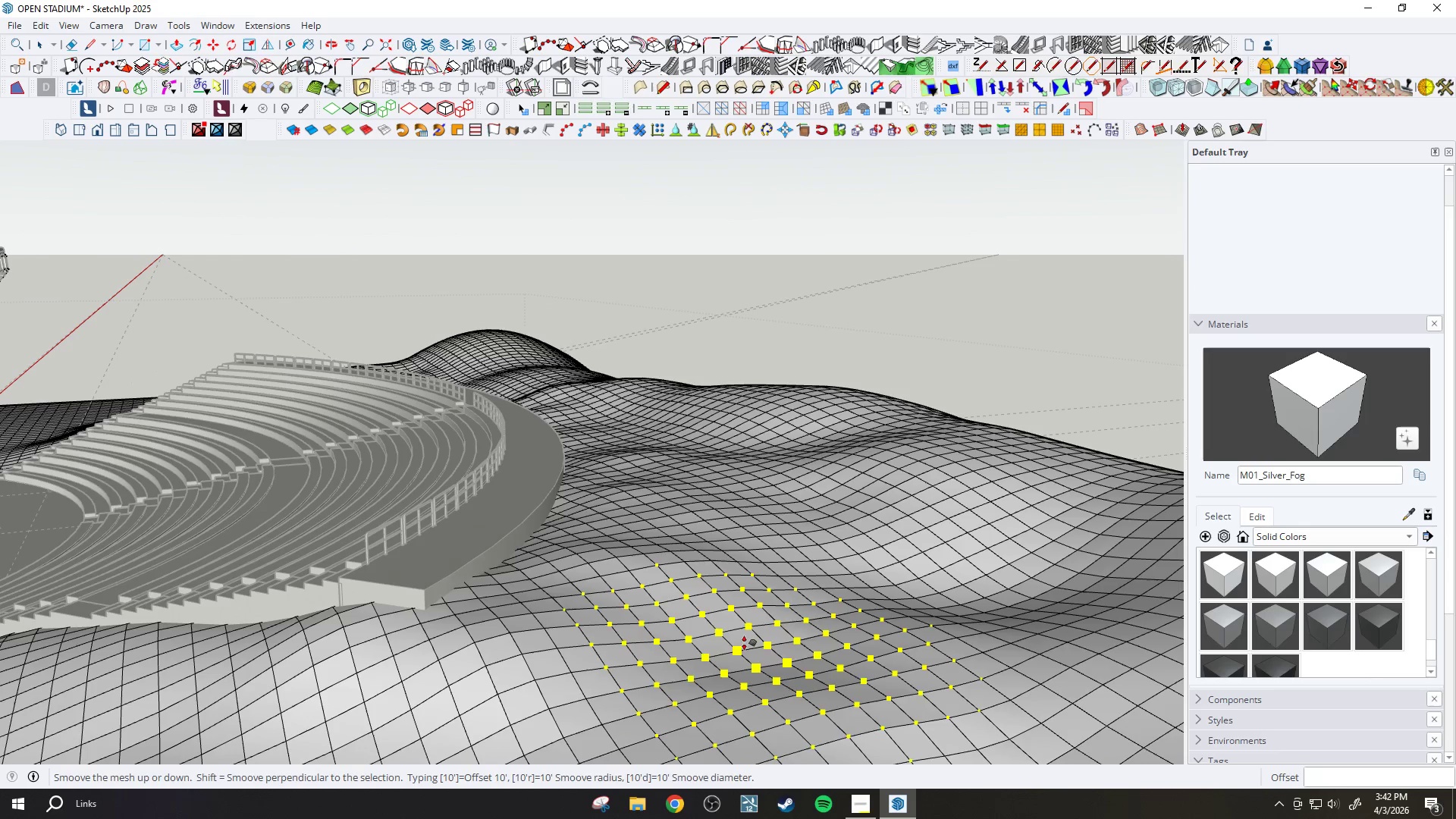 
left_click([744, 643])
 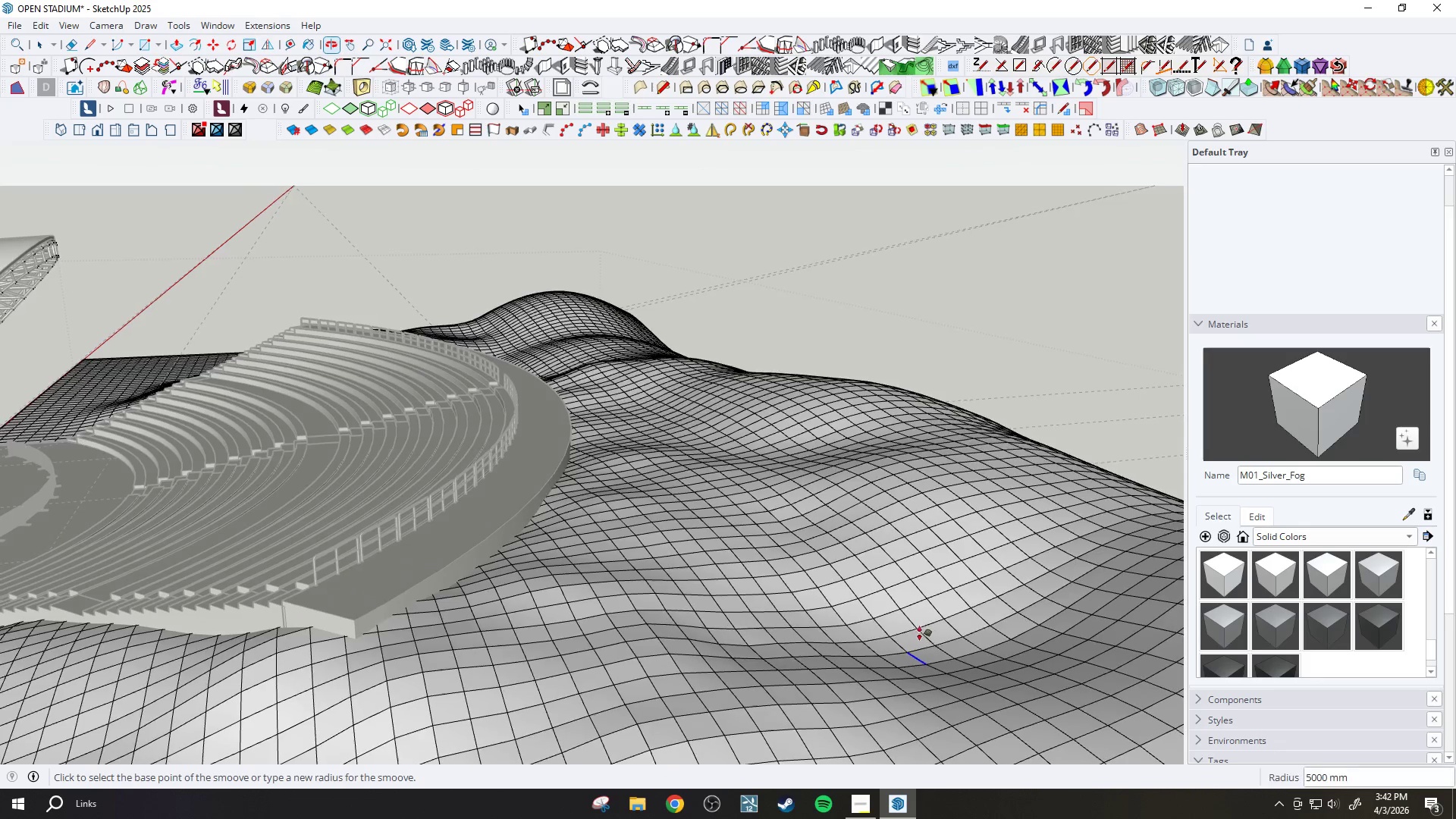 
left_click([926, 663])
 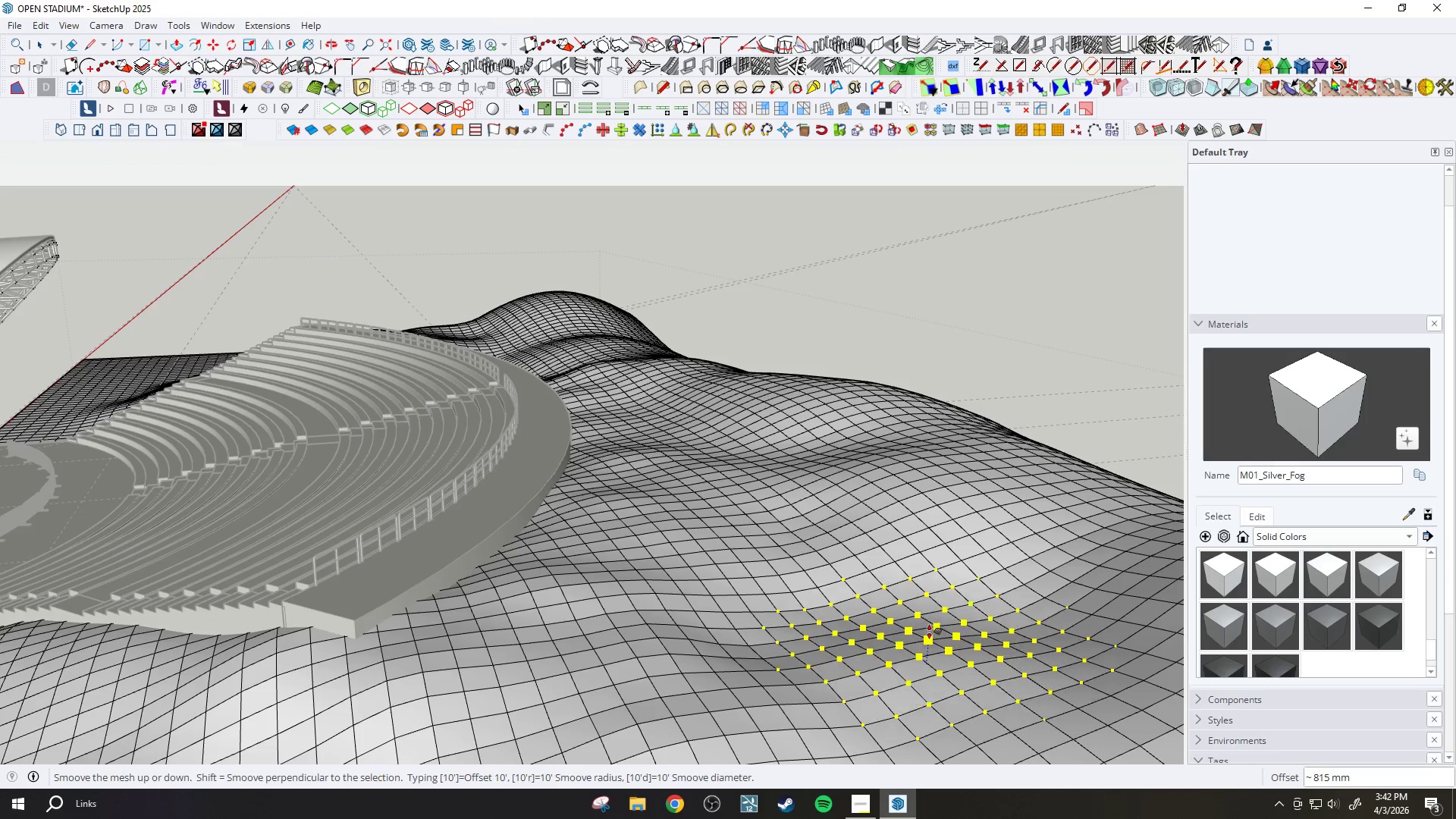 
left_click([930, 631])
 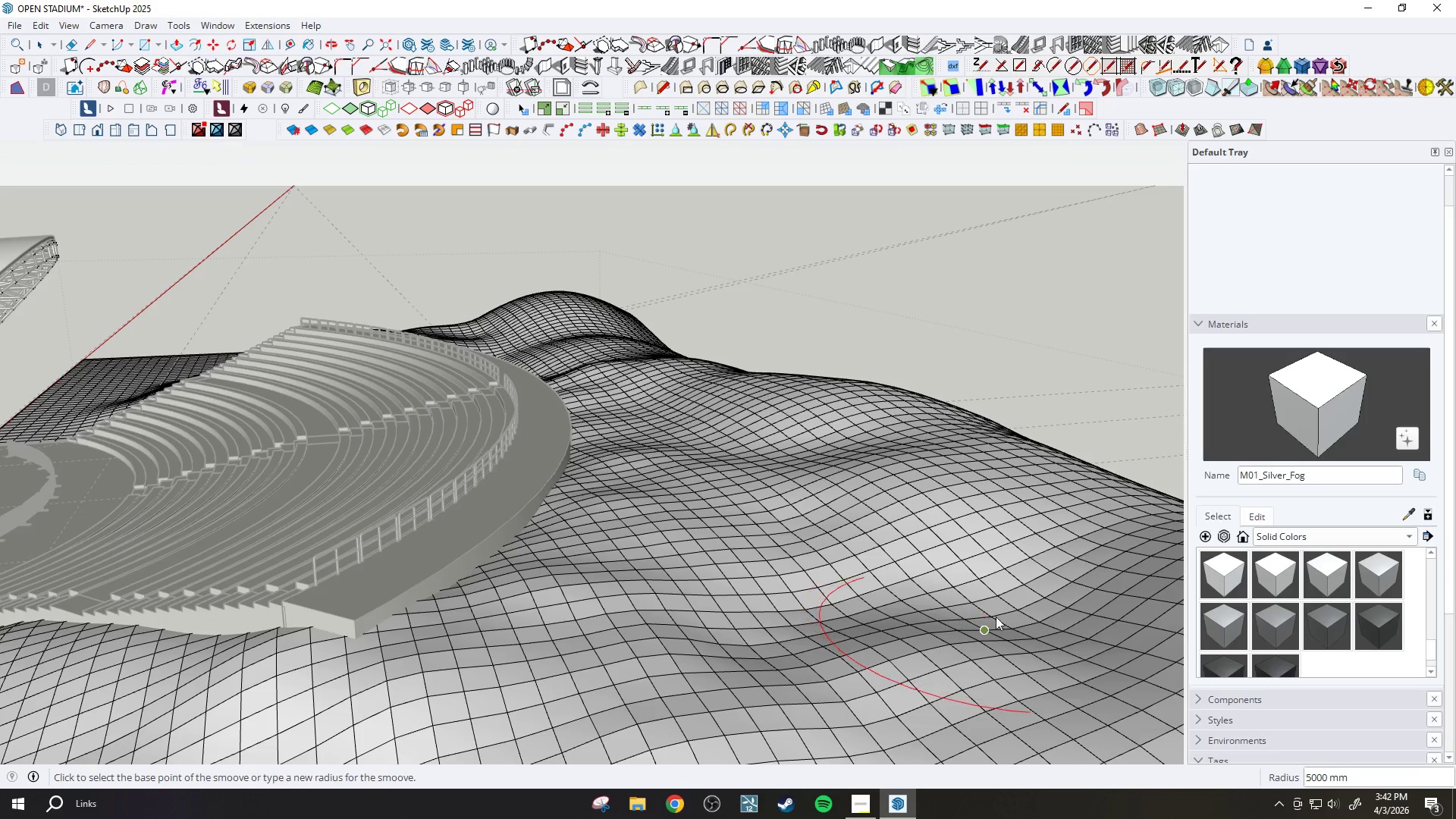 
left_click([999, 612])
 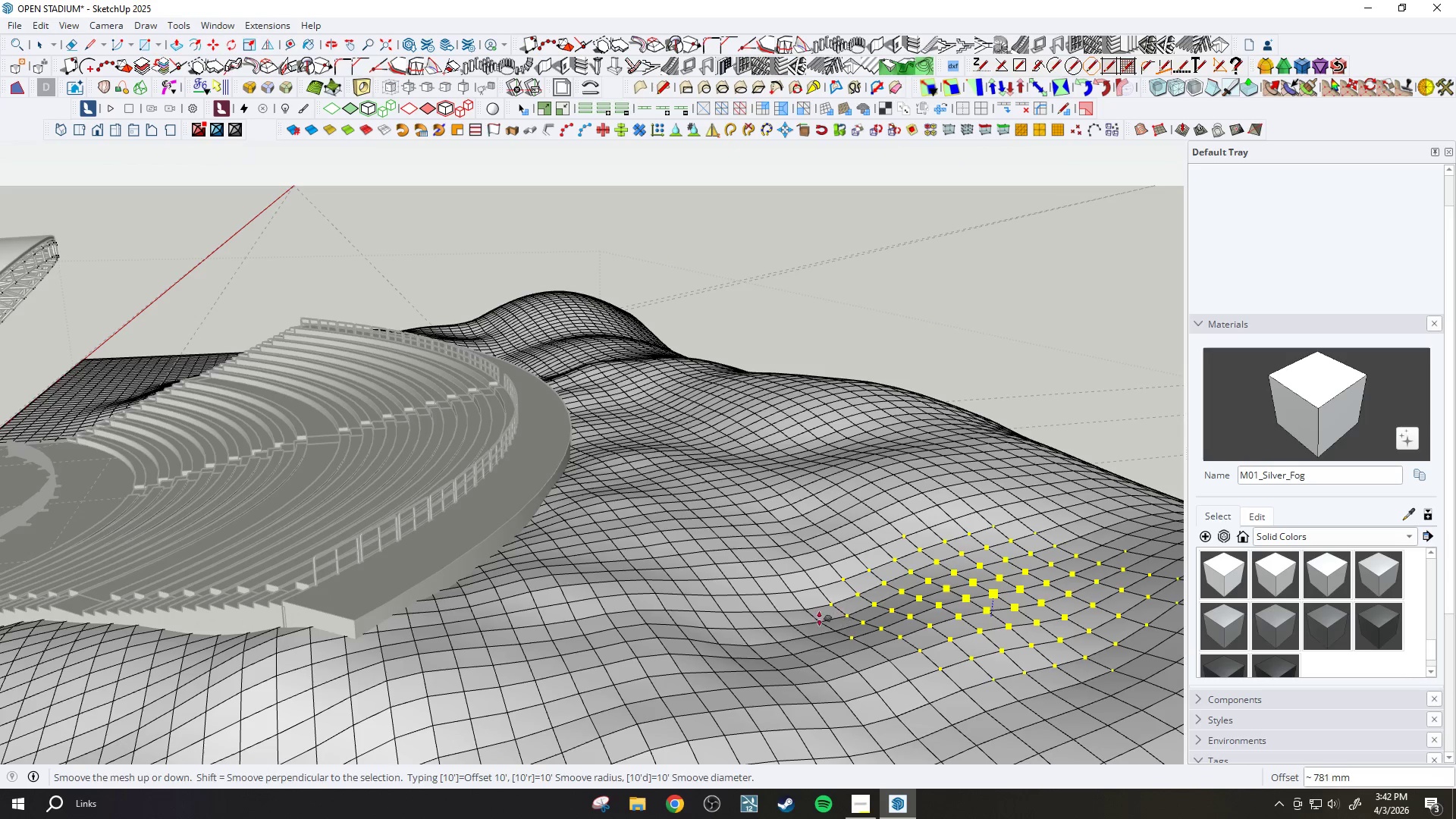 
left_click([785, 639])
 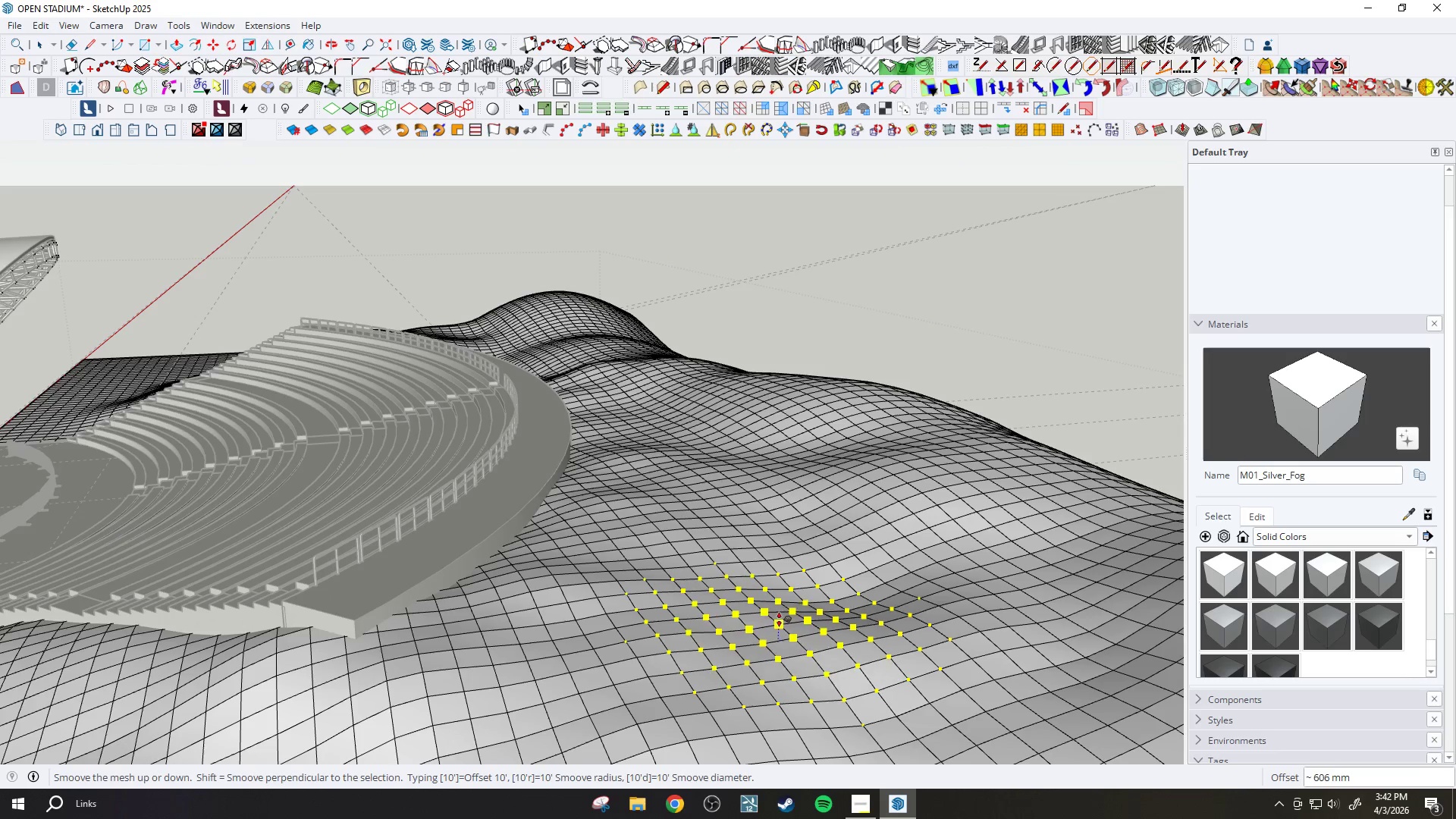 
left_click([780, 618])
 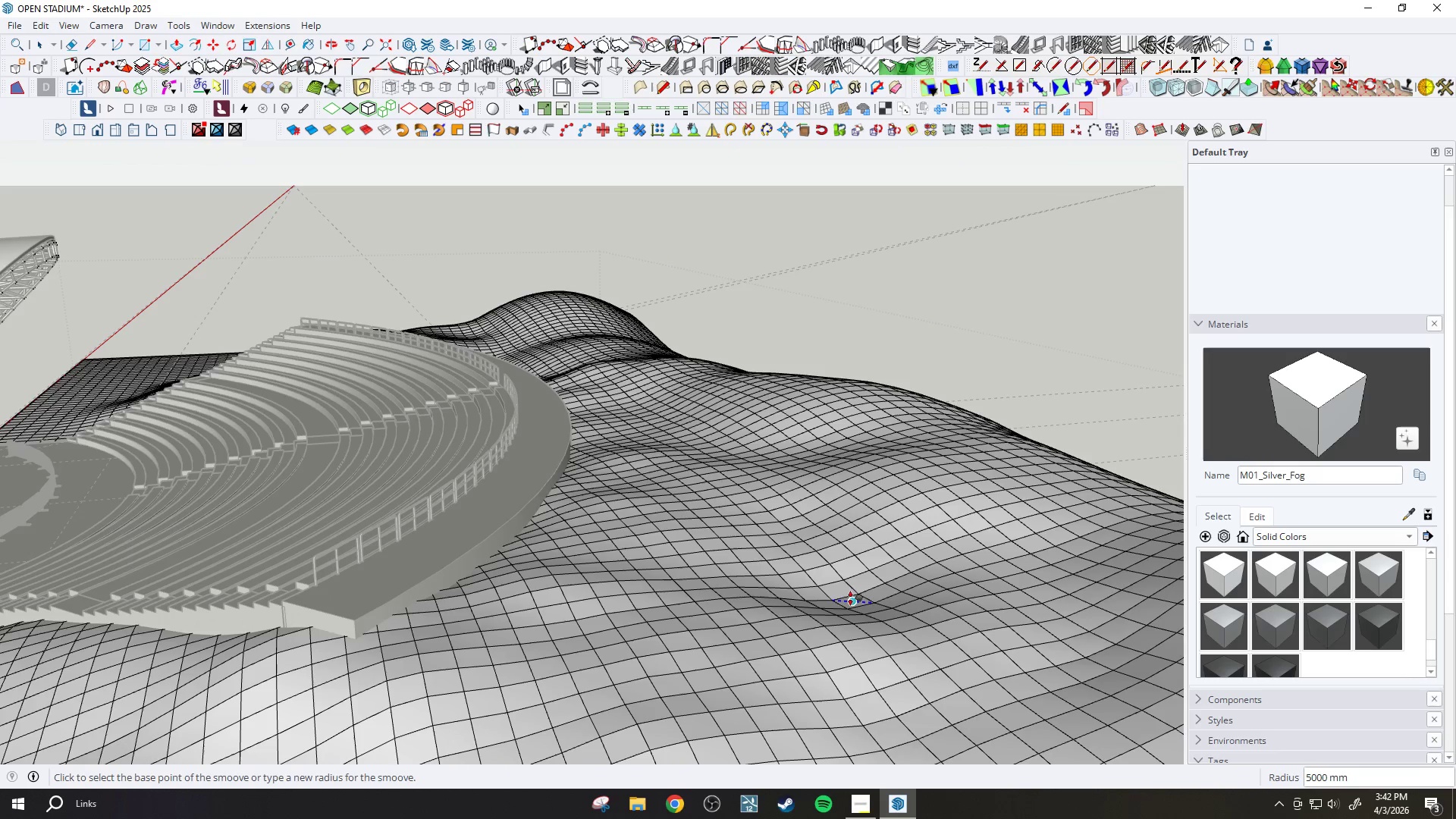 
left_click([850, 598])
 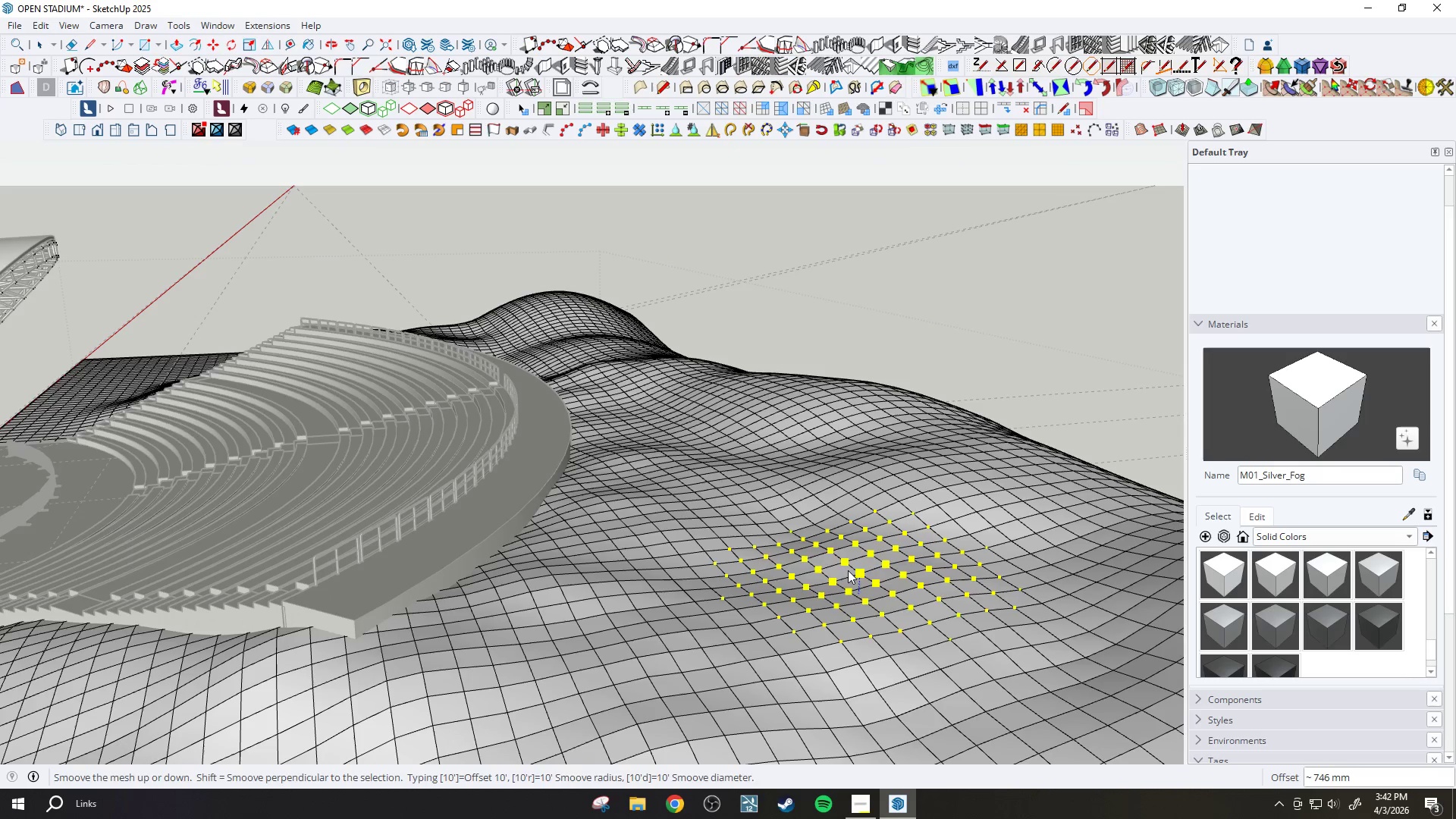 
scroll: coordinate [428, 577], scroll_direction: up, amount: 6.0
 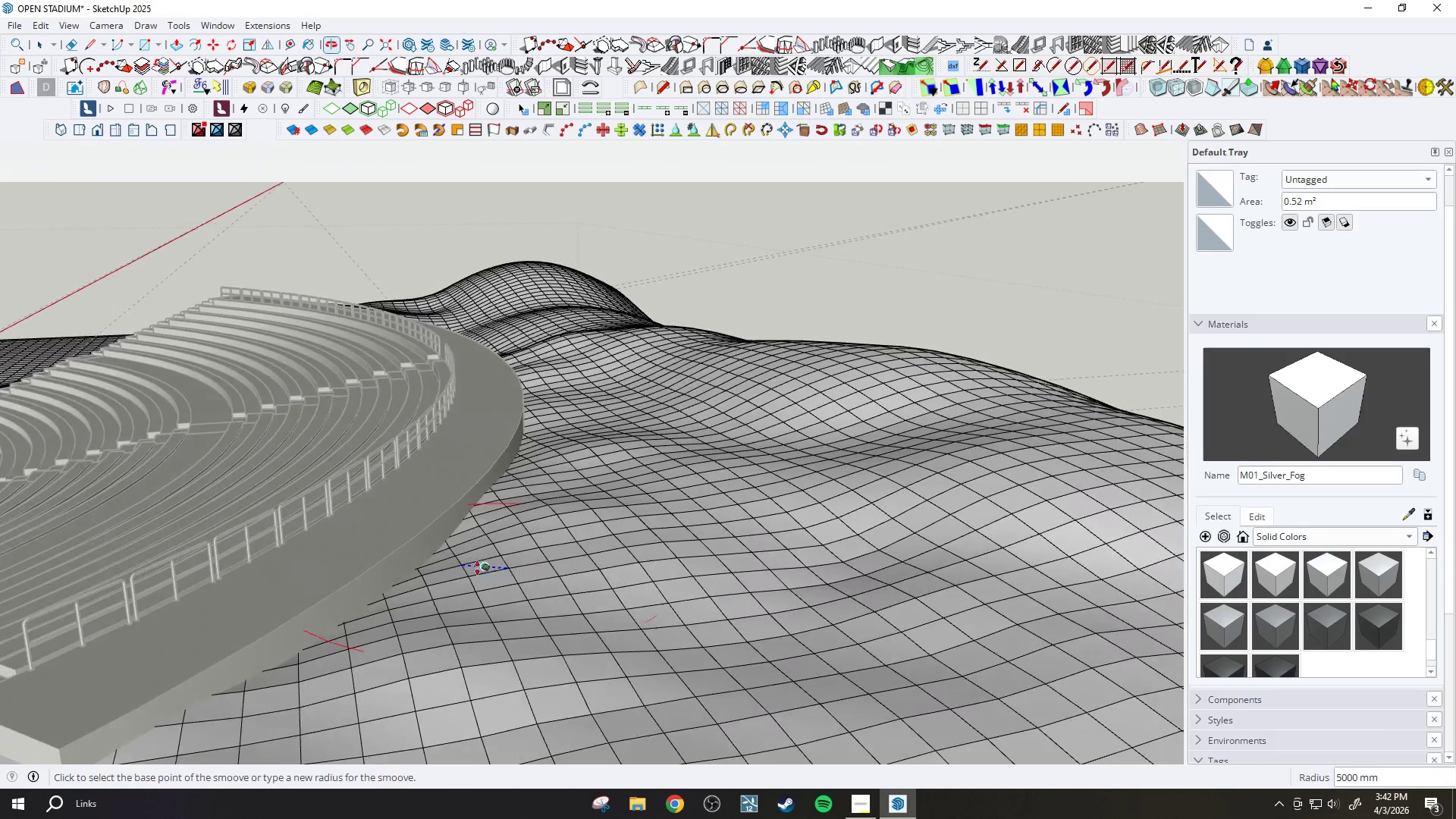 
key(Slash)
 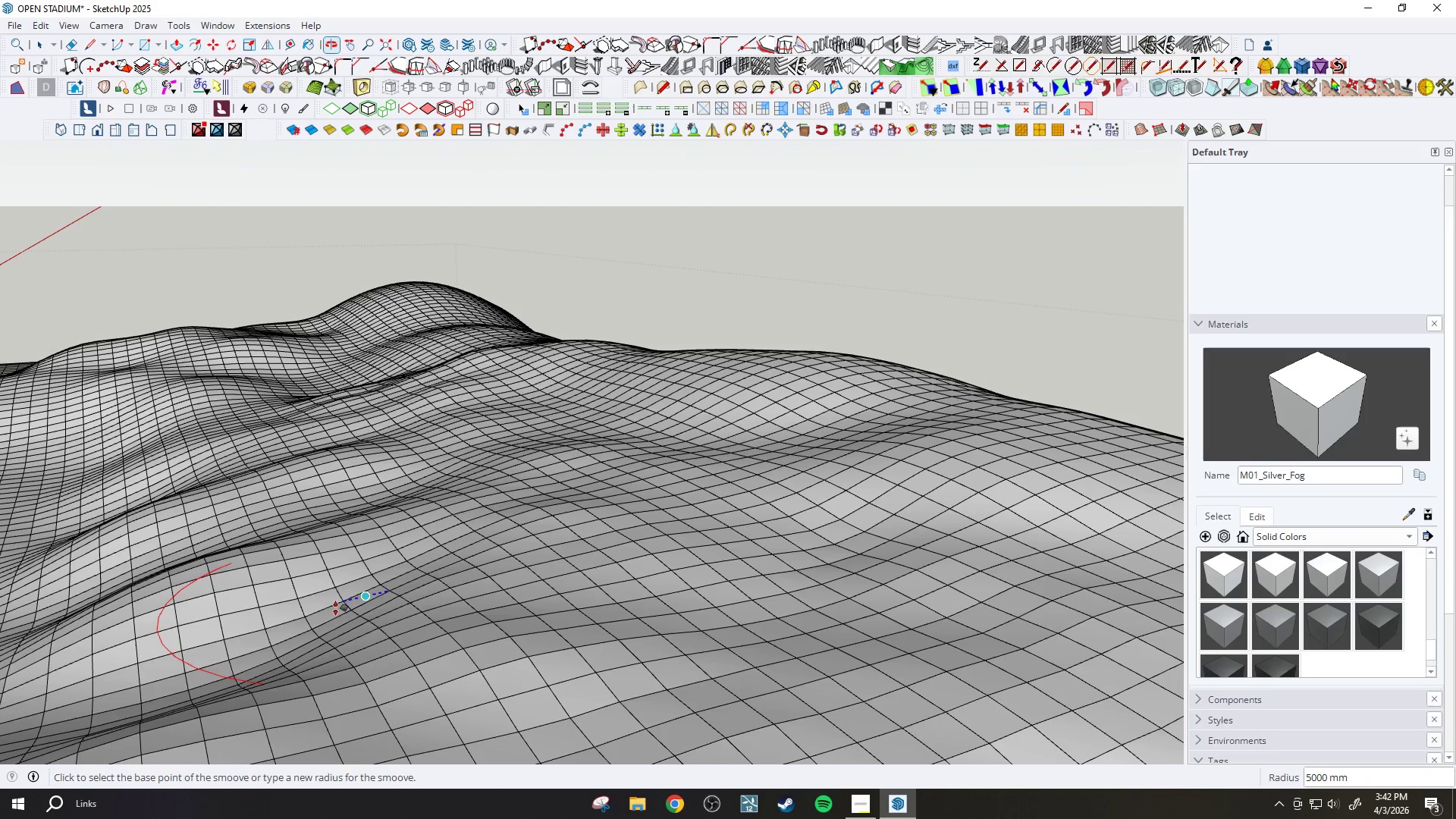 
left_click([345, 600])
 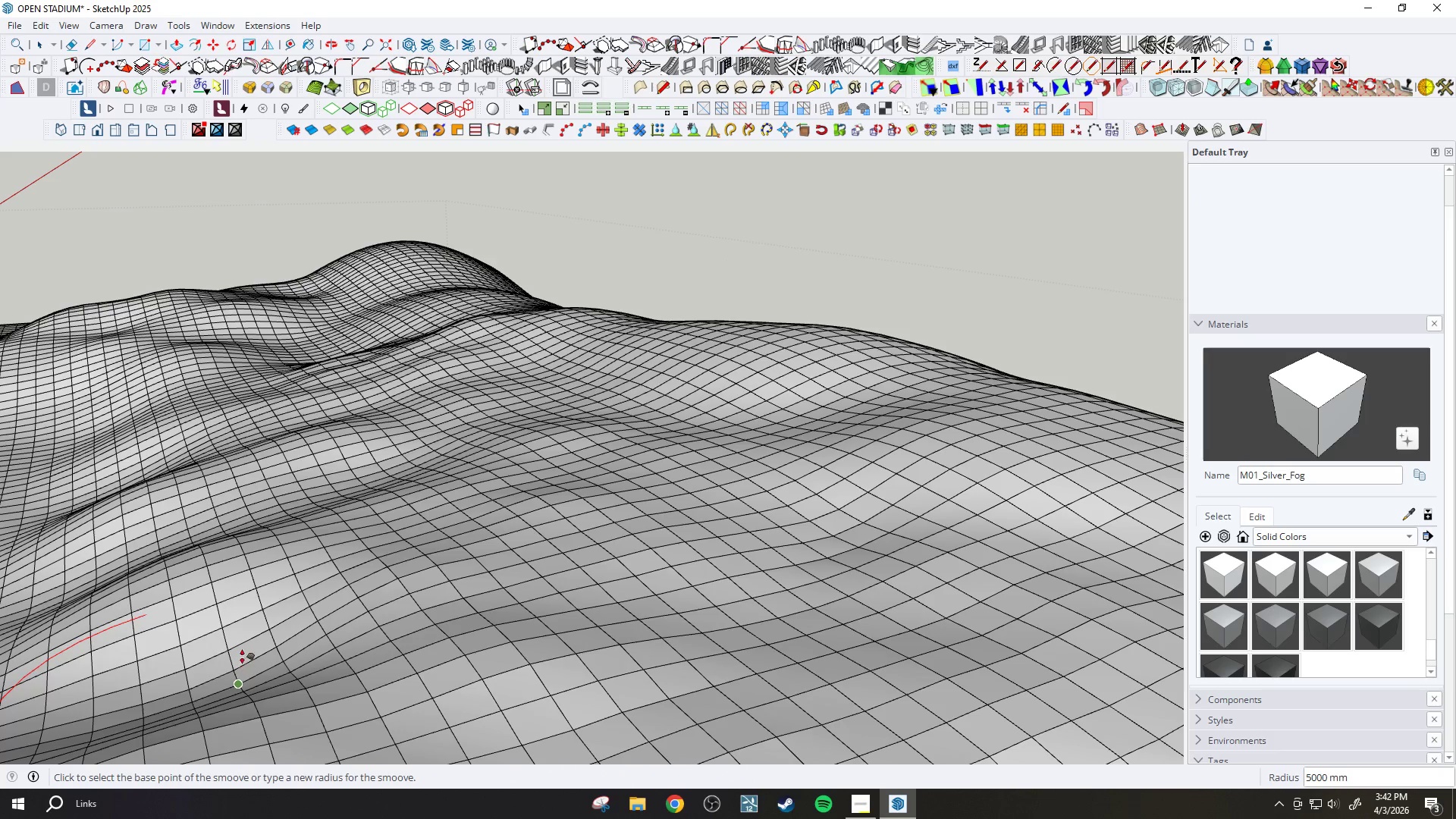 
wait(7.95)
 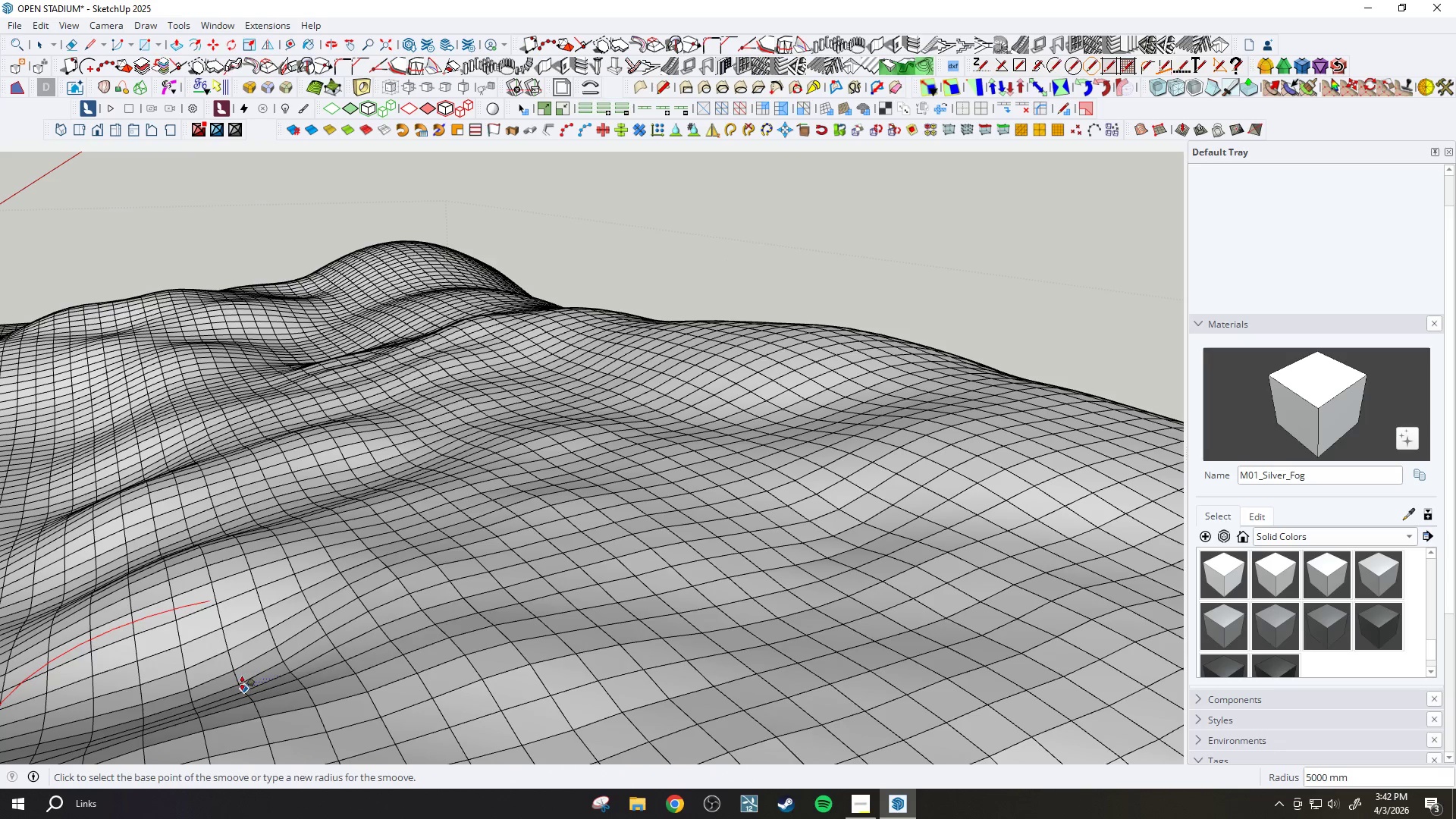 
left_click([236, 672])
 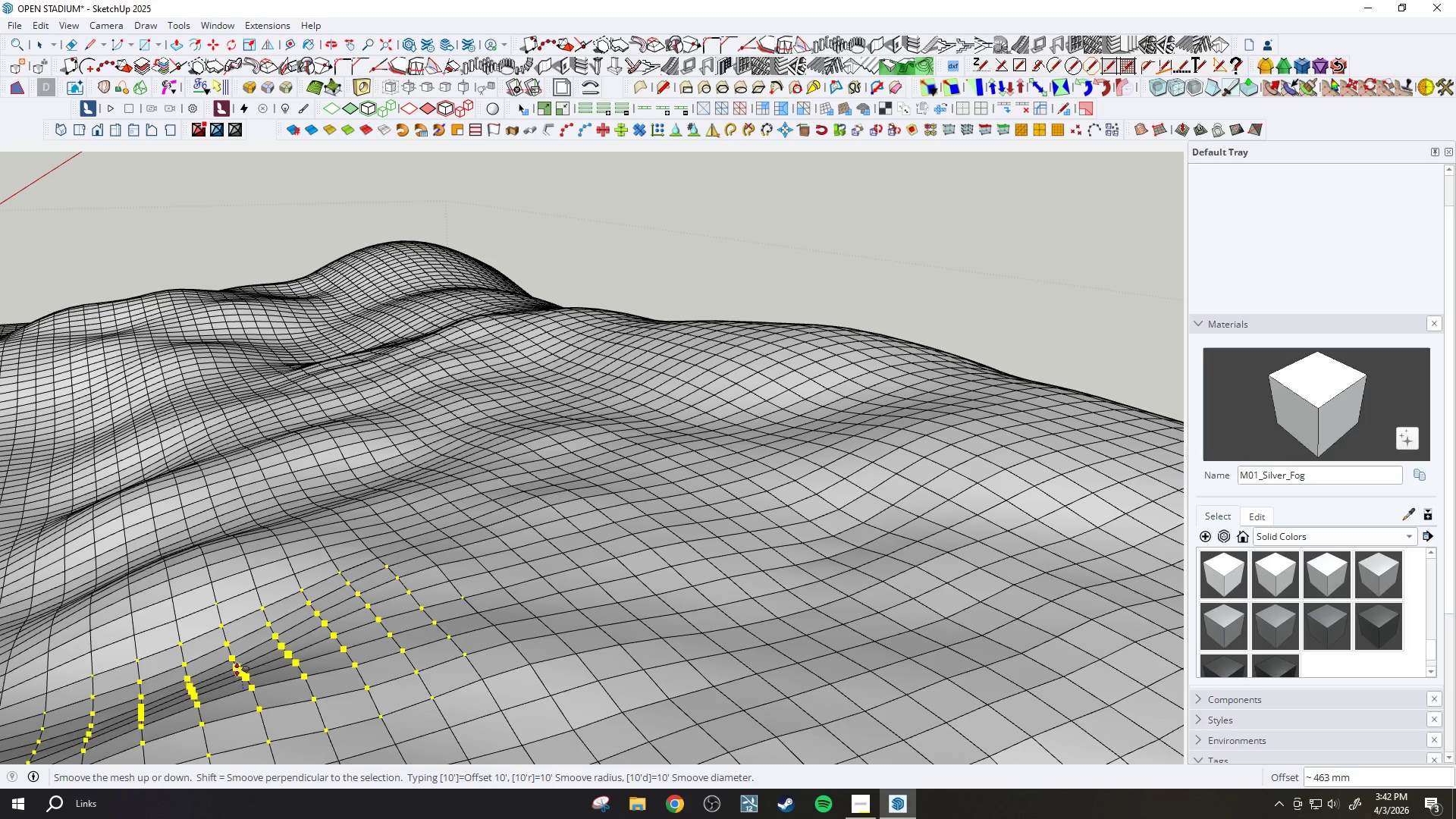 
key(Slash)
 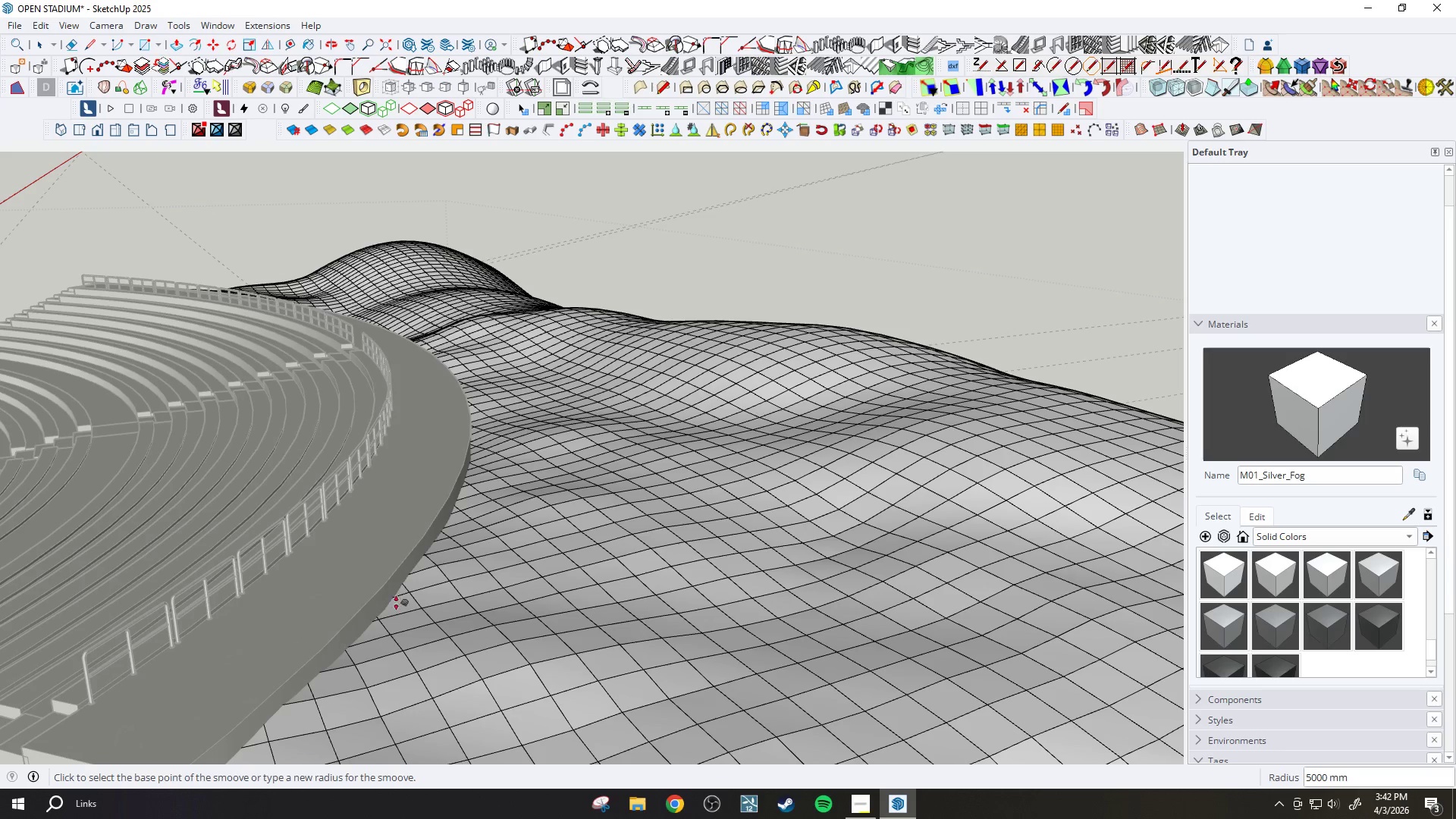 
scroll: coordinate [474, 546], scroll_direction: down, amount: 2.0
 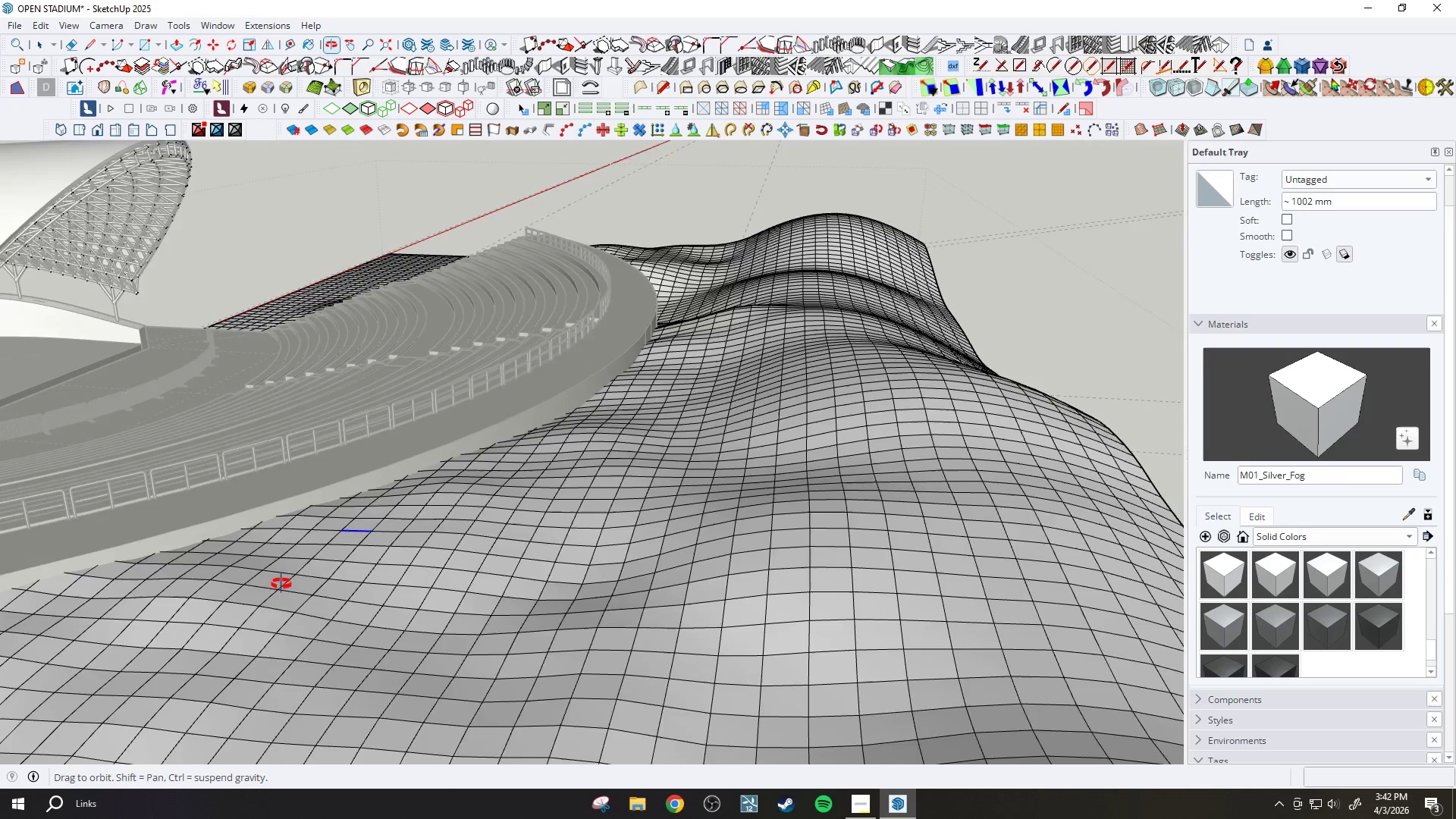 
scroll: coordinate [409, 373], scroll_direction: up, amount: 8.0
 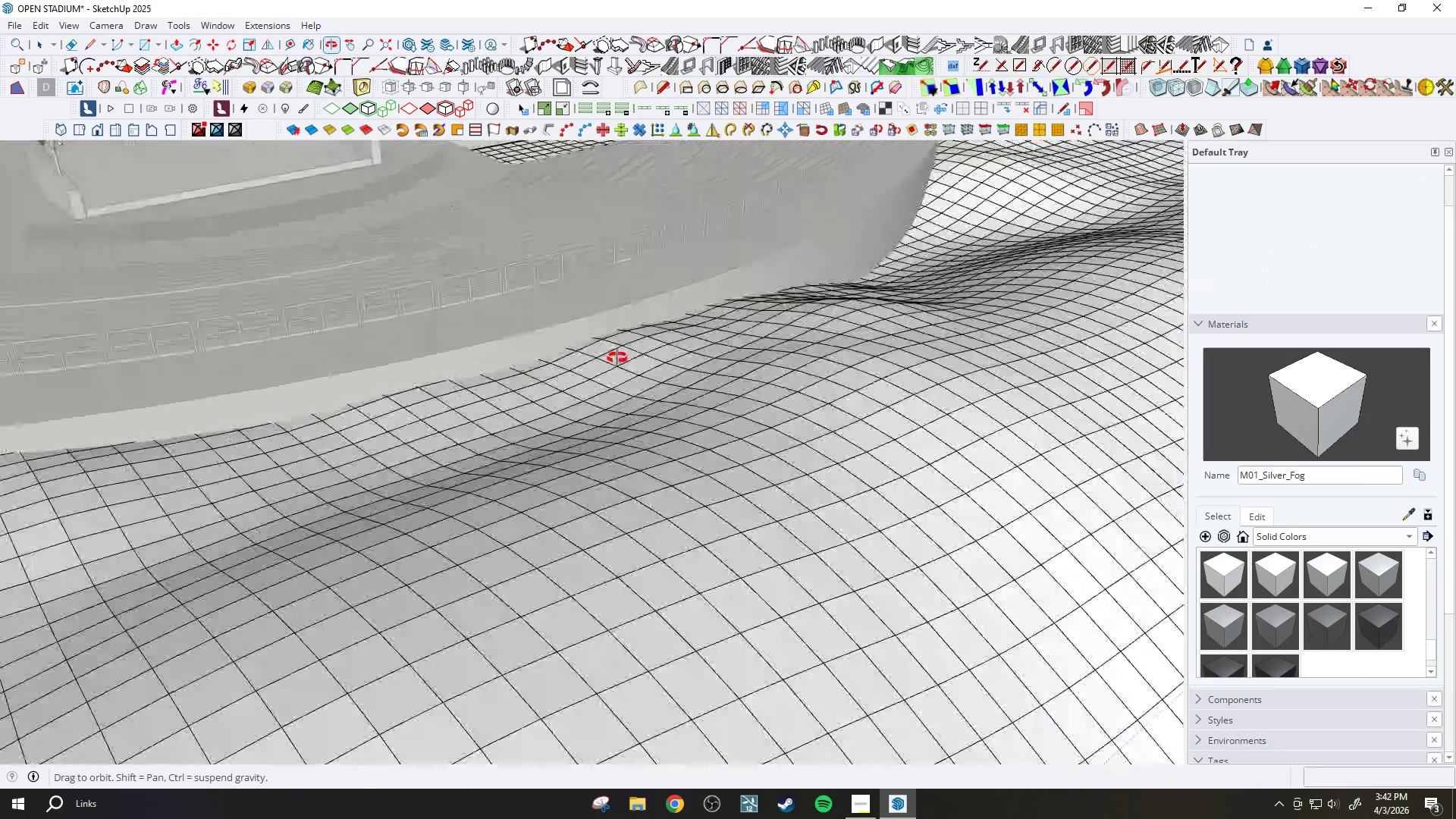 
key(Slash)
 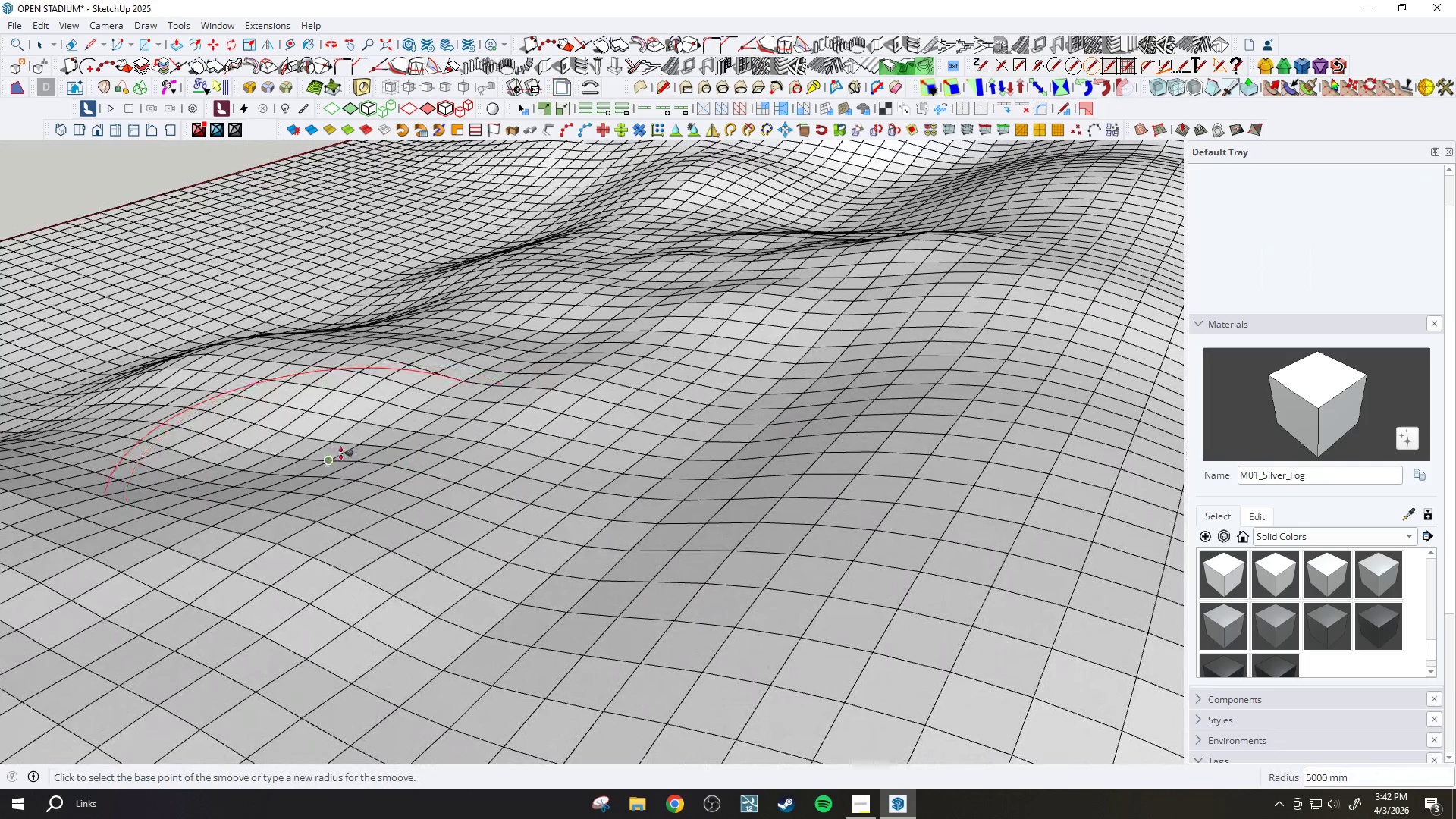 
scroll: coordinate [393, 428], scroll_direction: up, amount: 2.0
 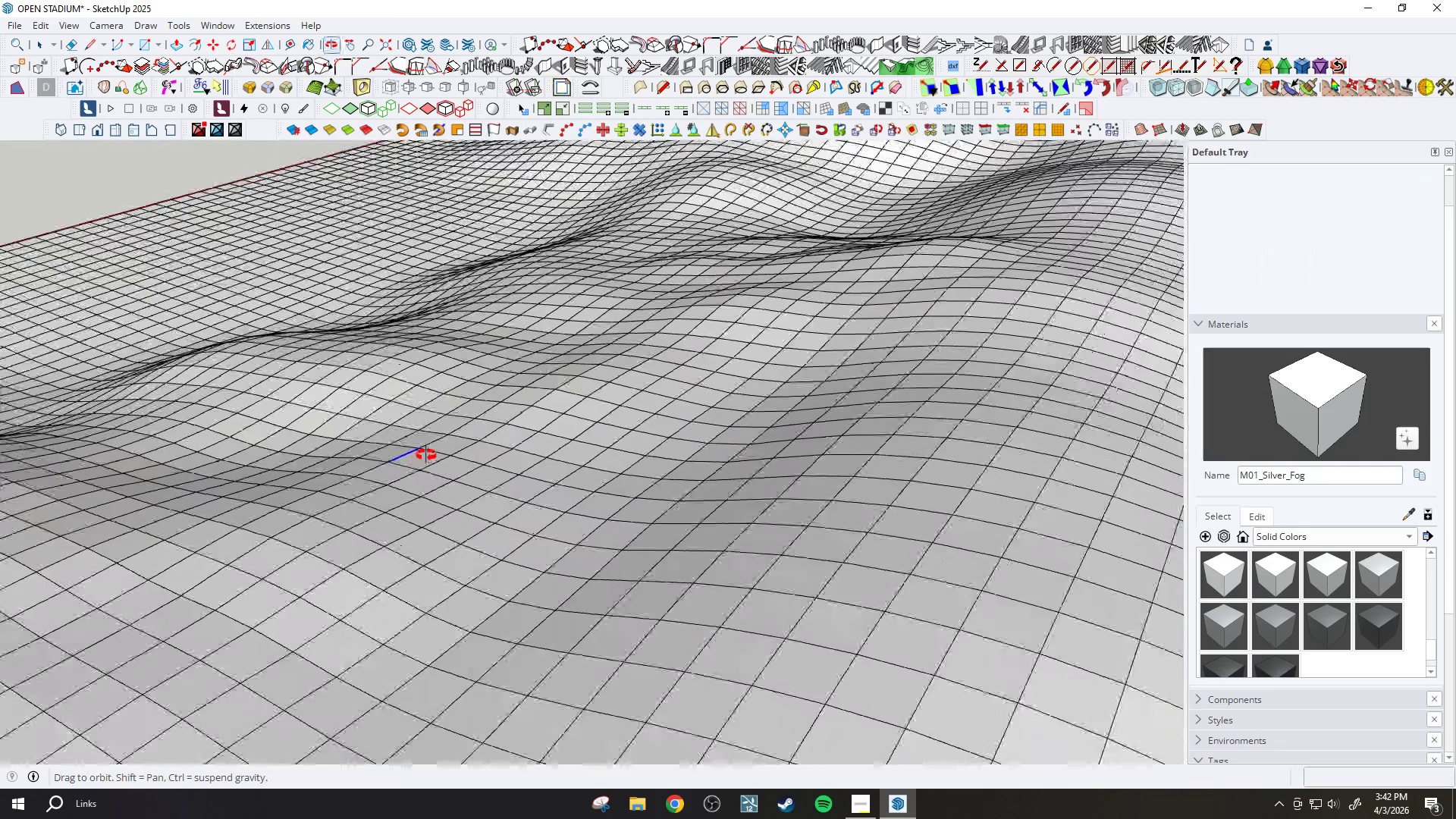 
left_click([343, 456])
 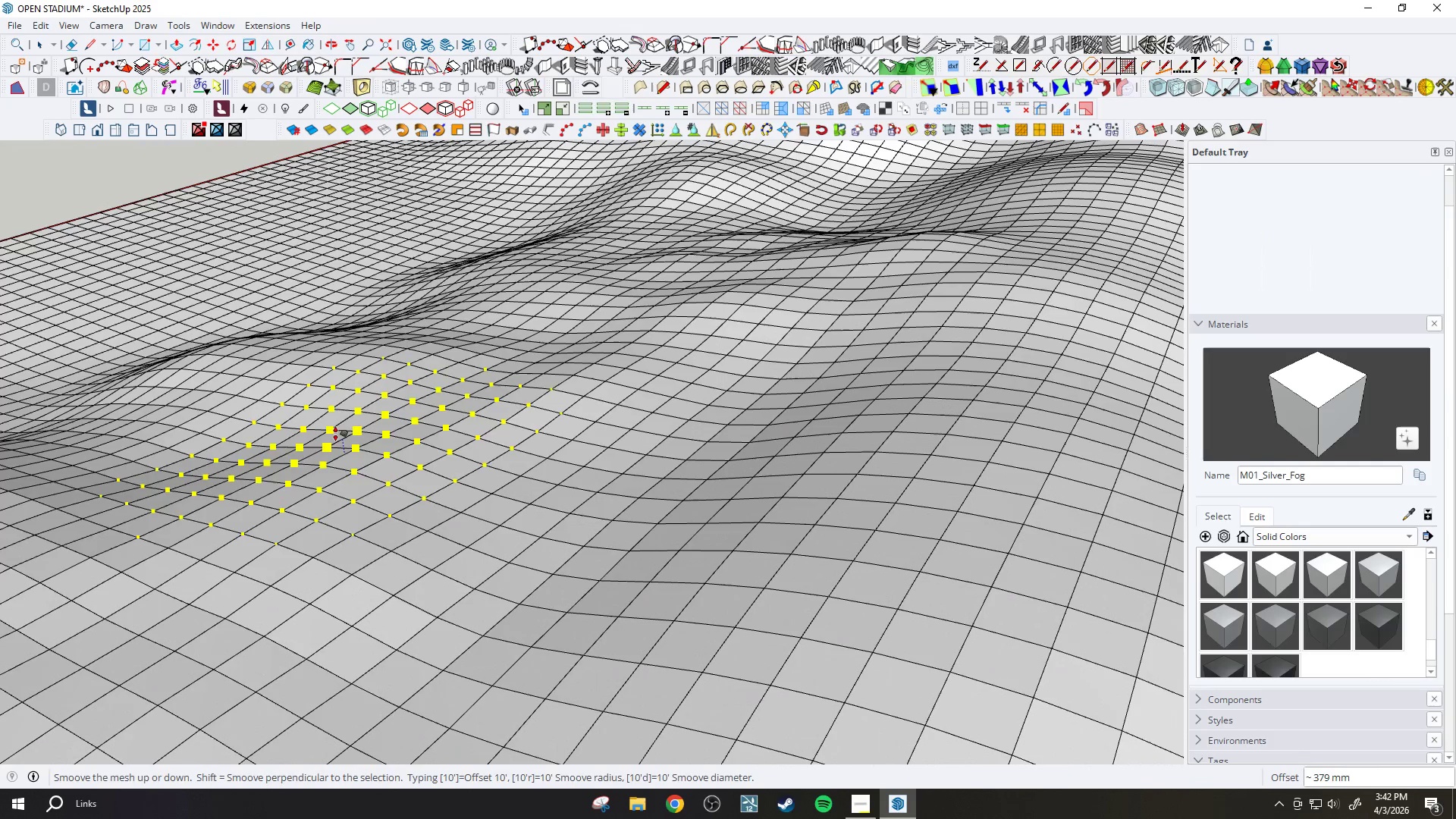 
left_click([336, 434])
 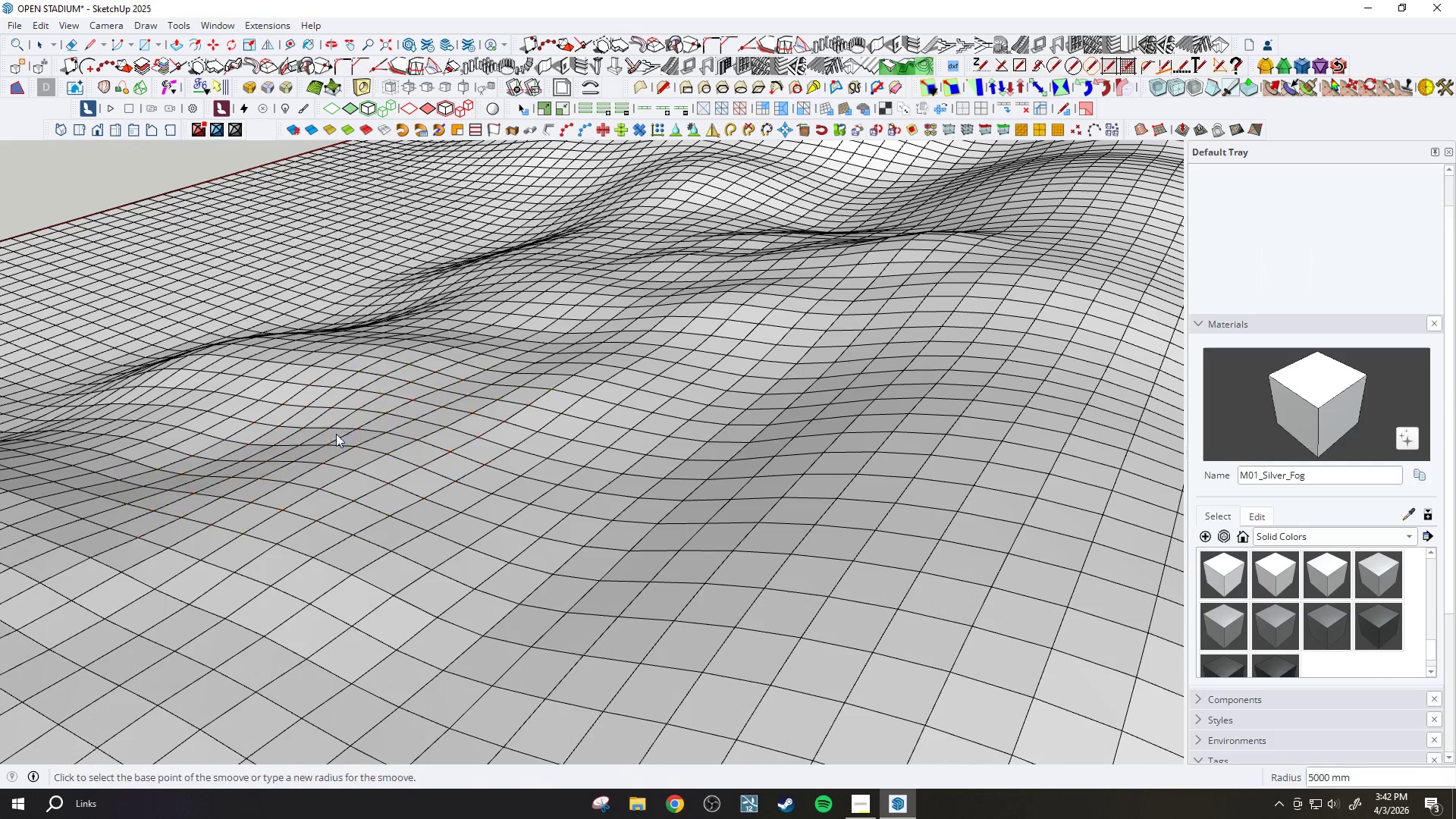 
key(Slash)
 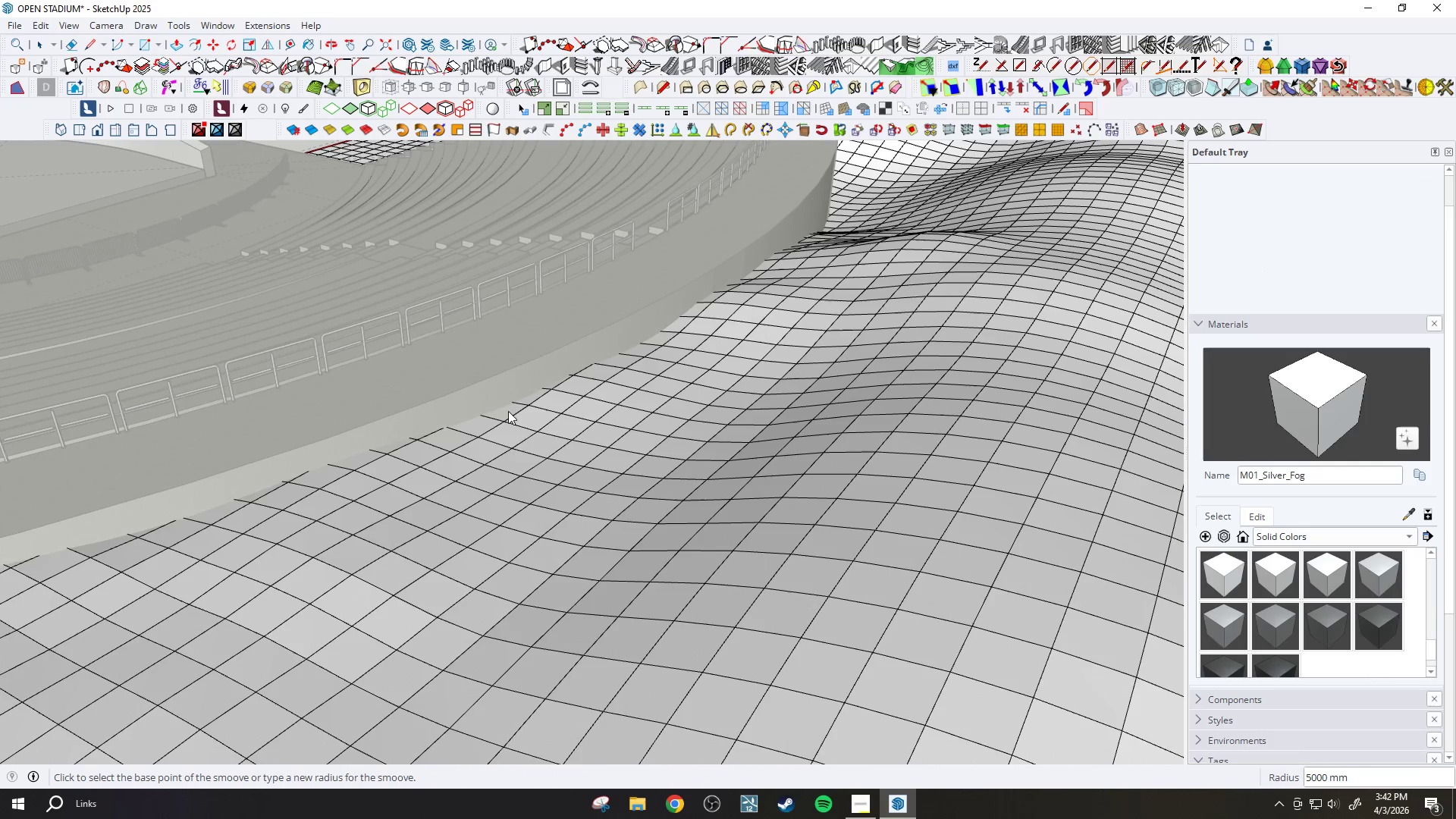 
key(Slash)
 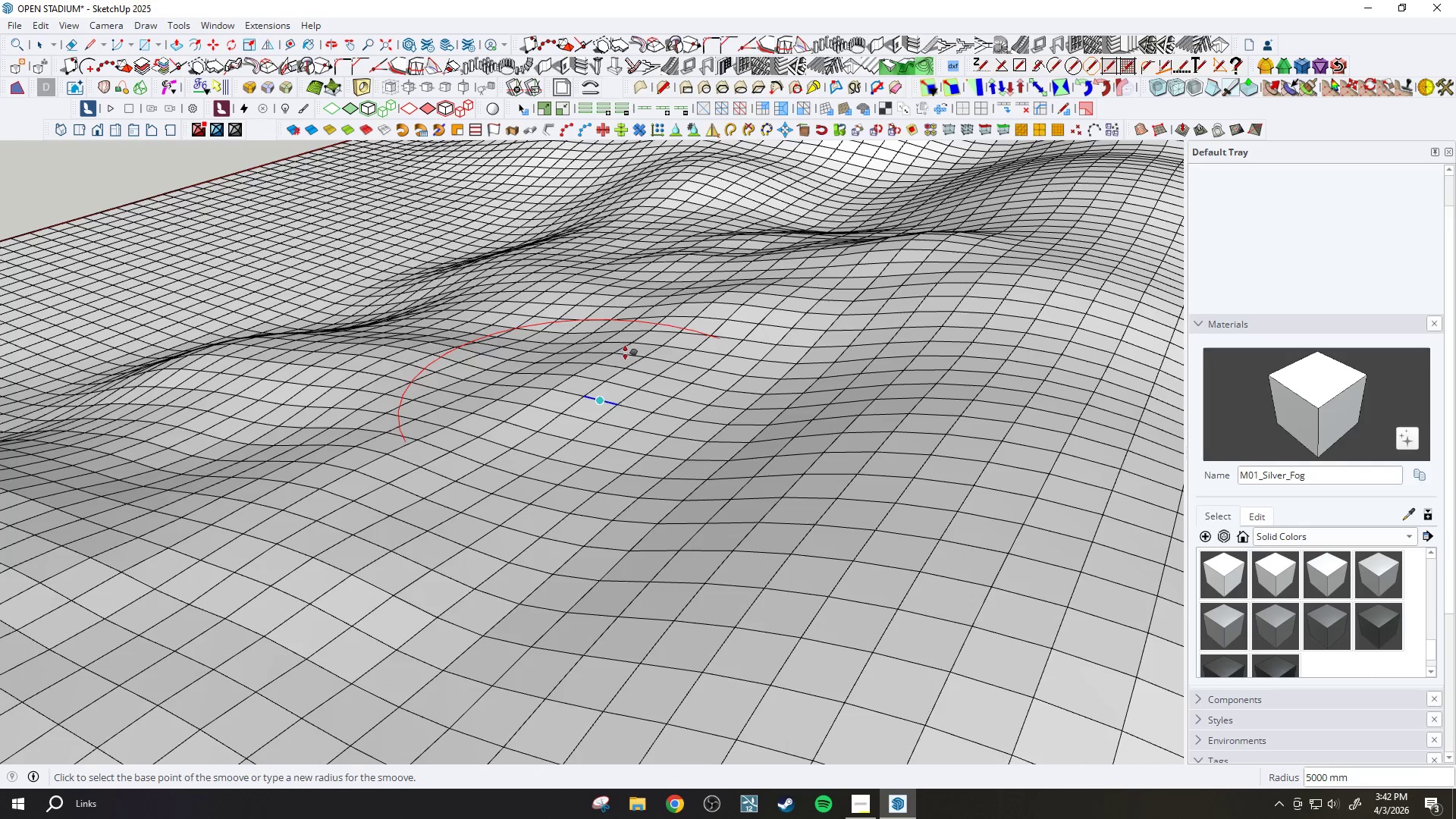 
scroll: coordinate [626, 355], scroll_direction: up, amount: 2.0
 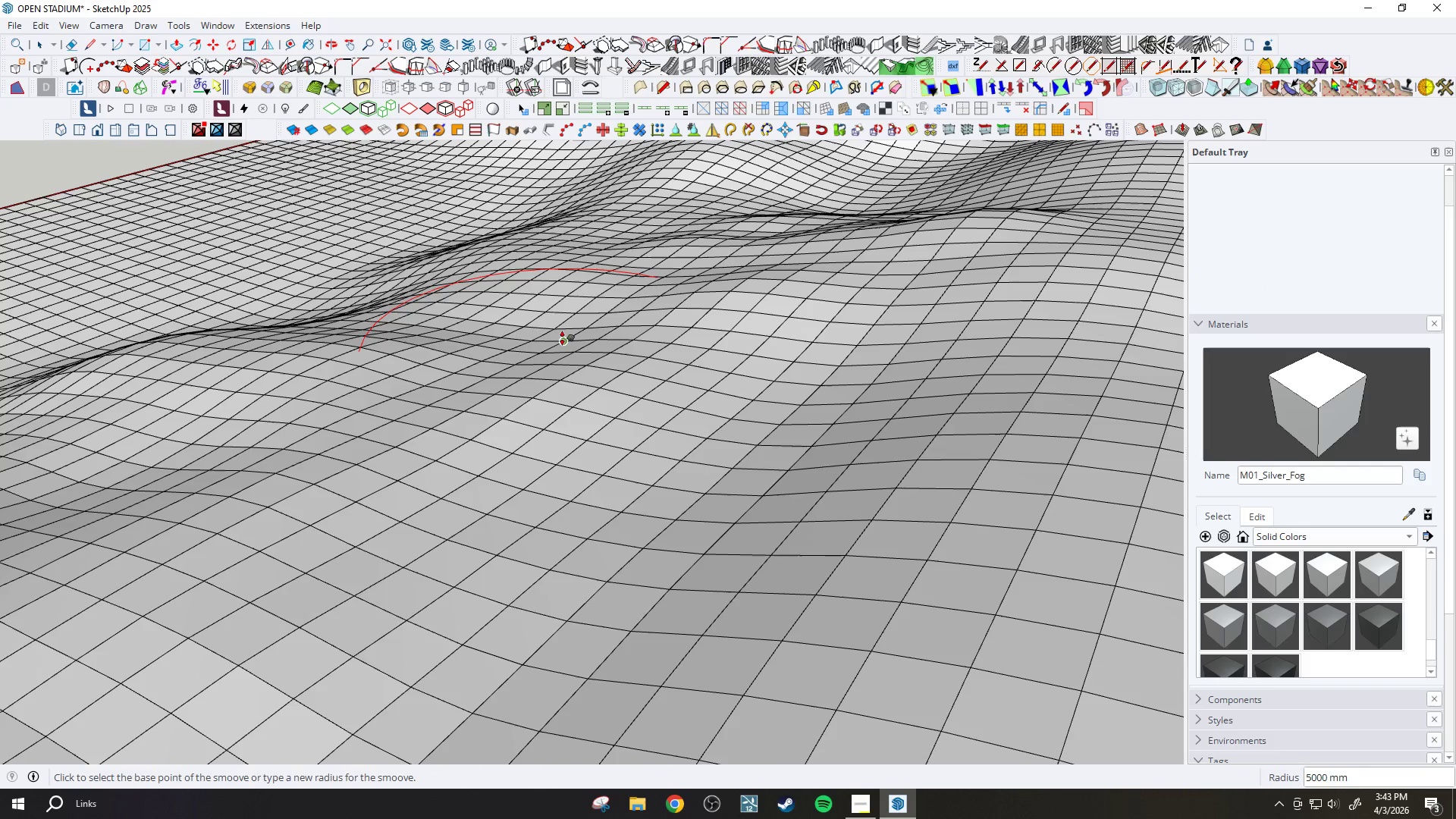 
left_click([563, 340])
 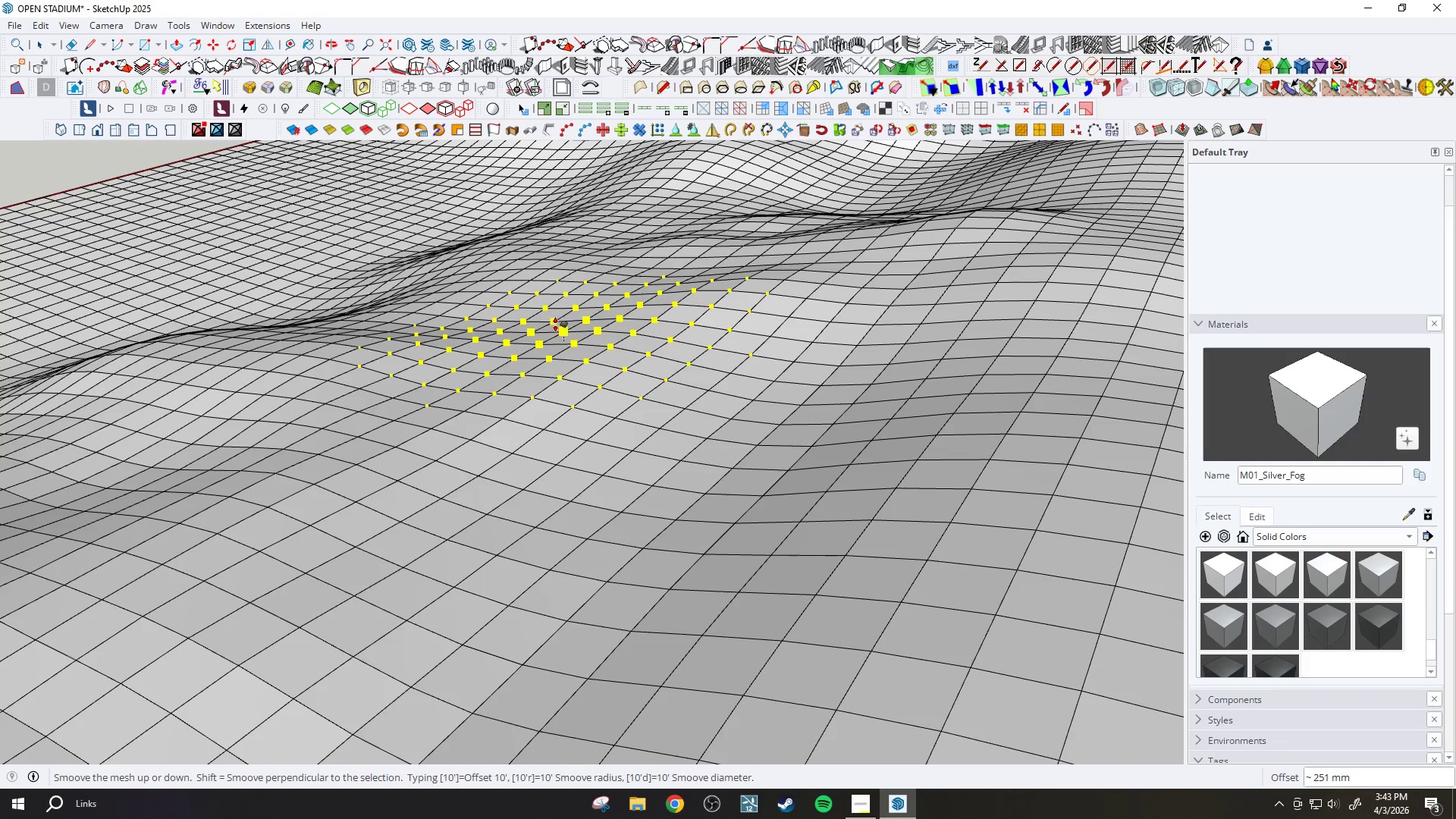 
left_click([557, 326])
 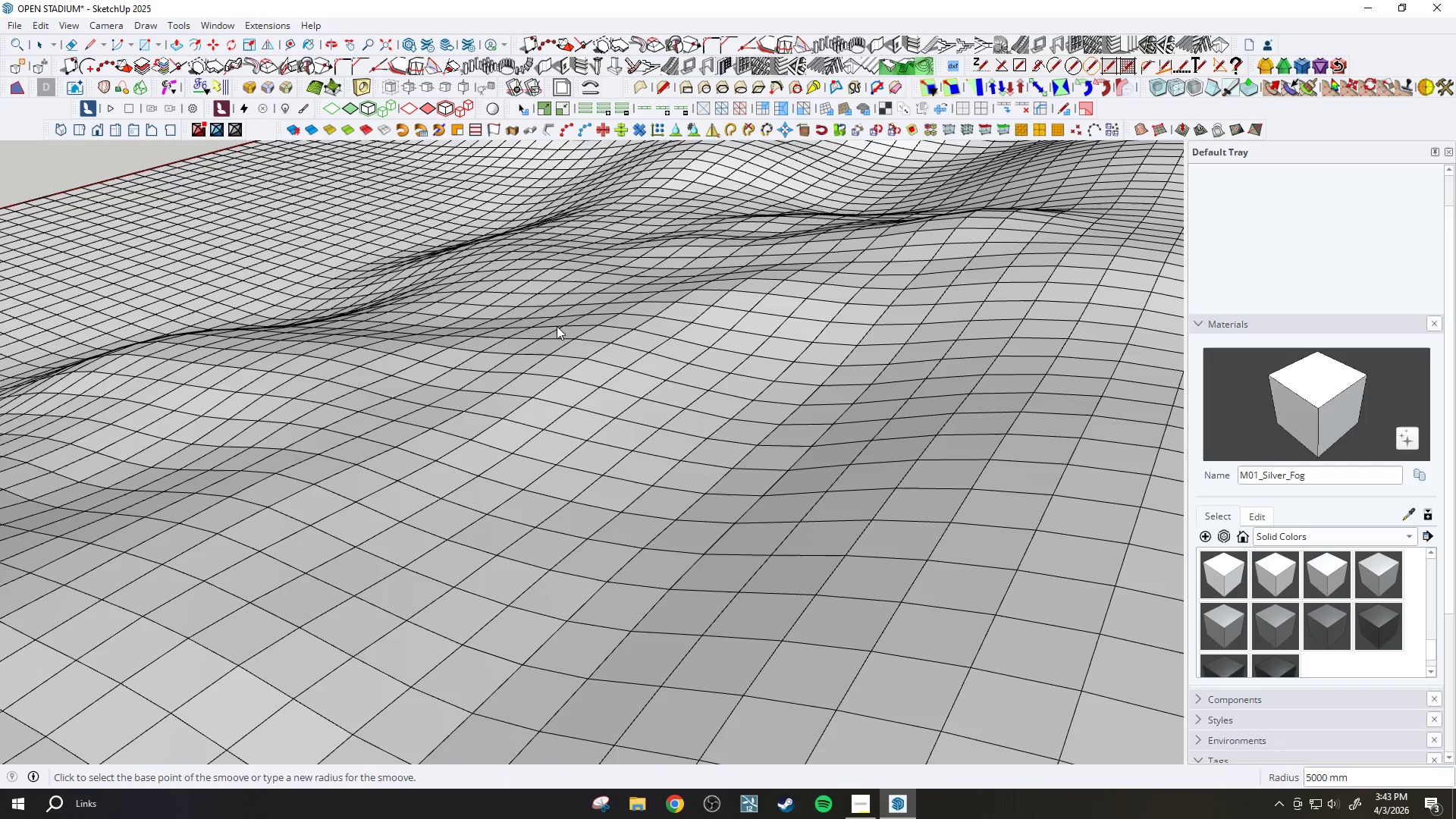 
key(Slash)
 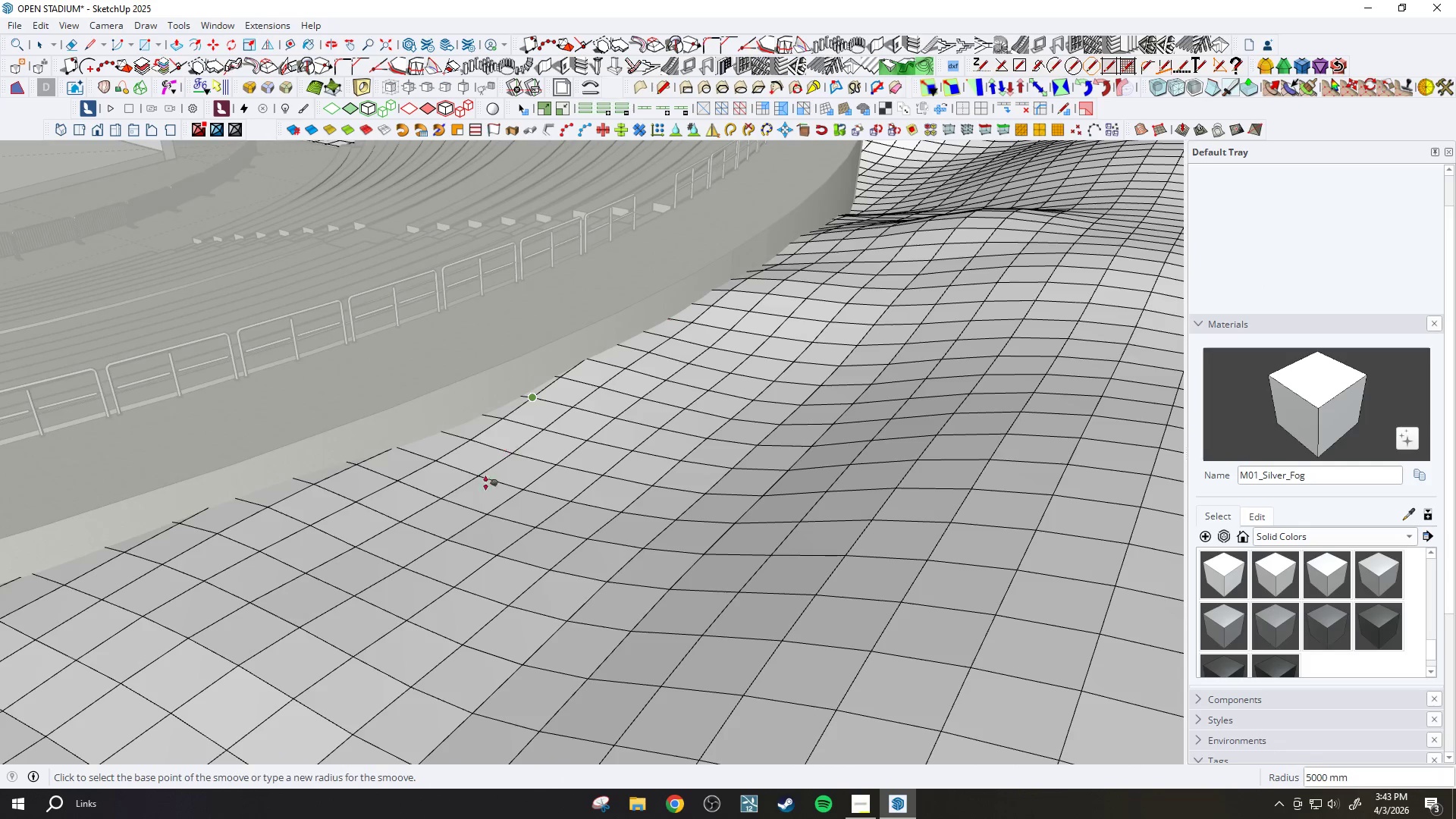 
scroll: coordinate [481, 492], scroll_direction: down, amount: 3.0
 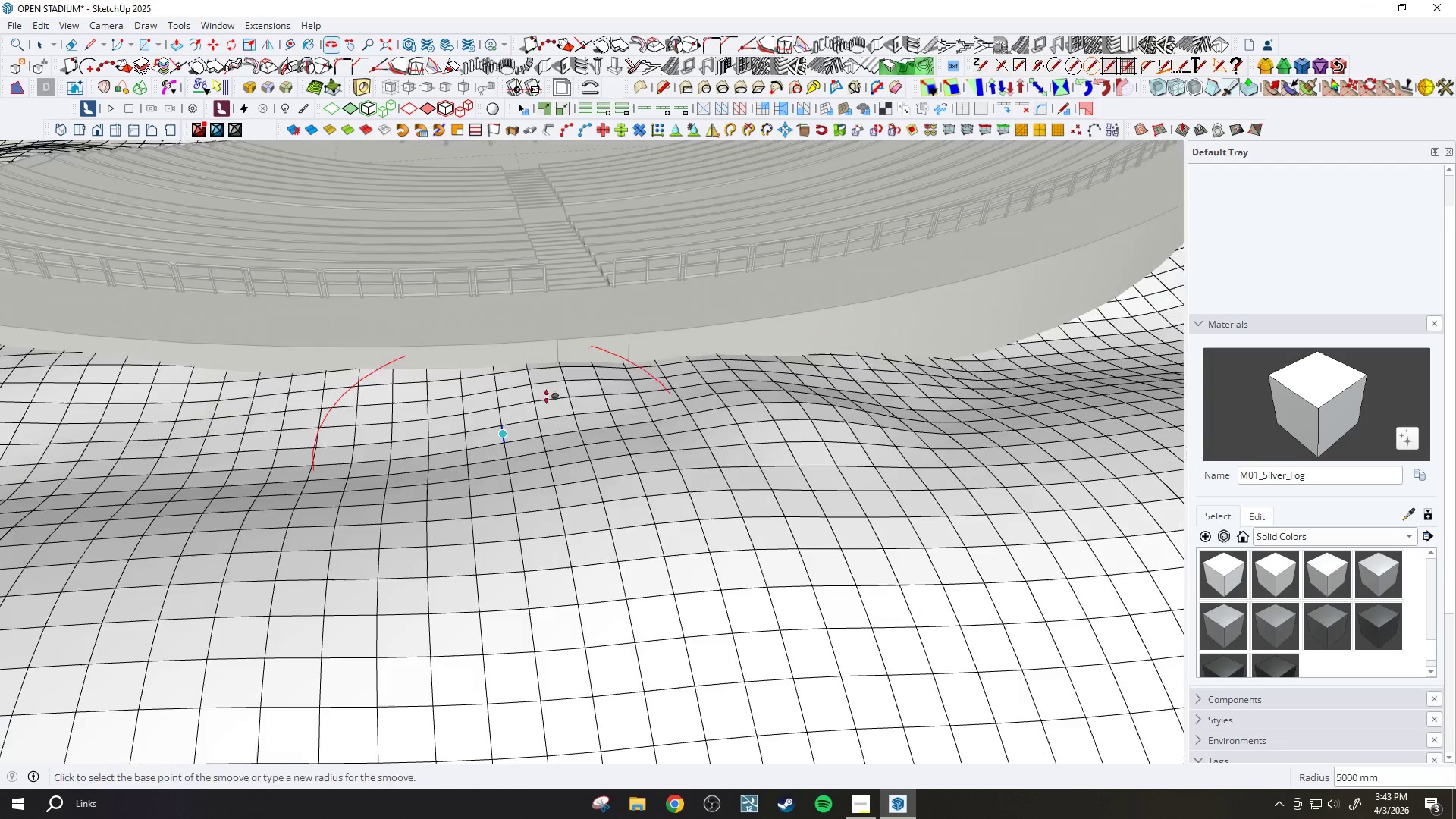 
key(Slash)
 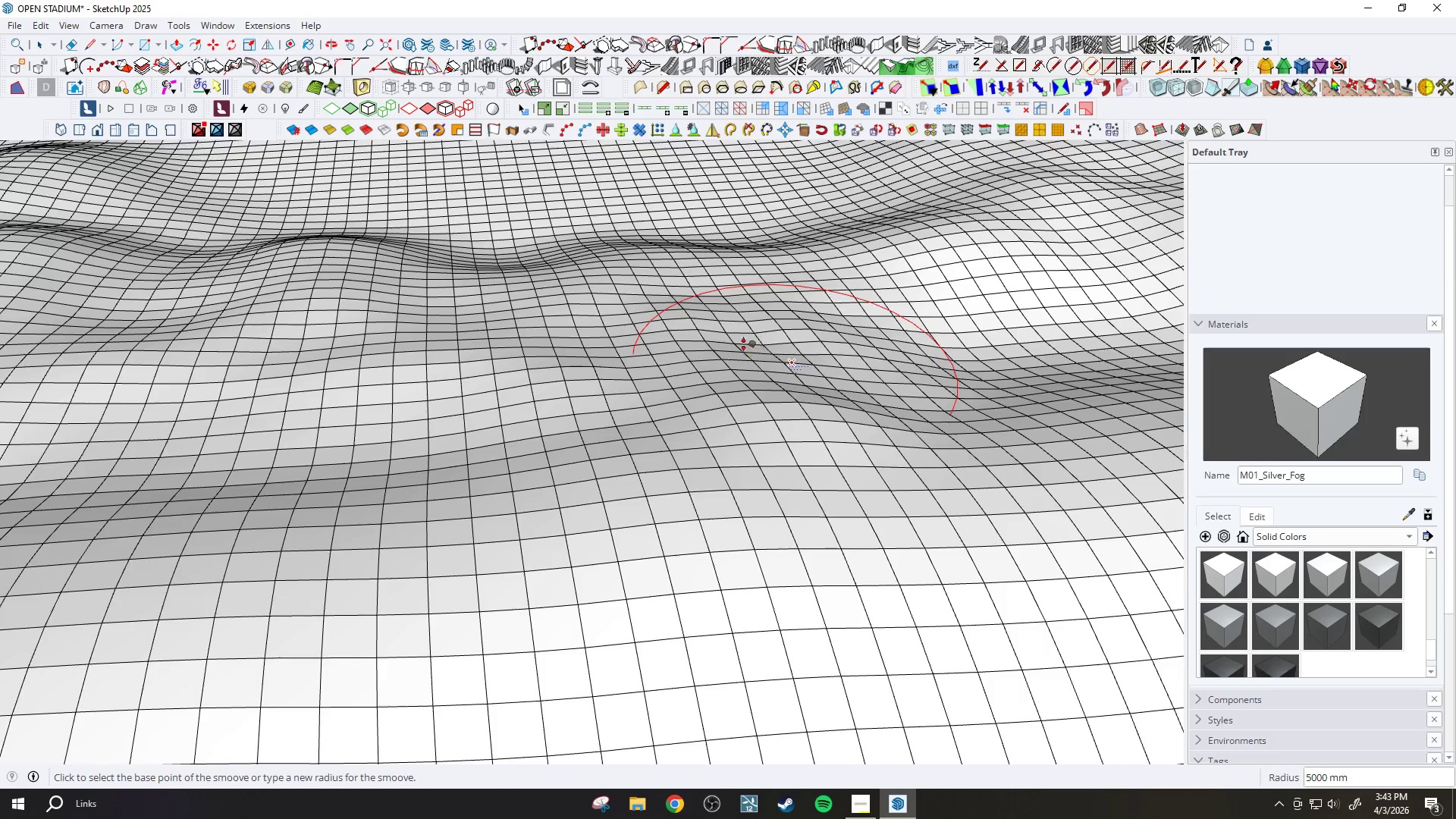 
scroll: coordinate [734, 342], scroll_direction: up, amount: 3.0
 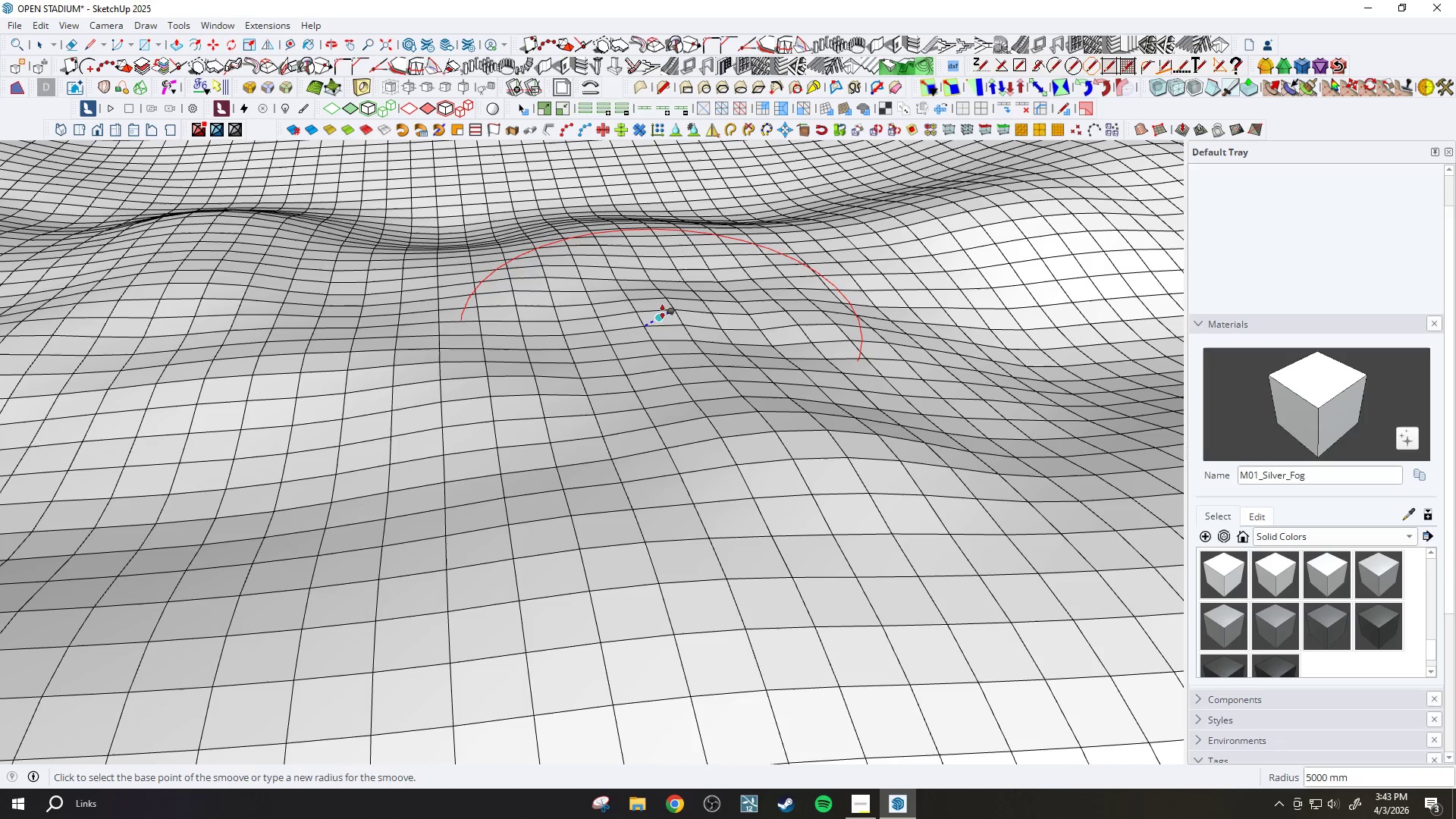 
left_click([664, 336])
 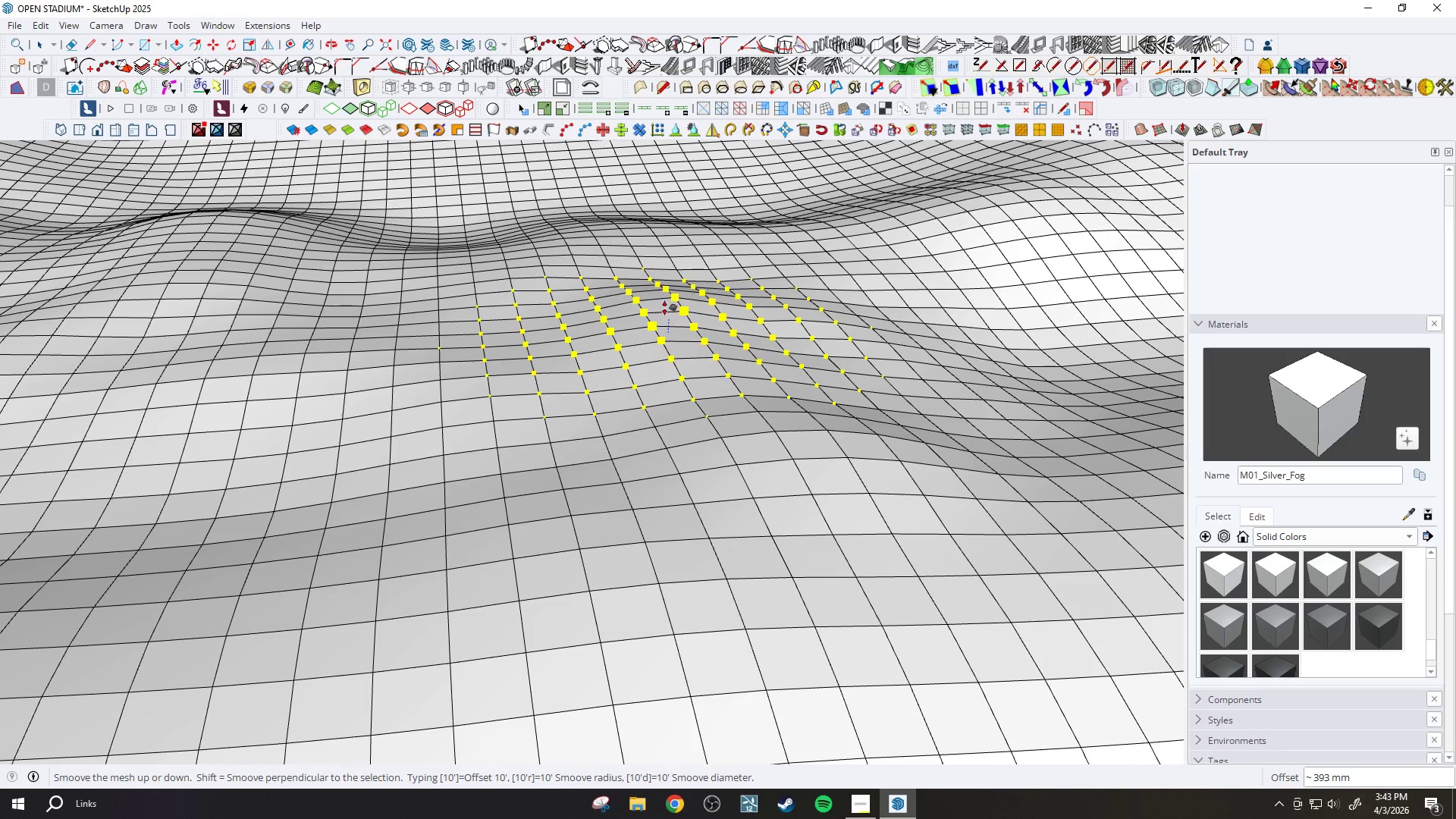 
key(Slash)
 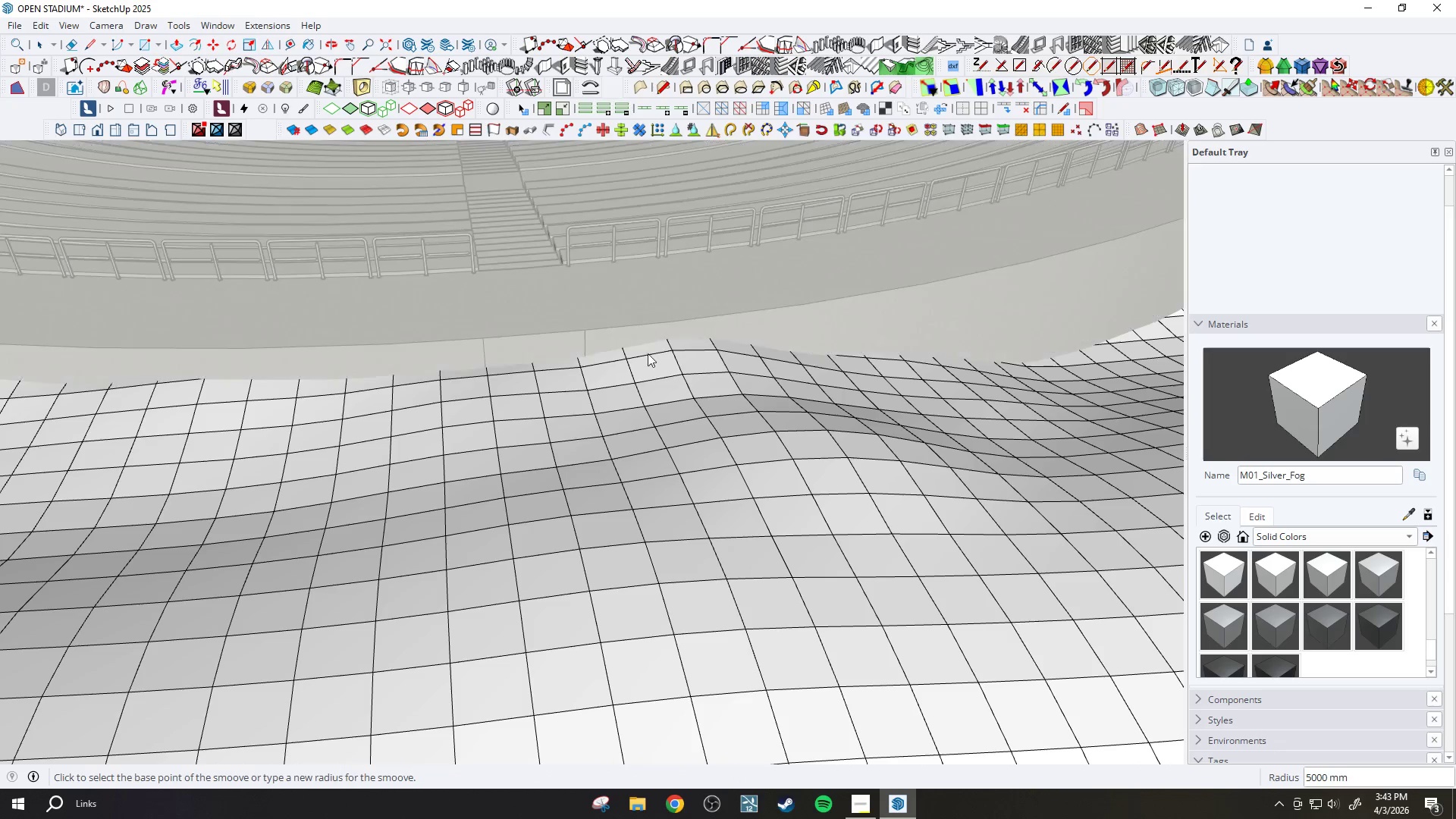 
key(Slash)
 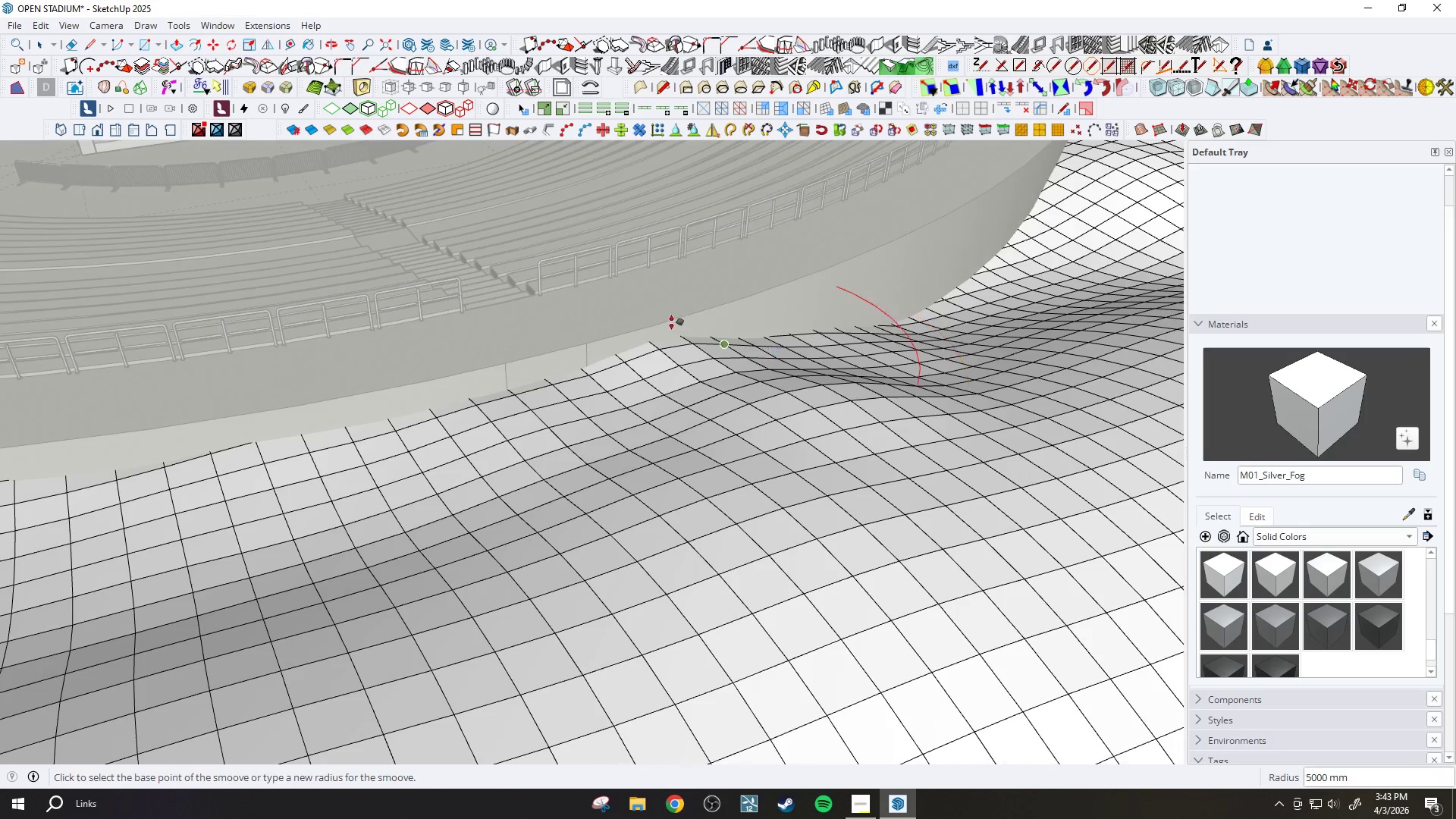 
scroll: coordinate [658, 387], scroll_direction: down, amount: 2.0
 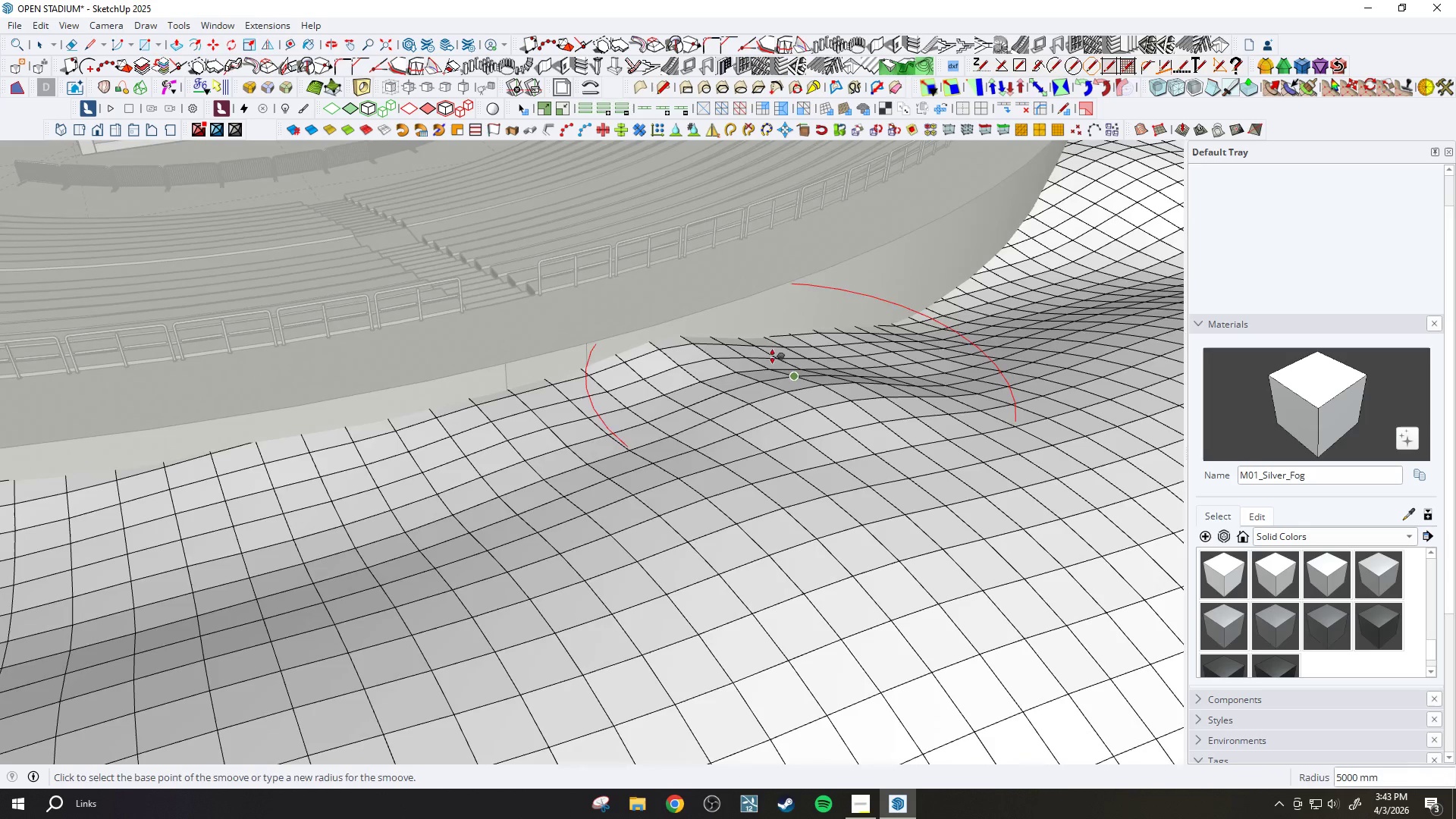 
scroll: coordinate [673, 325], scroll_direction: up, amount: 2.0
 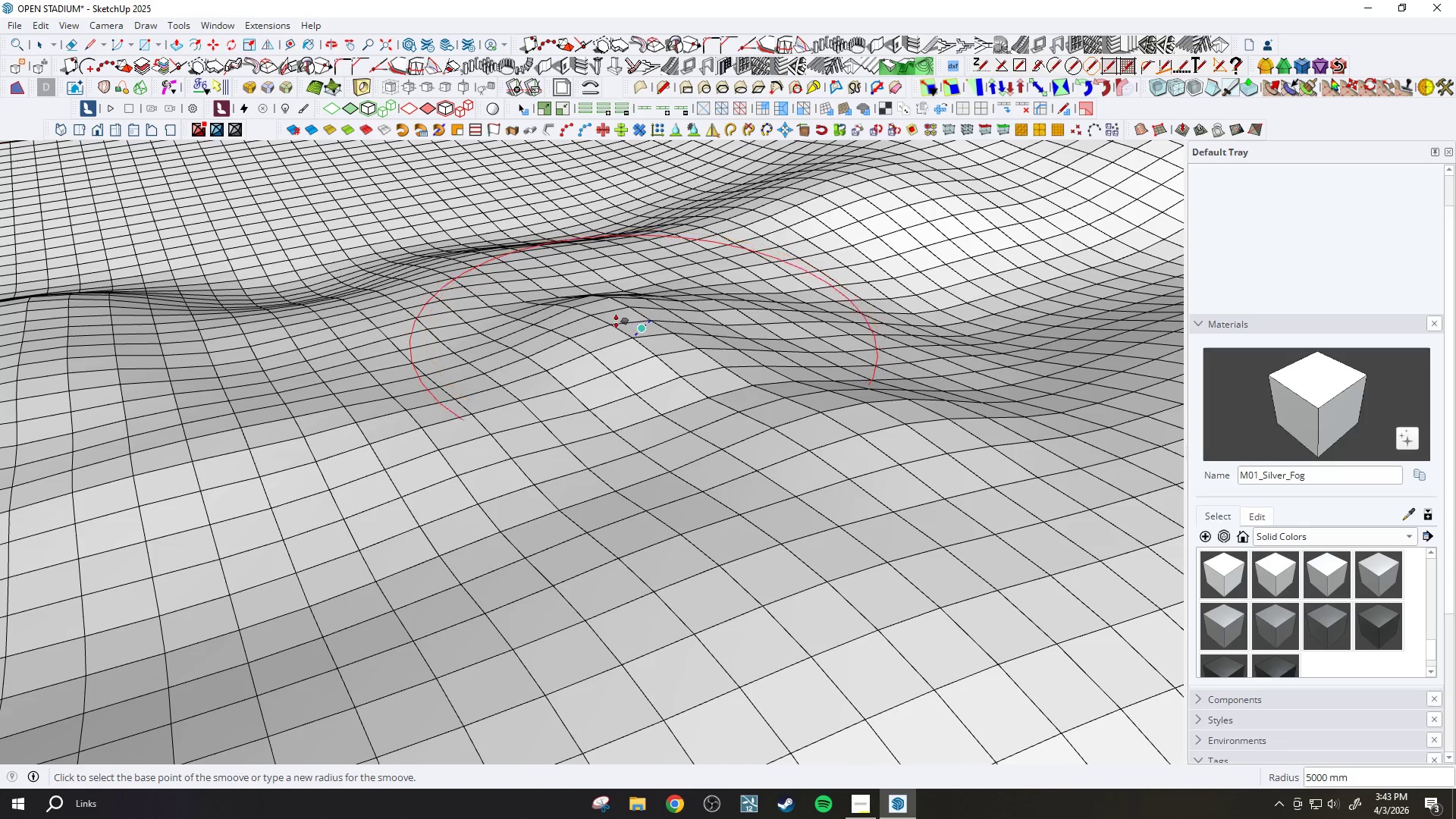 
left_click([617, 322])
 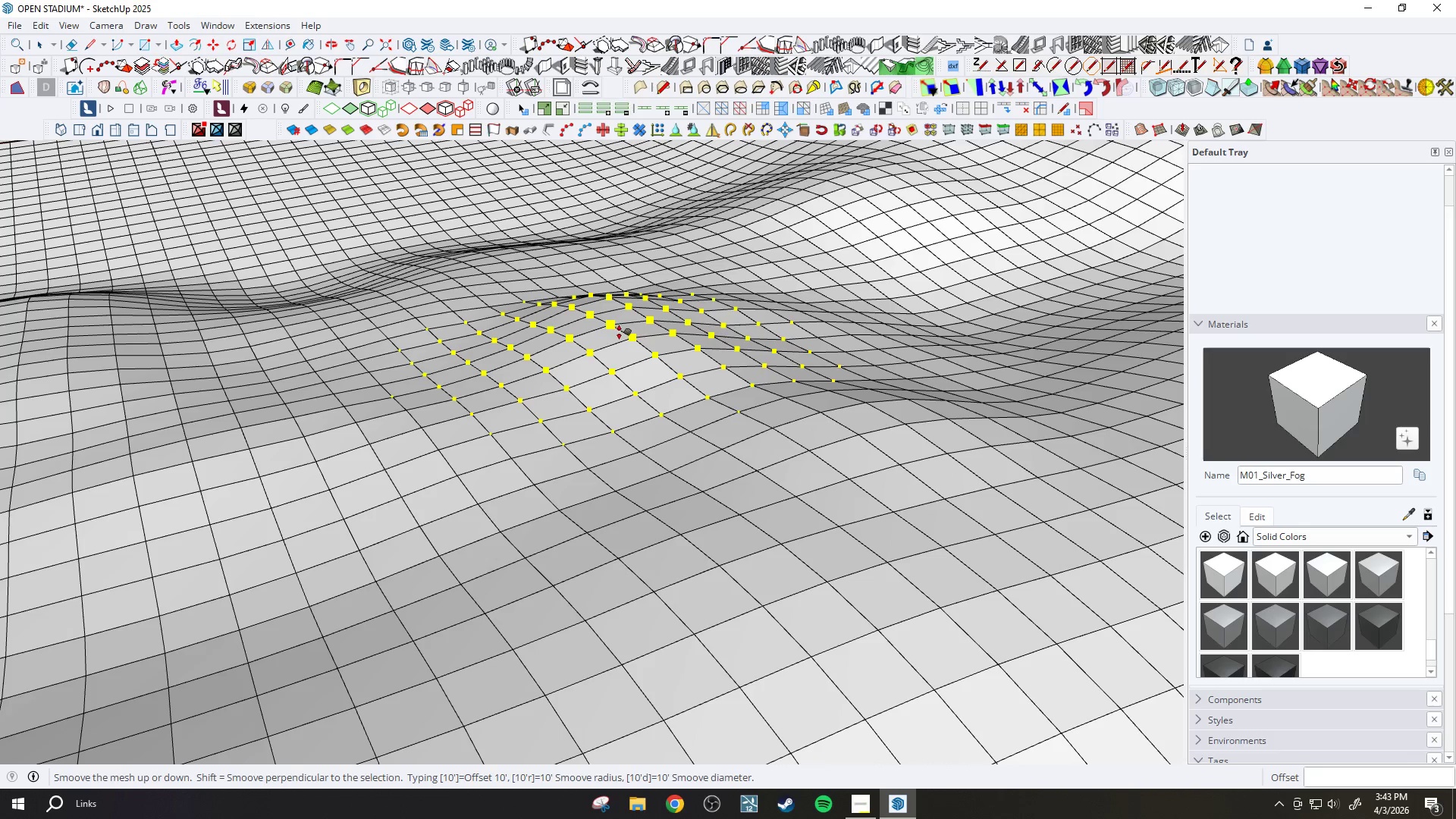 
left_click([620, 336])
 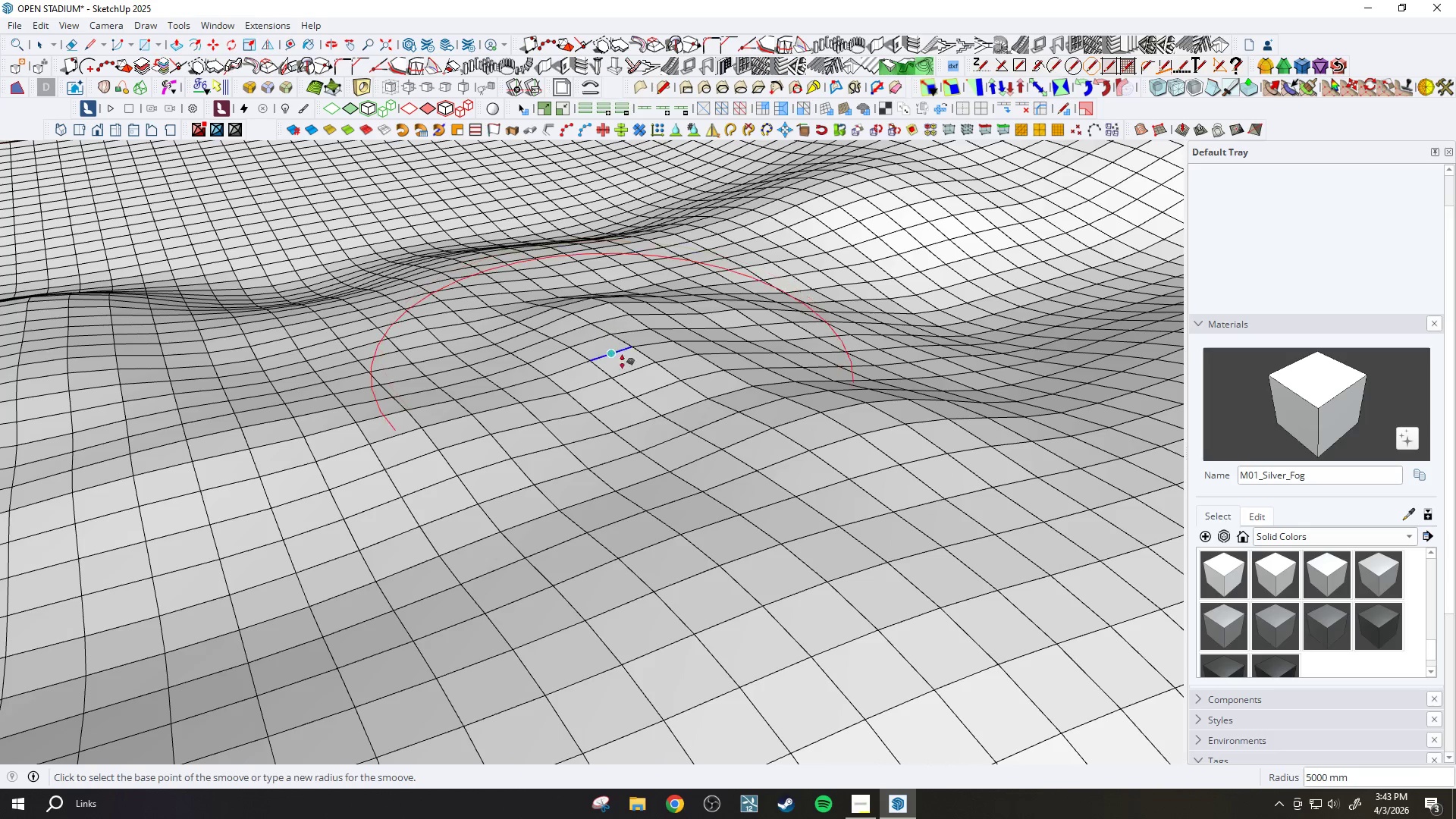 
scroll: coordinate [893, 323], scroll_direction: none, amount: 0.0
 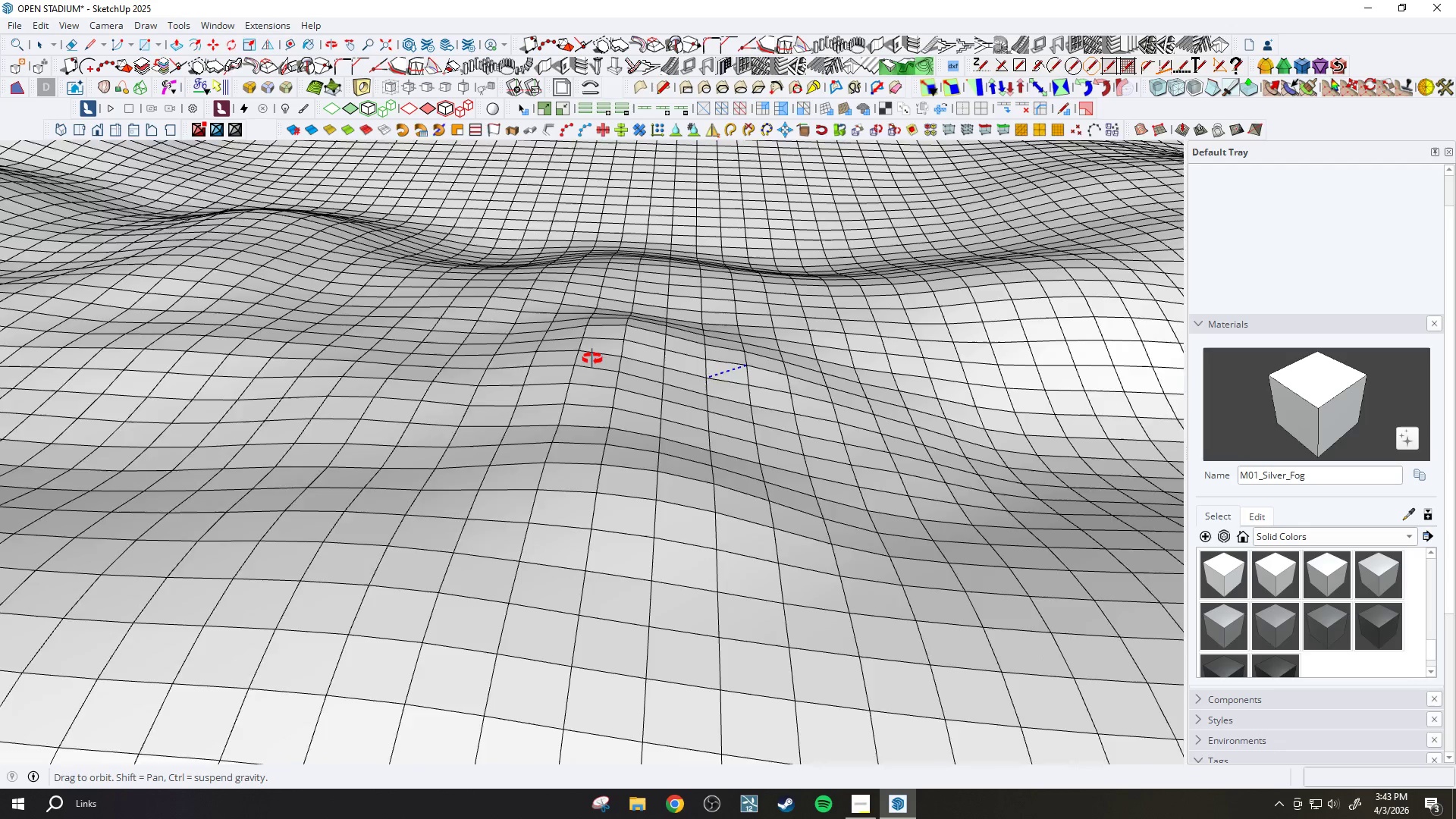 
key(Slash)
 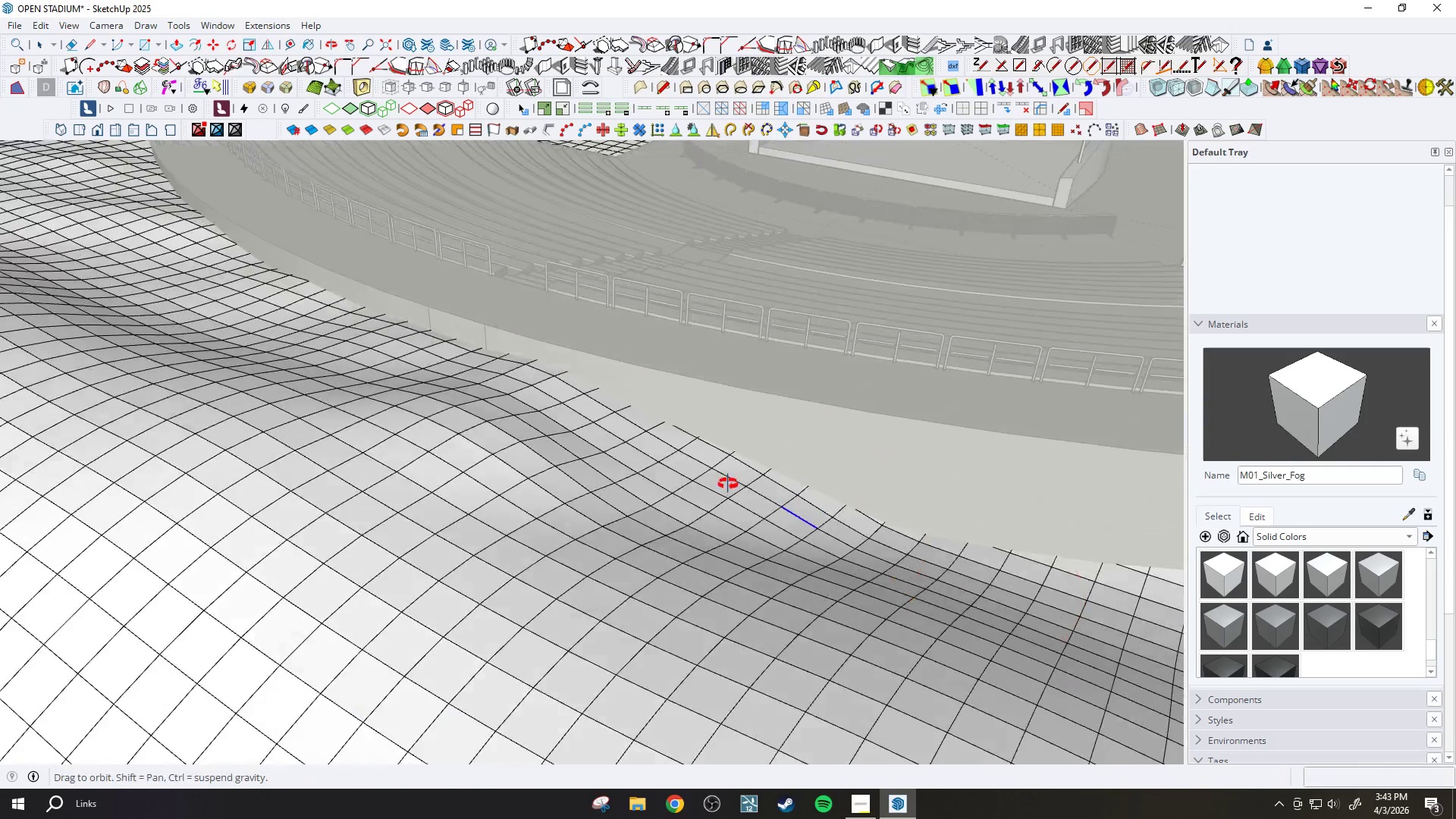 
scroll: coordinate [399, 347], scroll_direction: down, amount: 3.0
 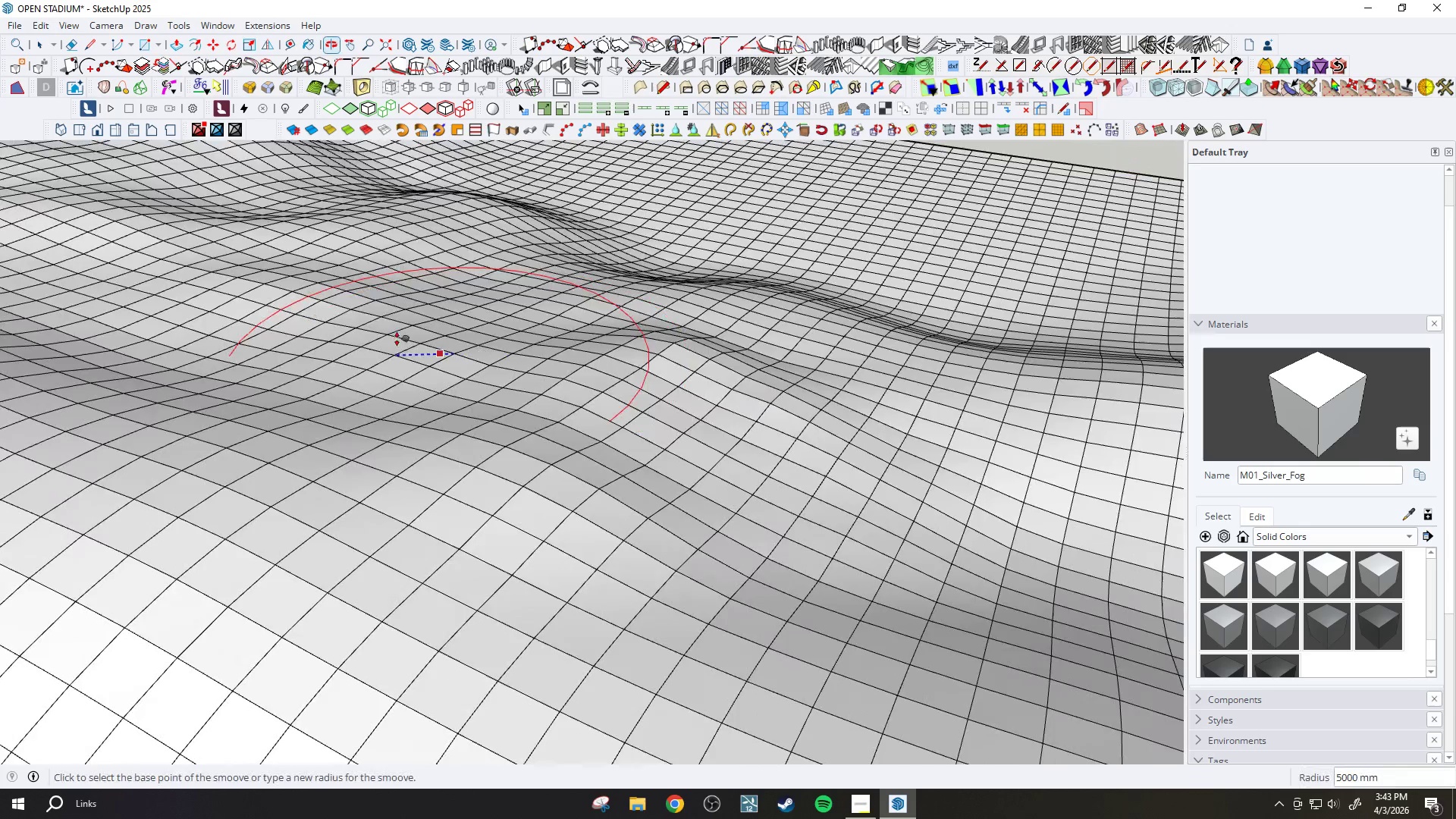 
key(Slash)
 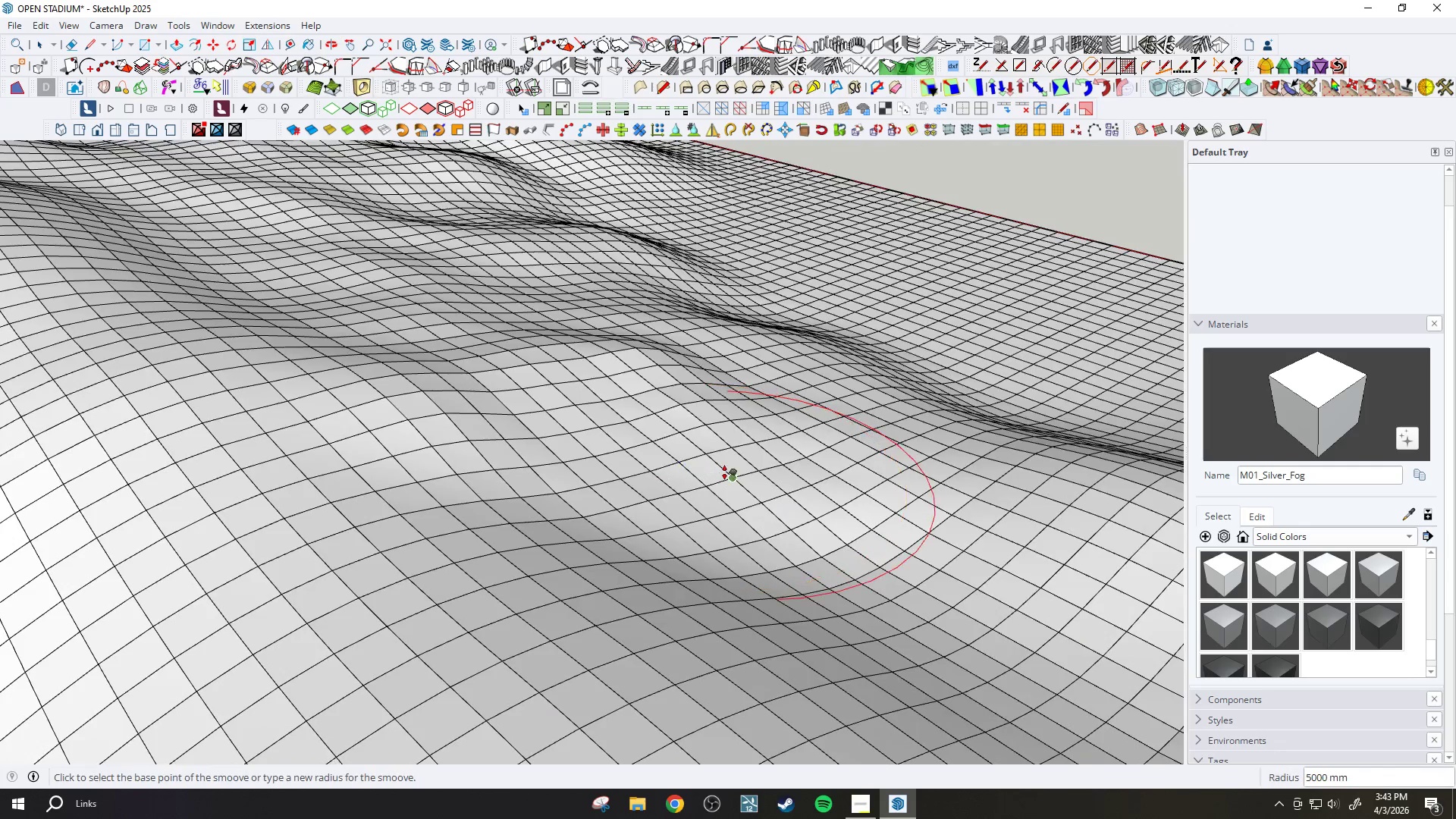 
left_click([726, 475])
 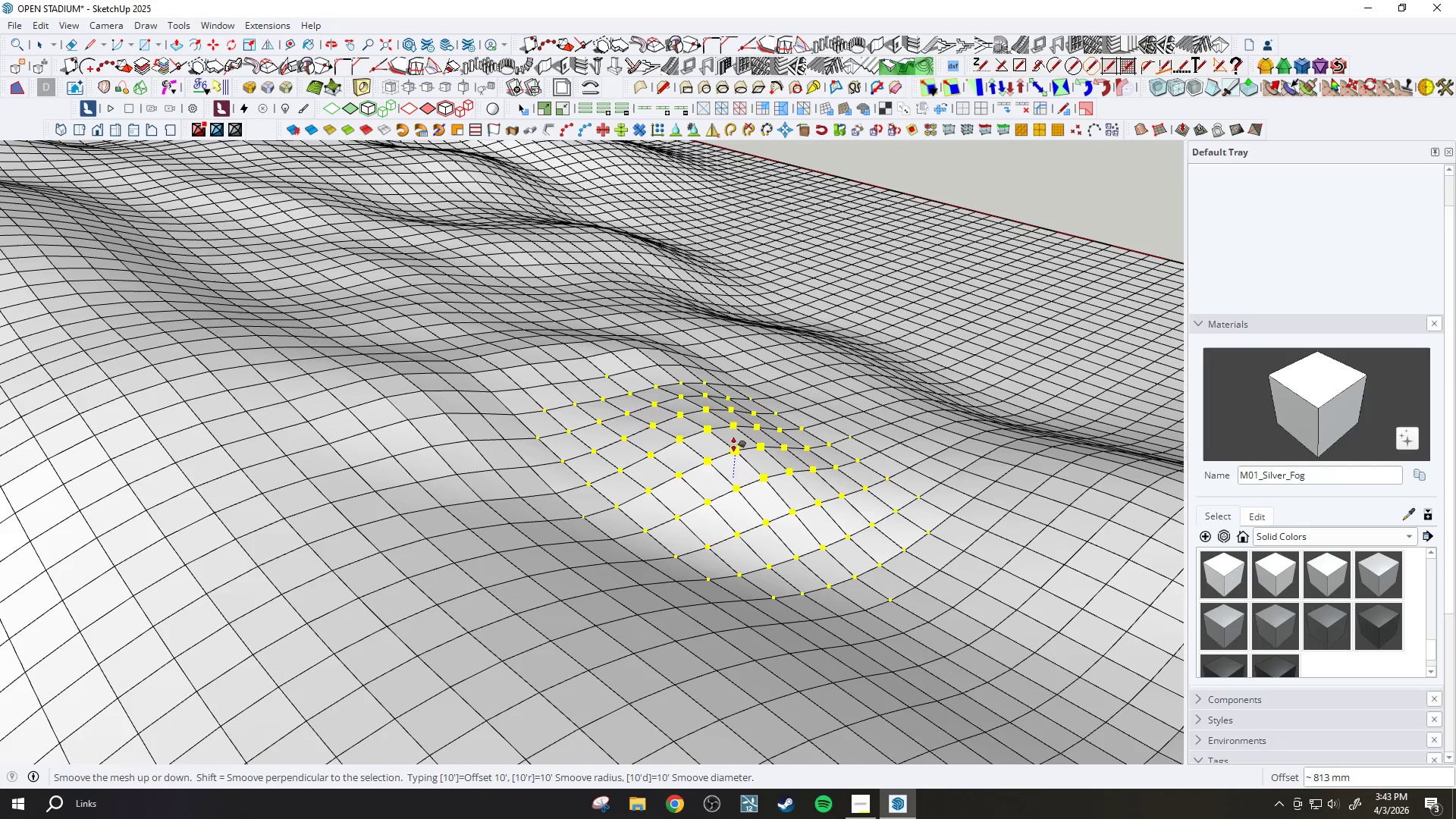 
left_click([735, 447])
 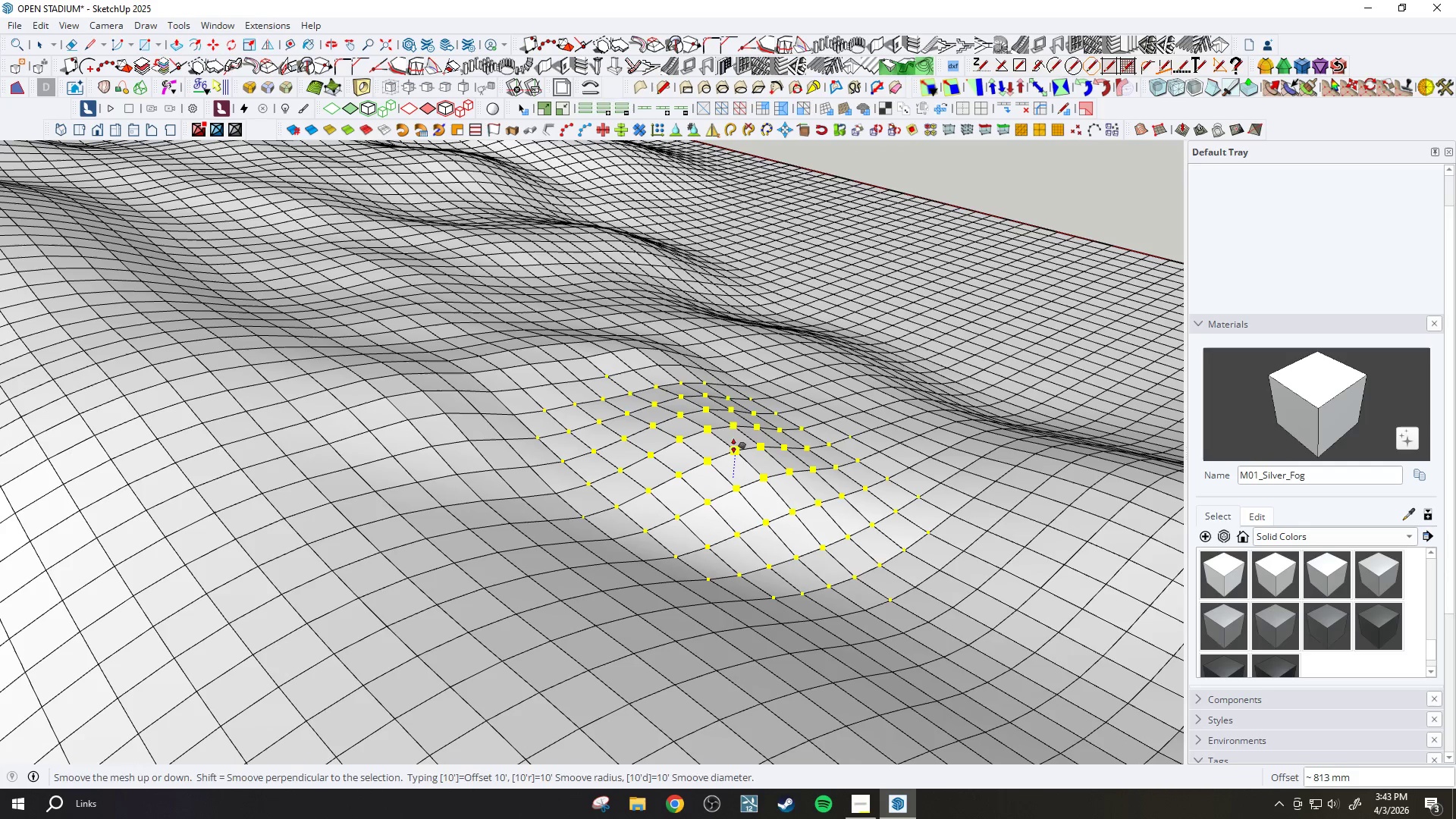 
key(Slash)
 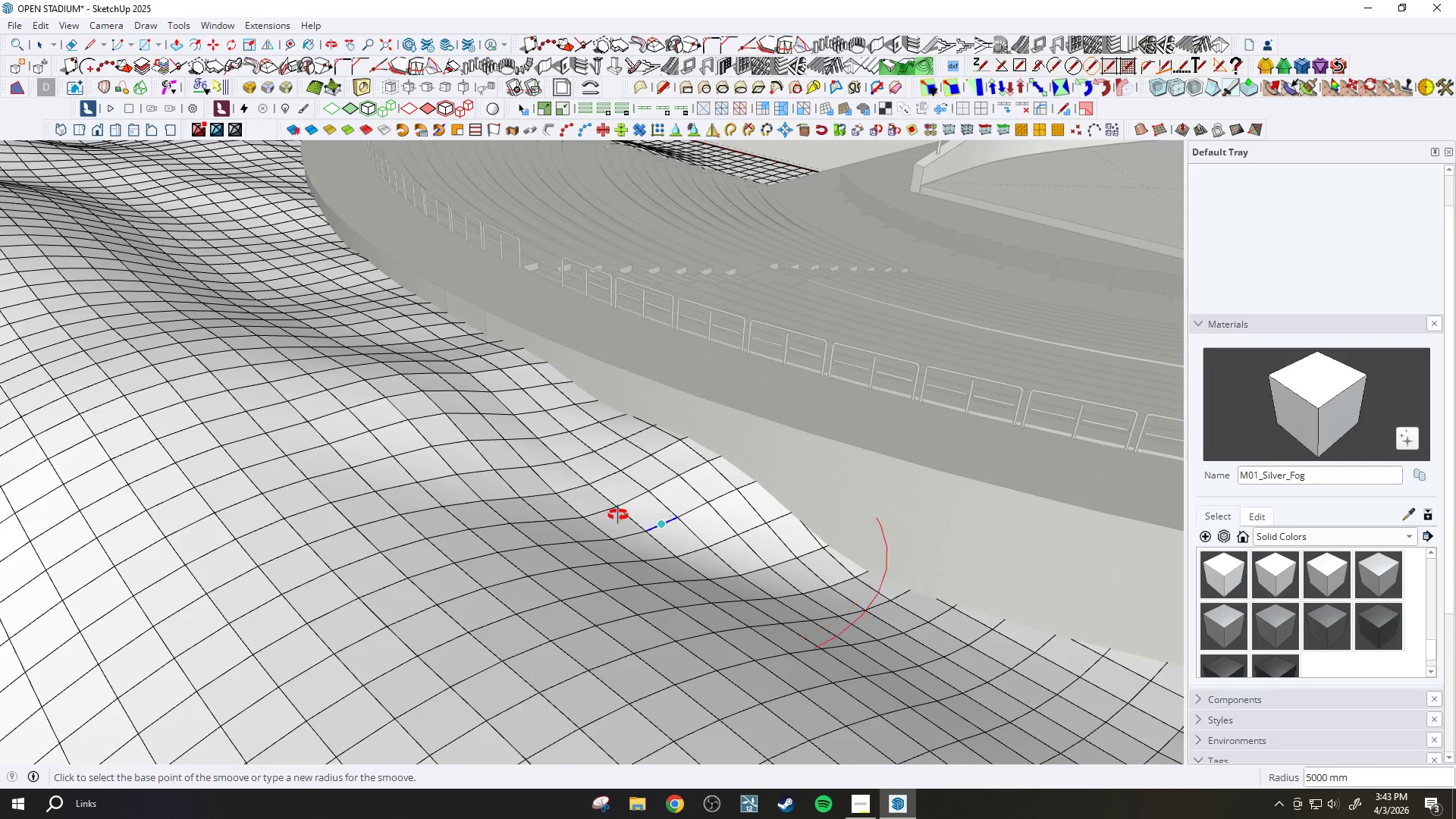 
key(Slash)
 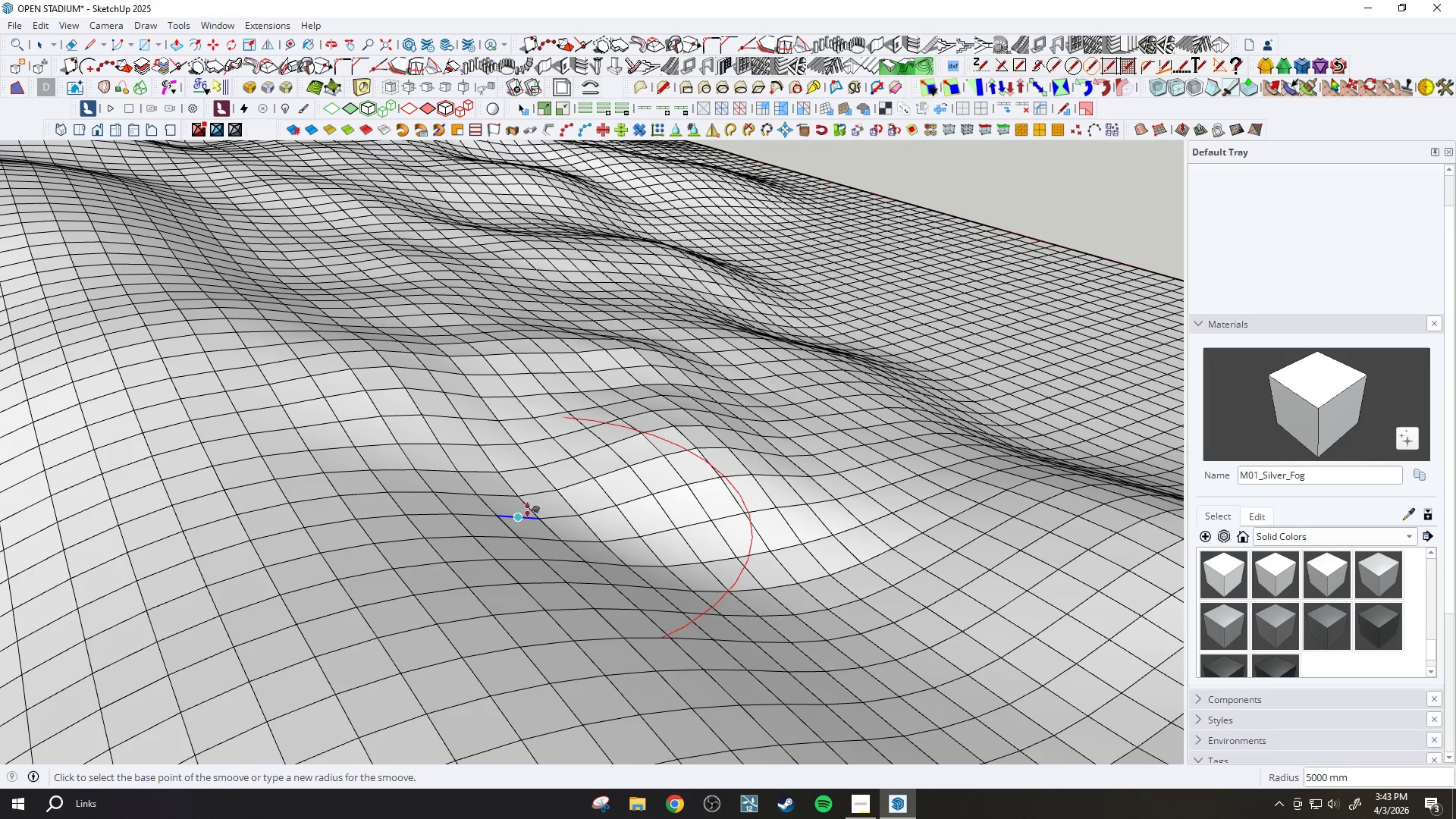 
left_click([533, 513])
 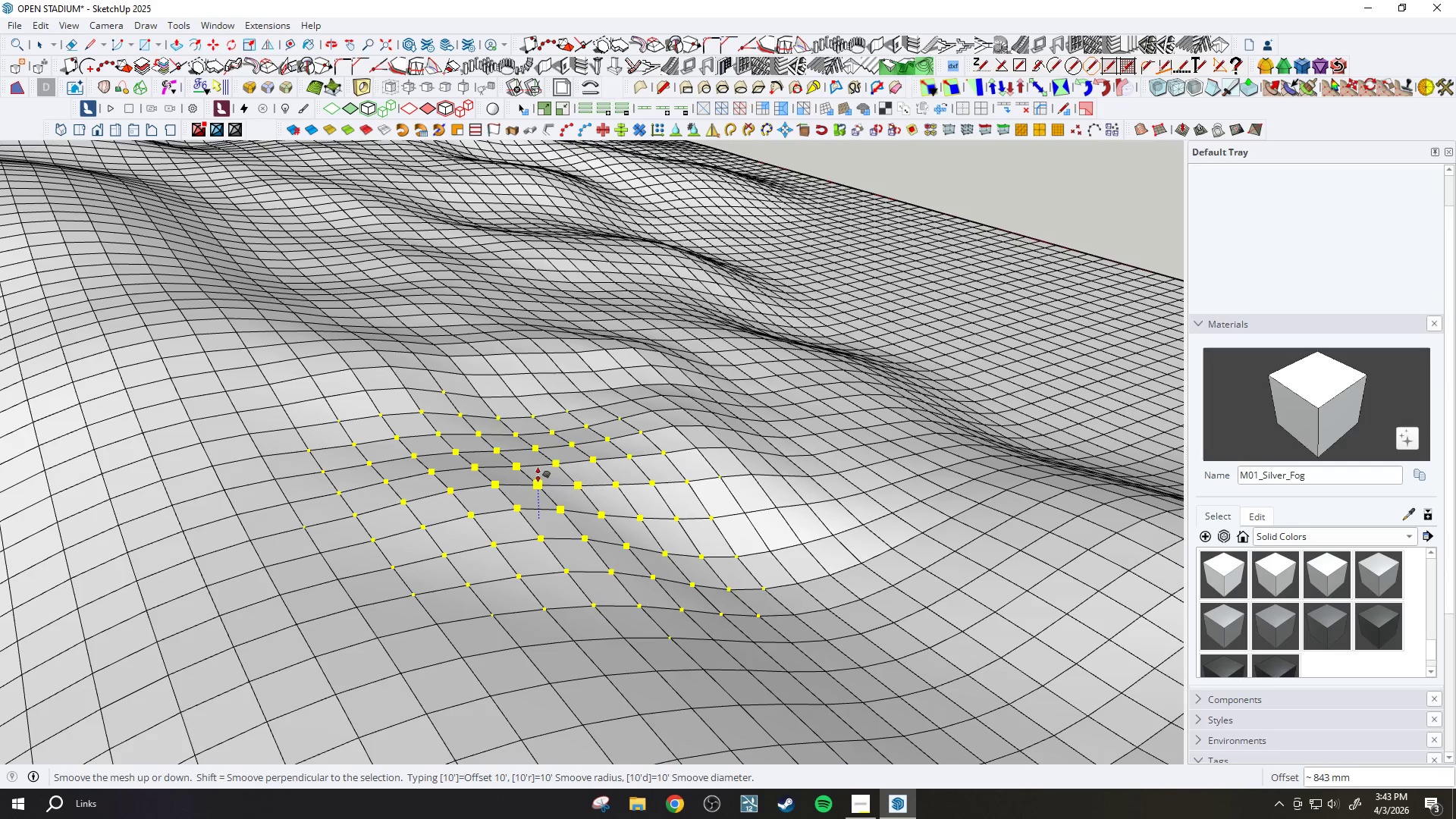 
left_click([540, 475])
 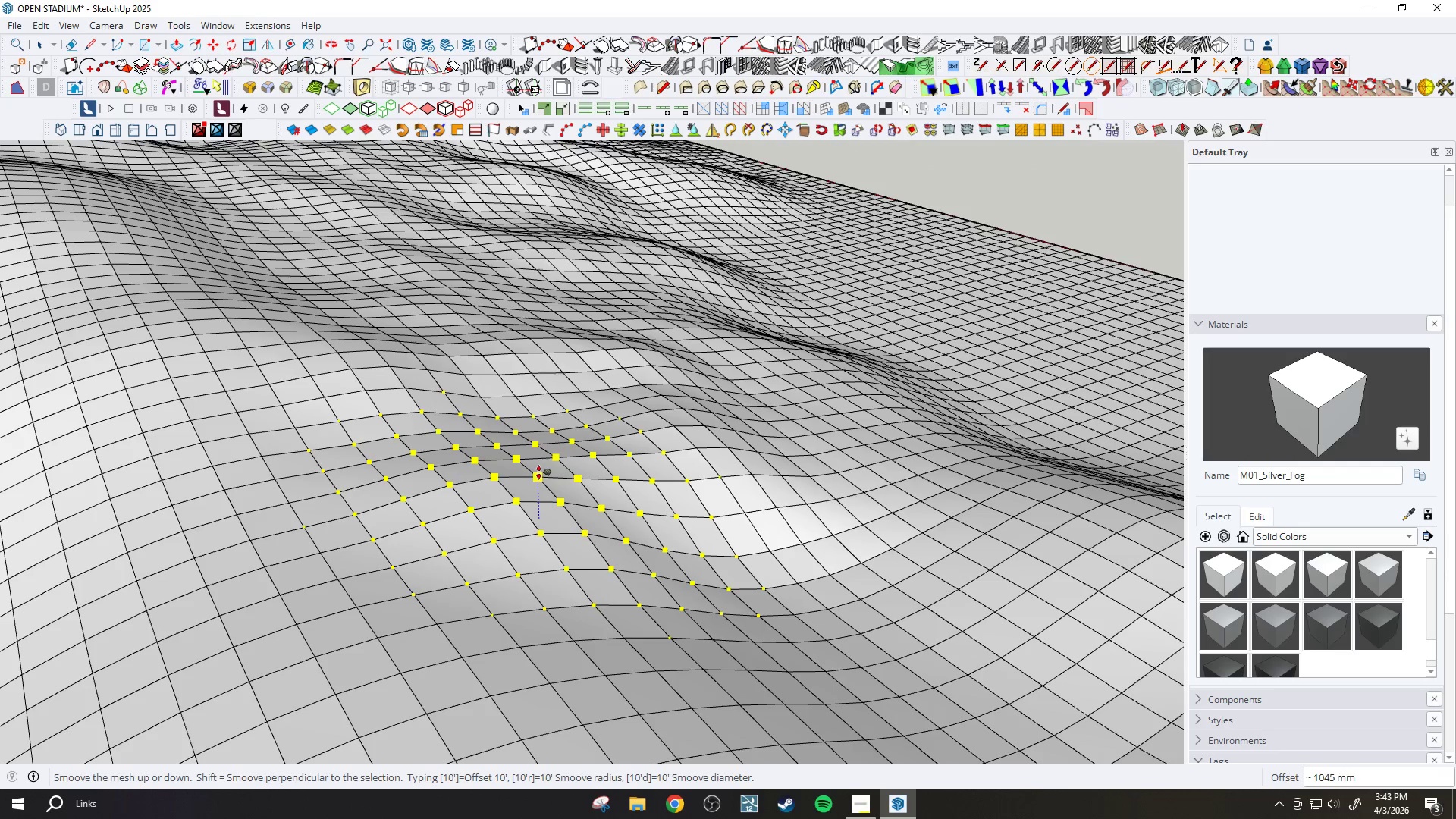 
key(Slash)
 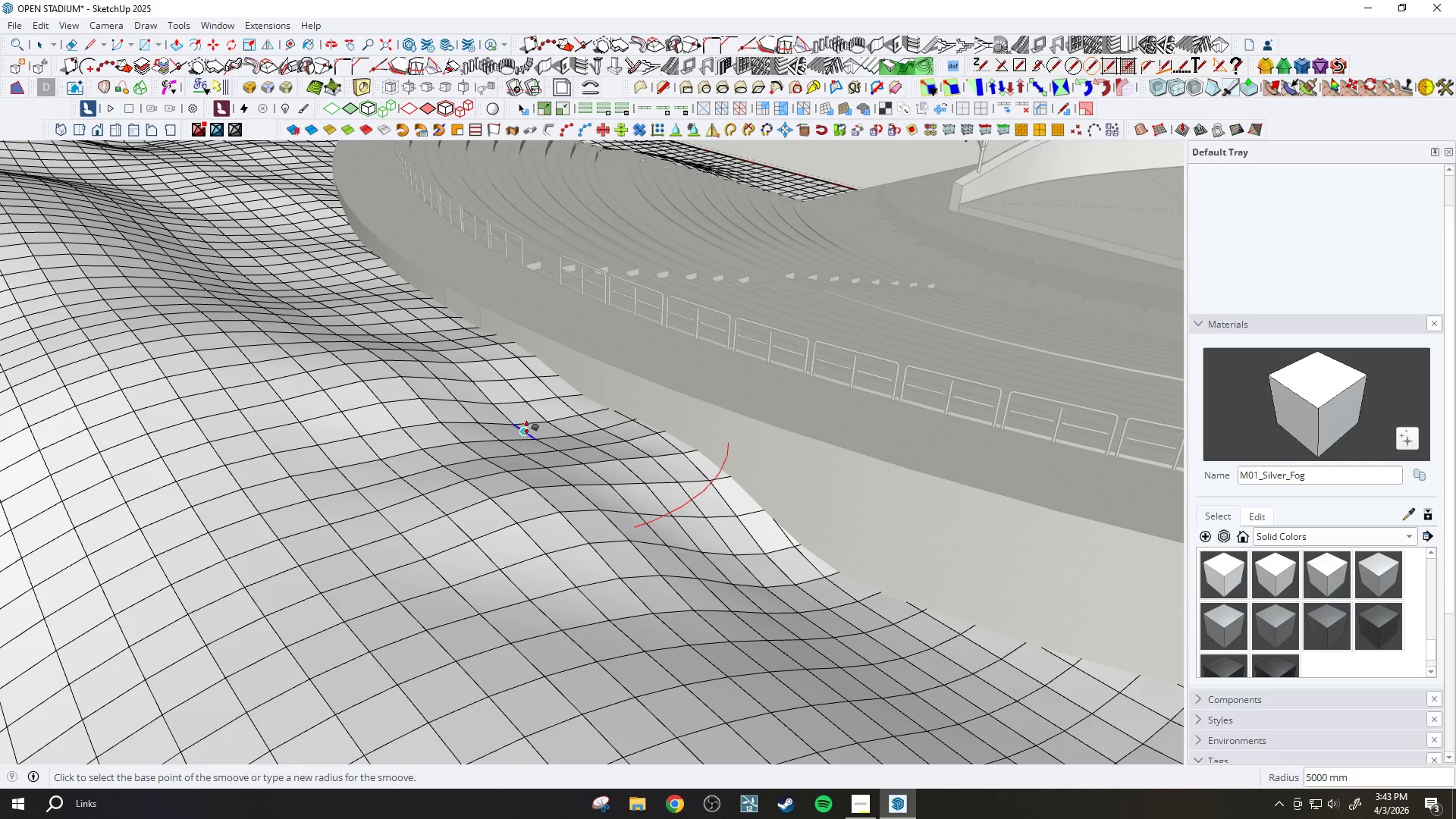 
left_click([532, 427])
 